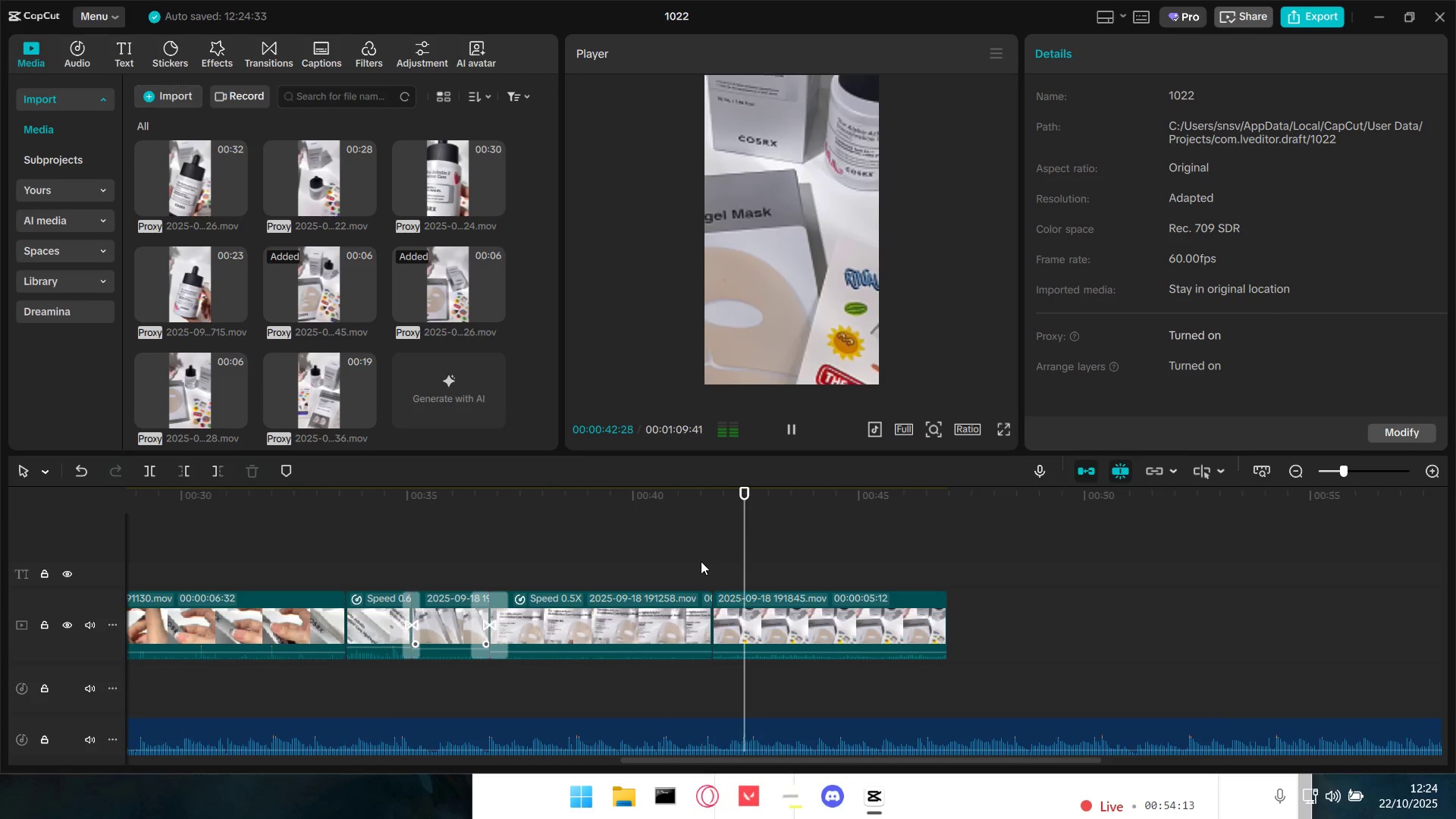 
key(Space)
 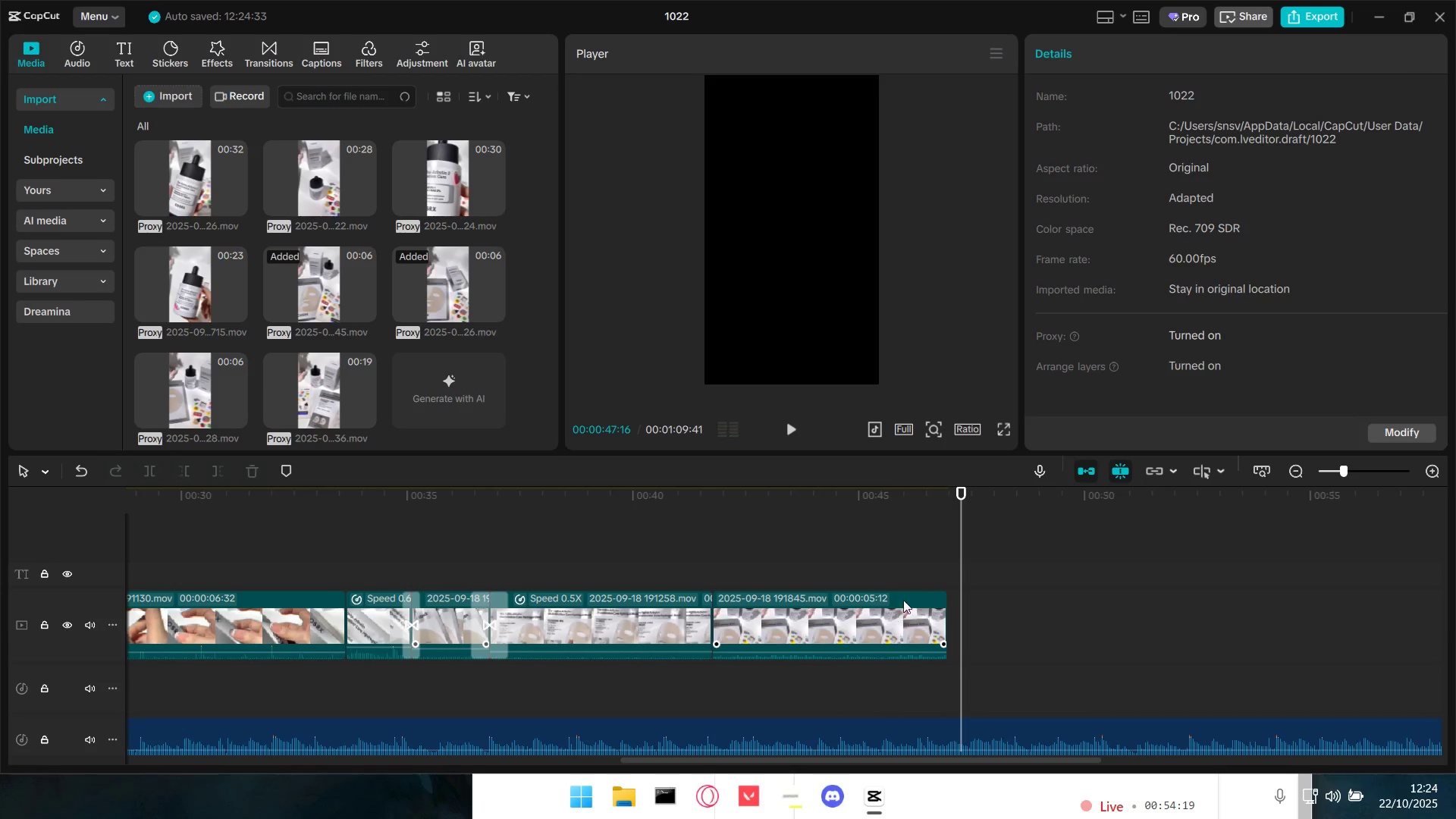 
double_click([924, 557])
 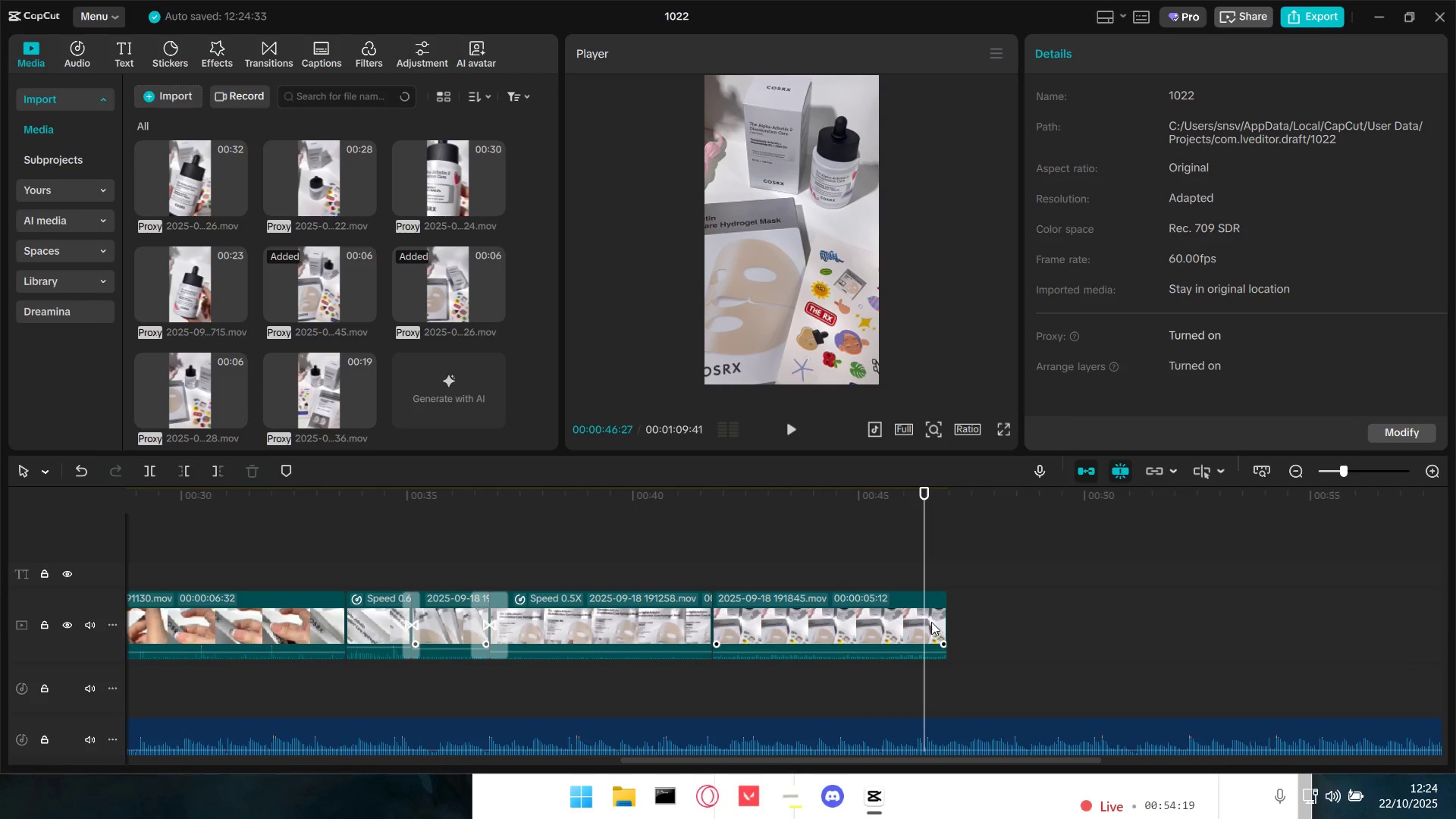 
triple_click([931, 622])
 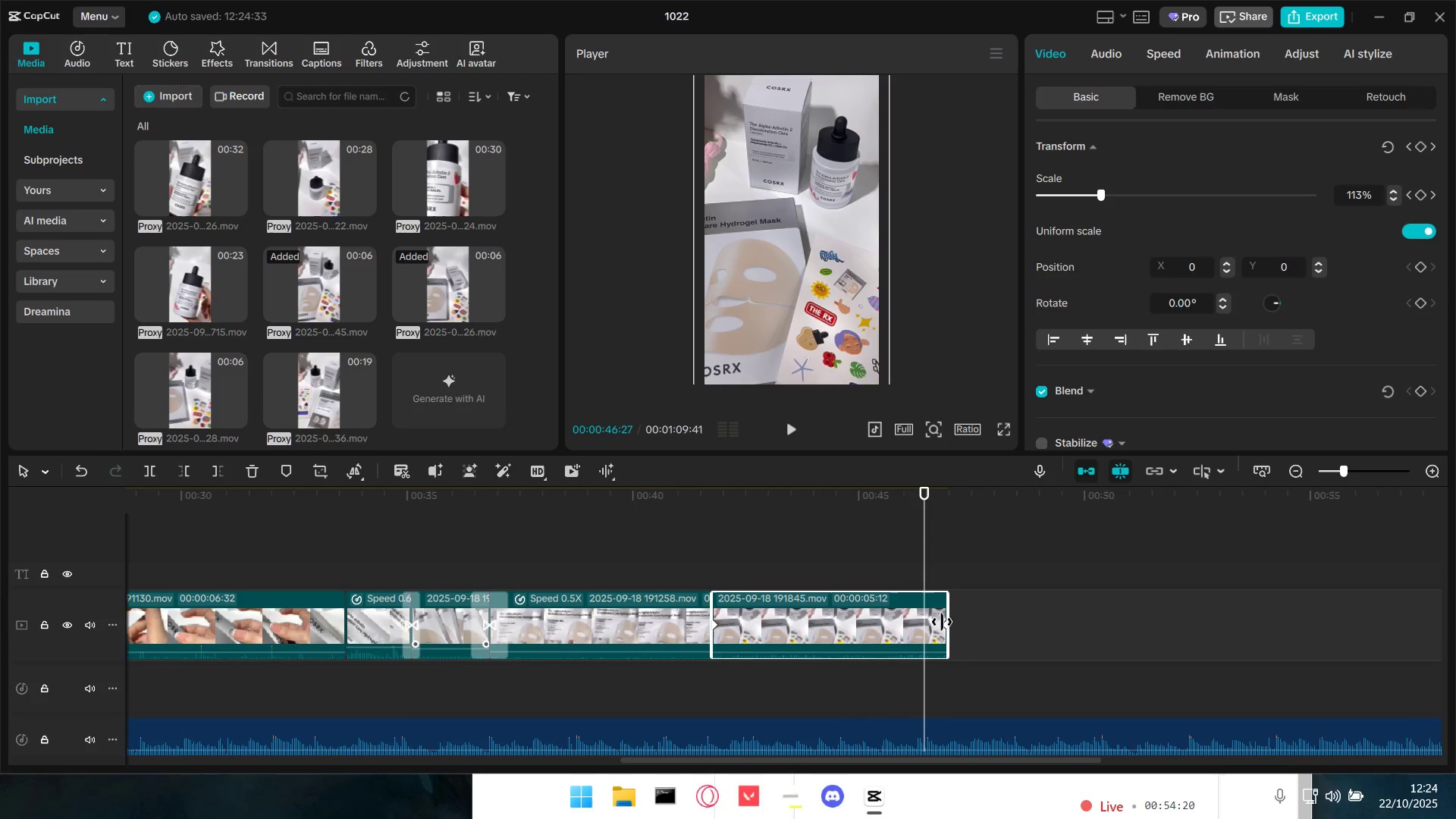 
hold_key(key=ControlLeft, duration=0.69)
scroll: coordinate [955, 635], scroll_direction: up, amount: 10.0
 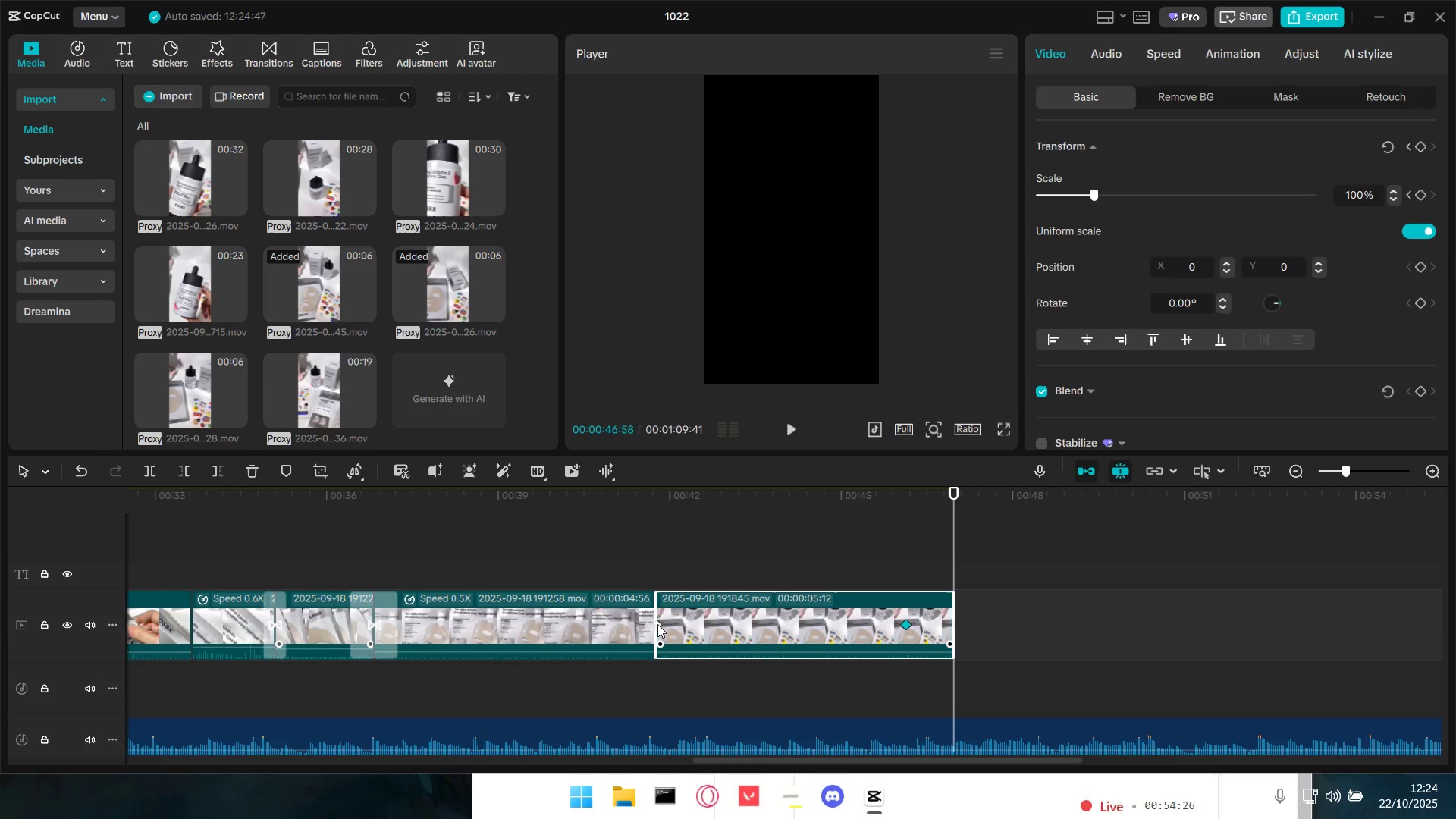 
wait(6.35)
 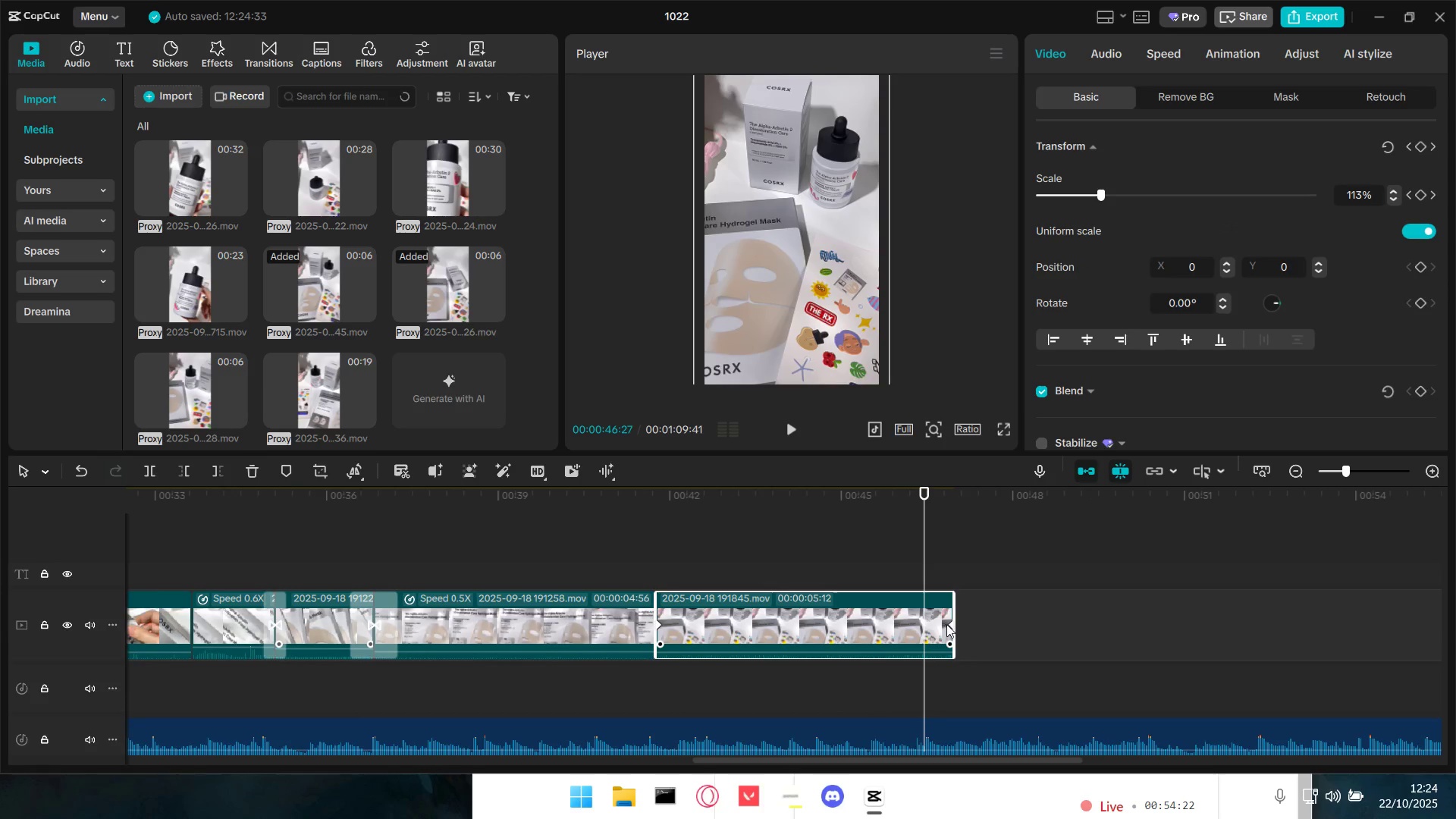 
key(Space)
 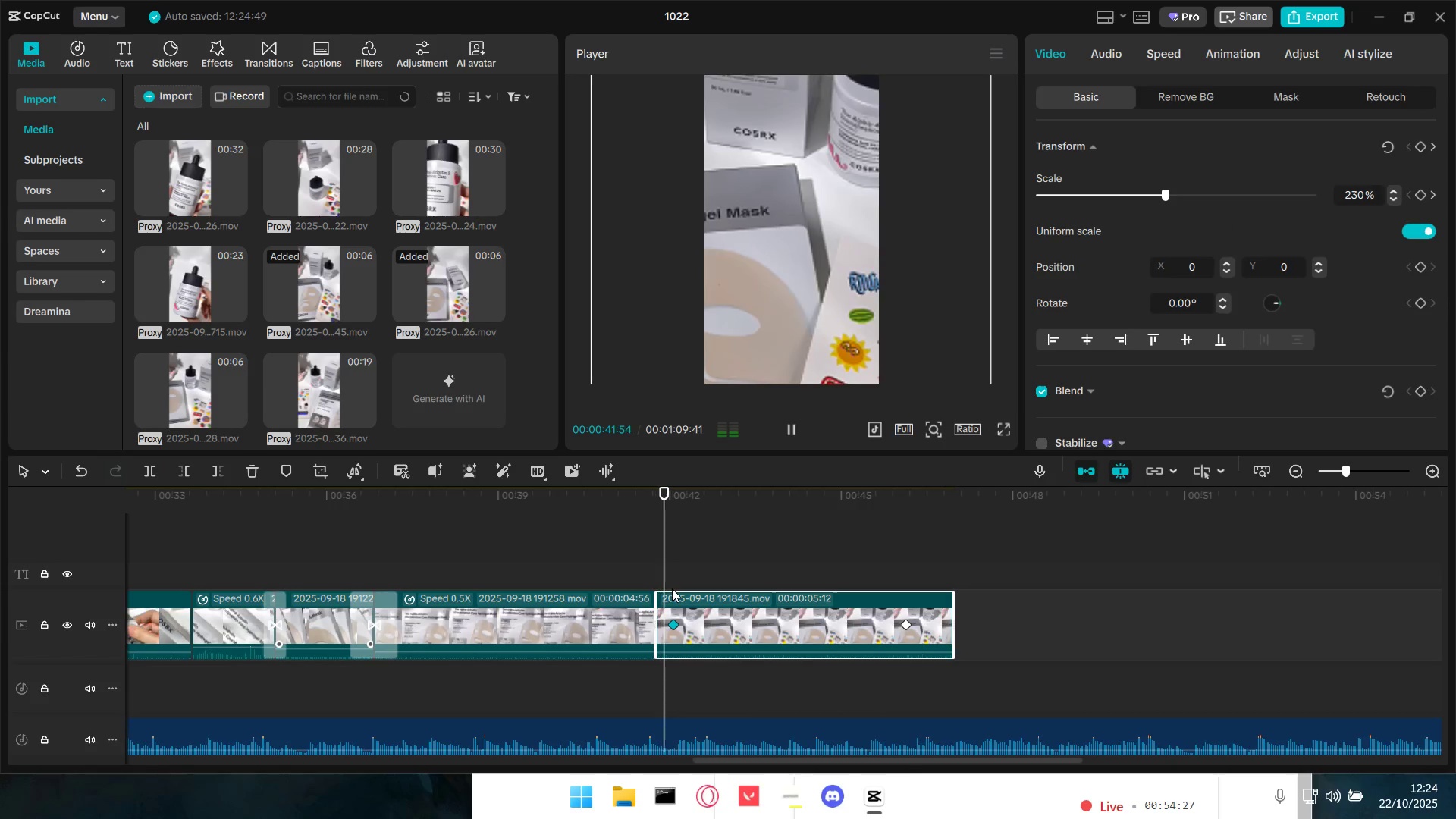 
key(Space)
 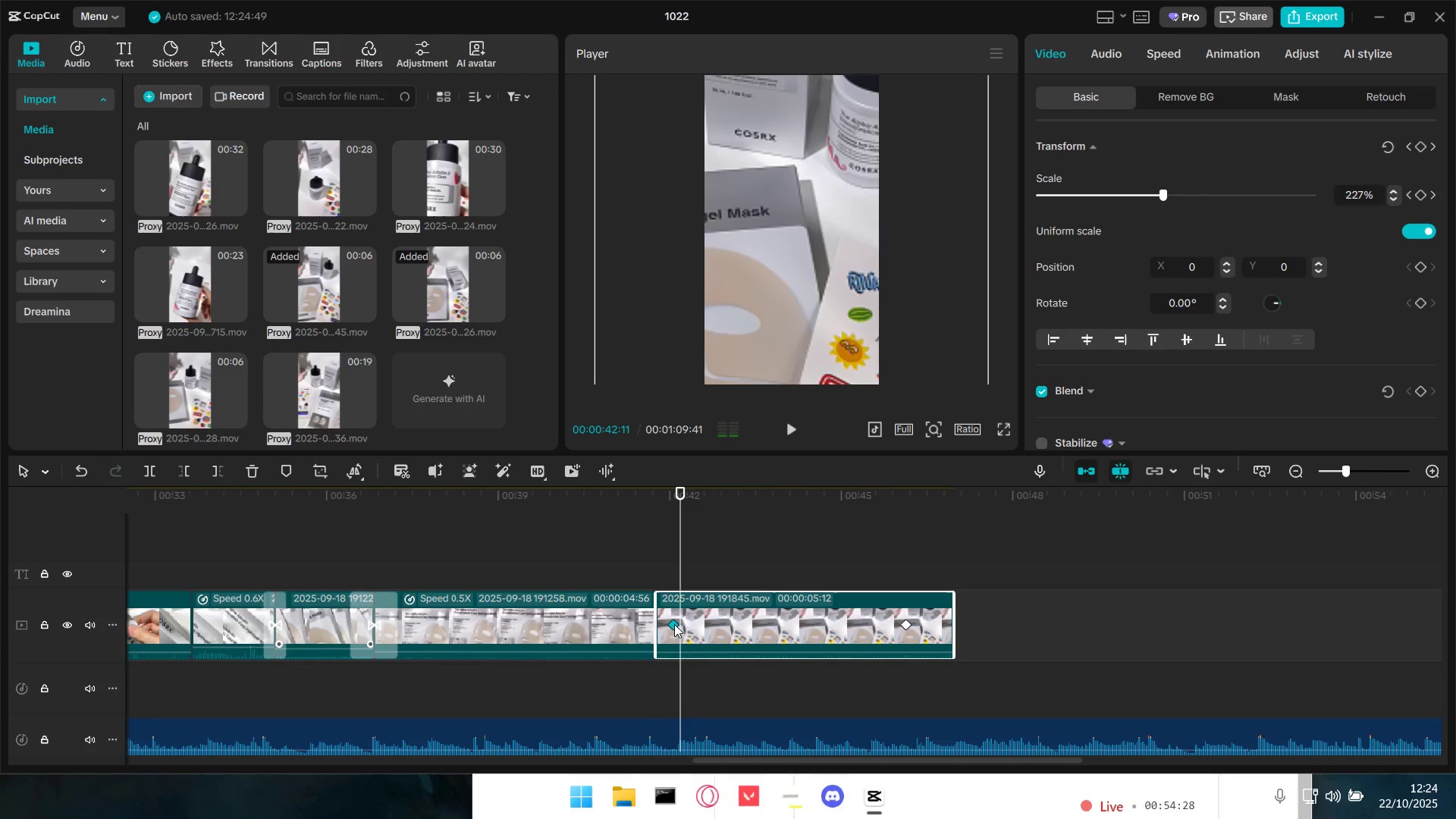 
left_click([674, 624])
 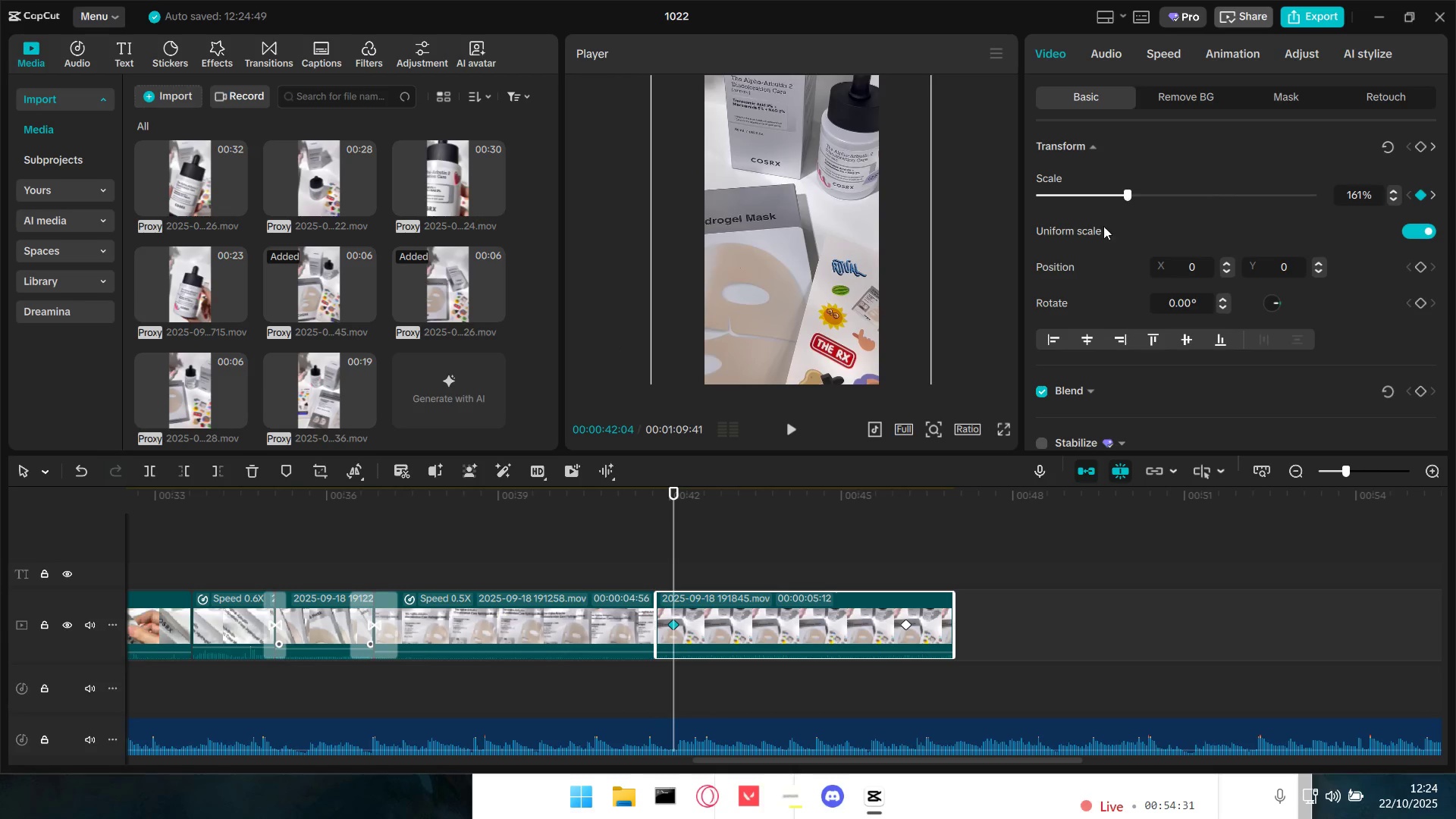 
key(Space)
 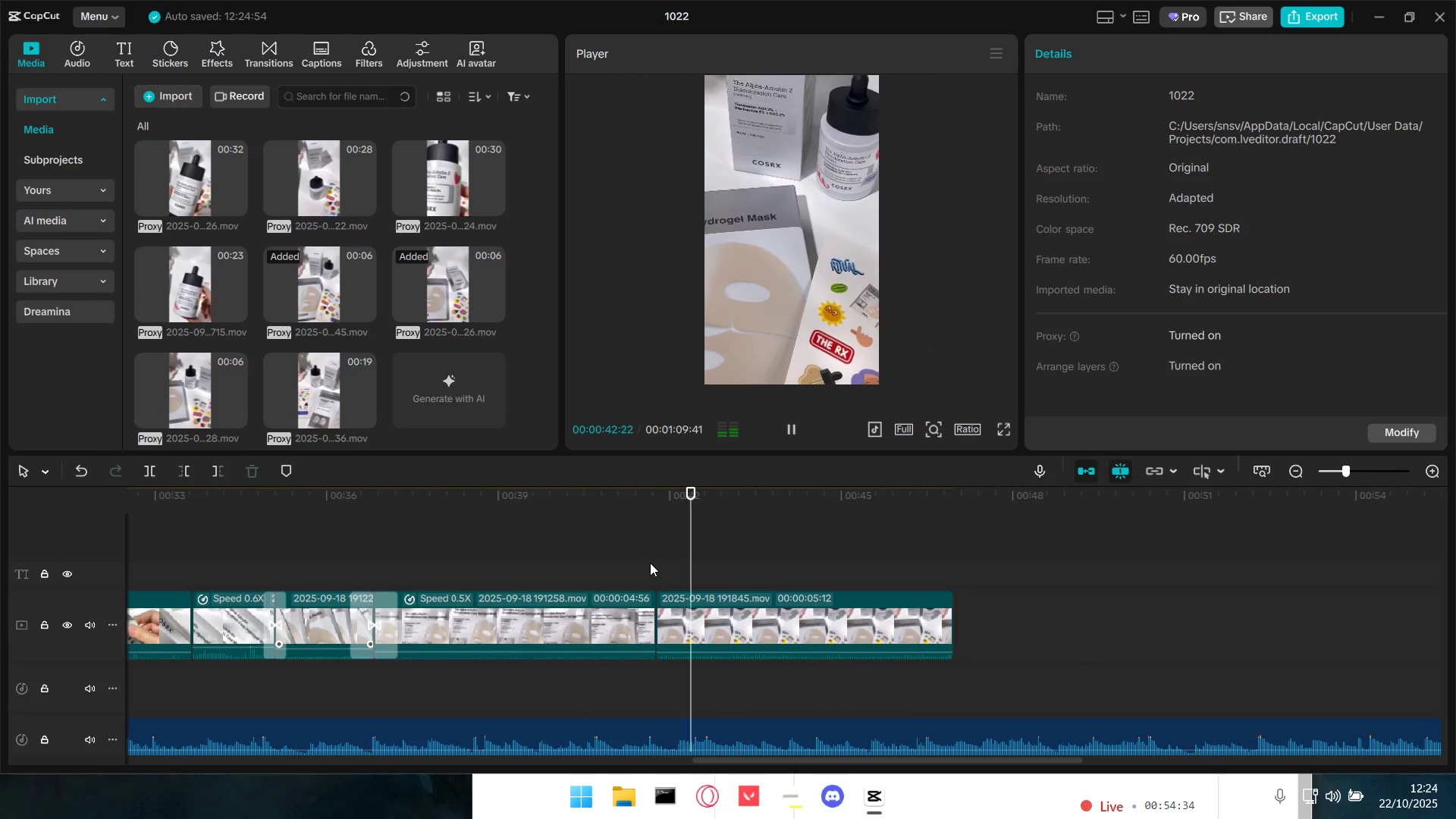 
key(Space)
 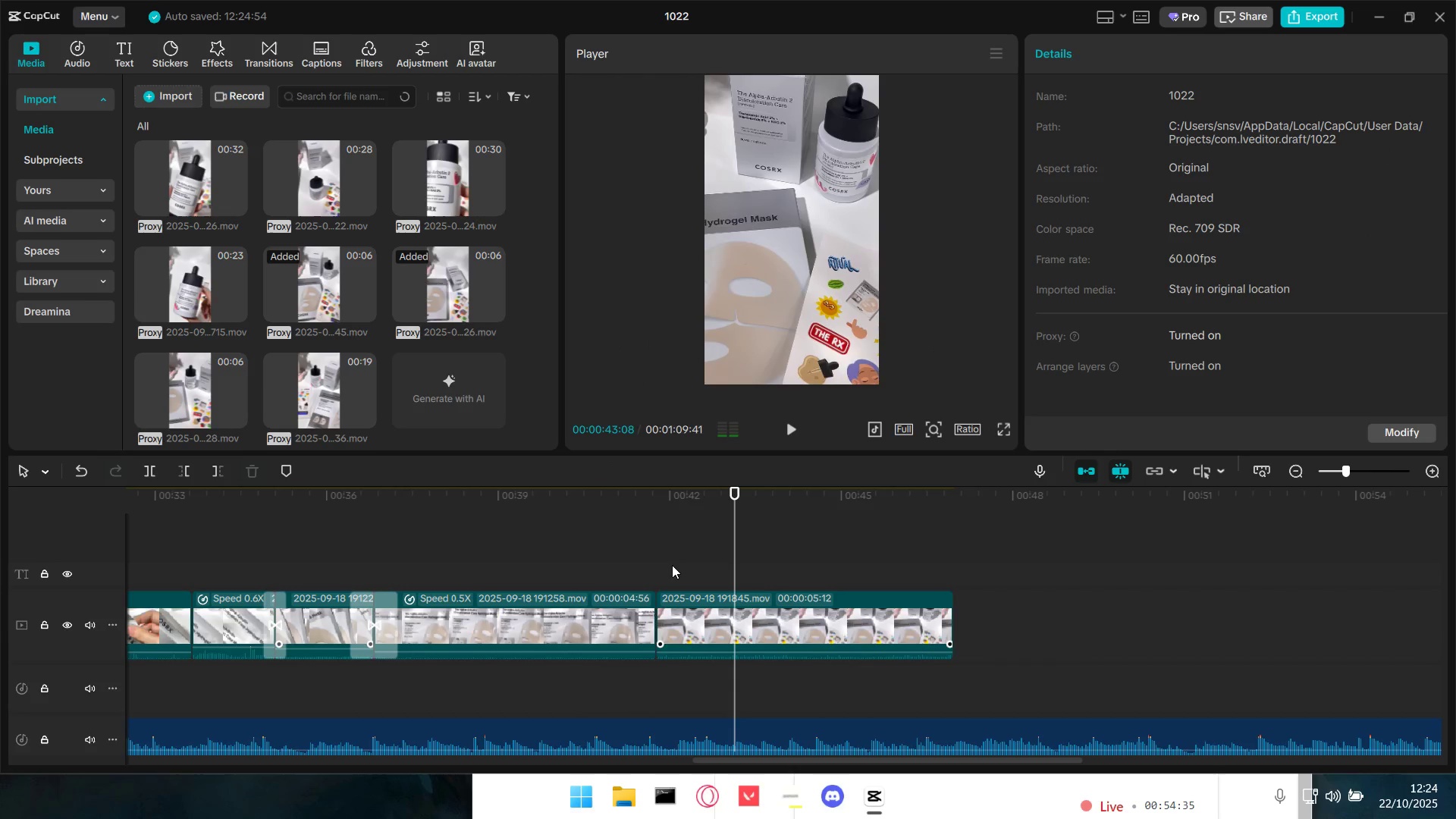 
left_click([672, 563])
 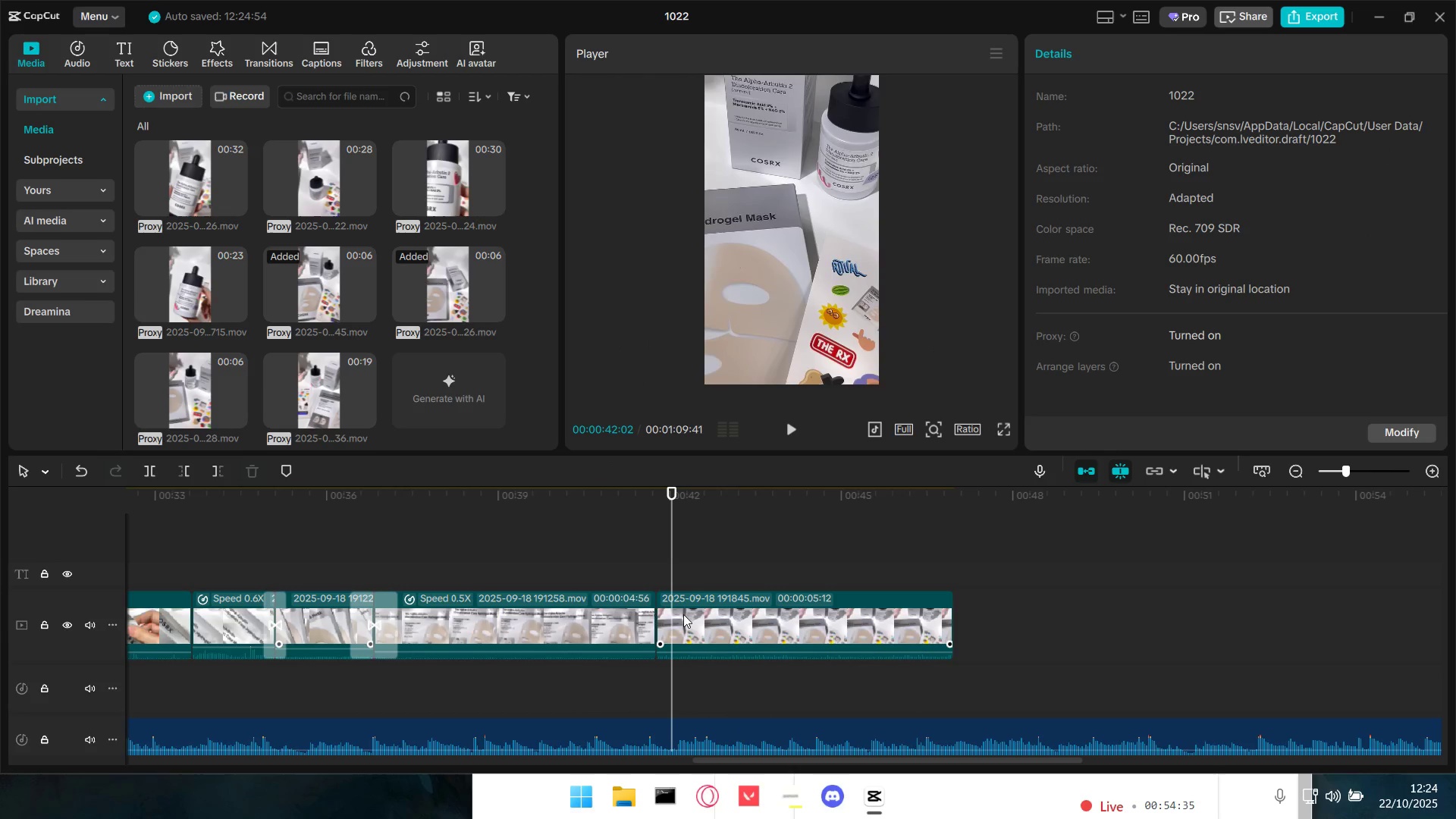 
double_click([681, 618])
 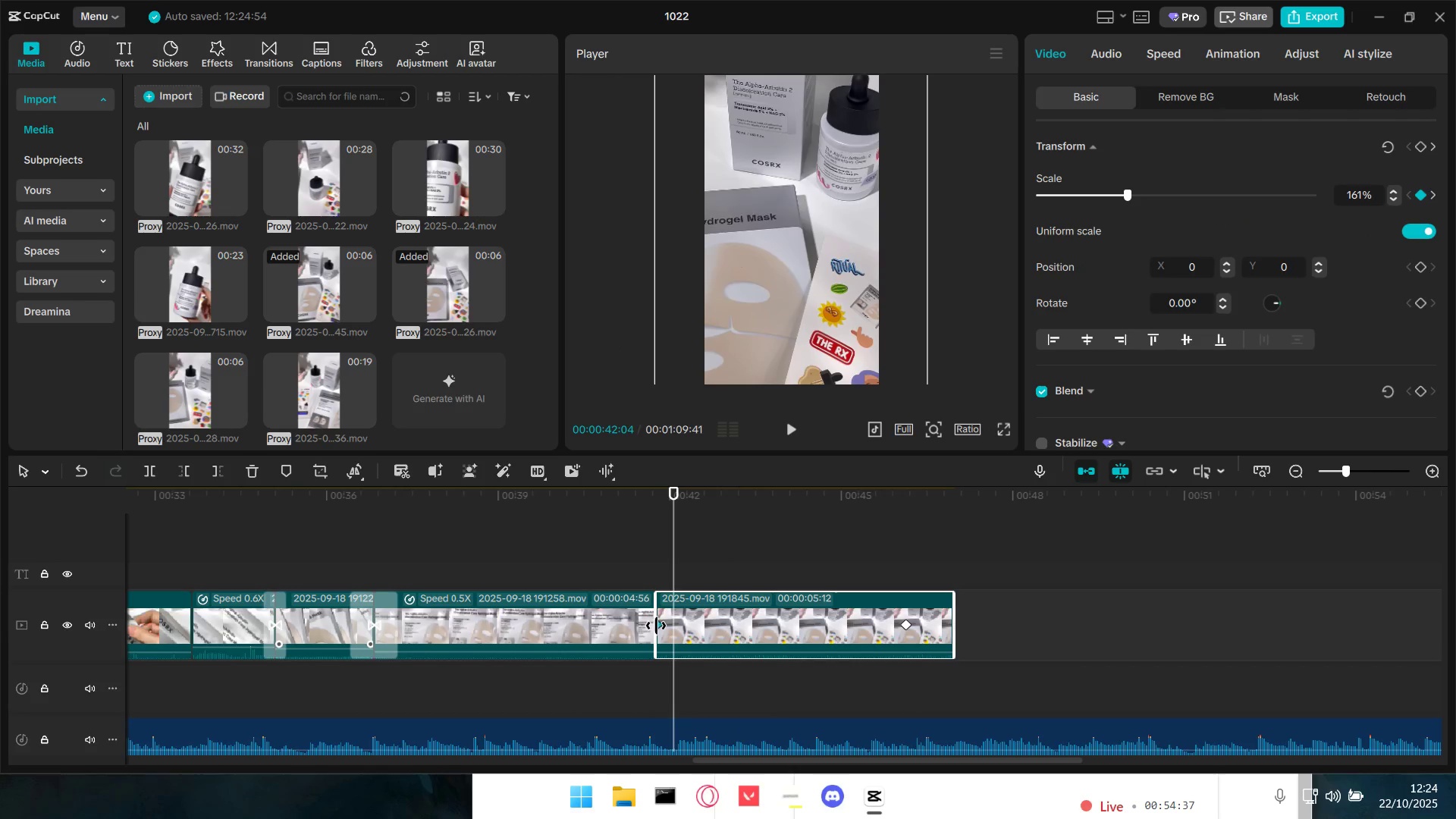 
left_click([648, 565])
 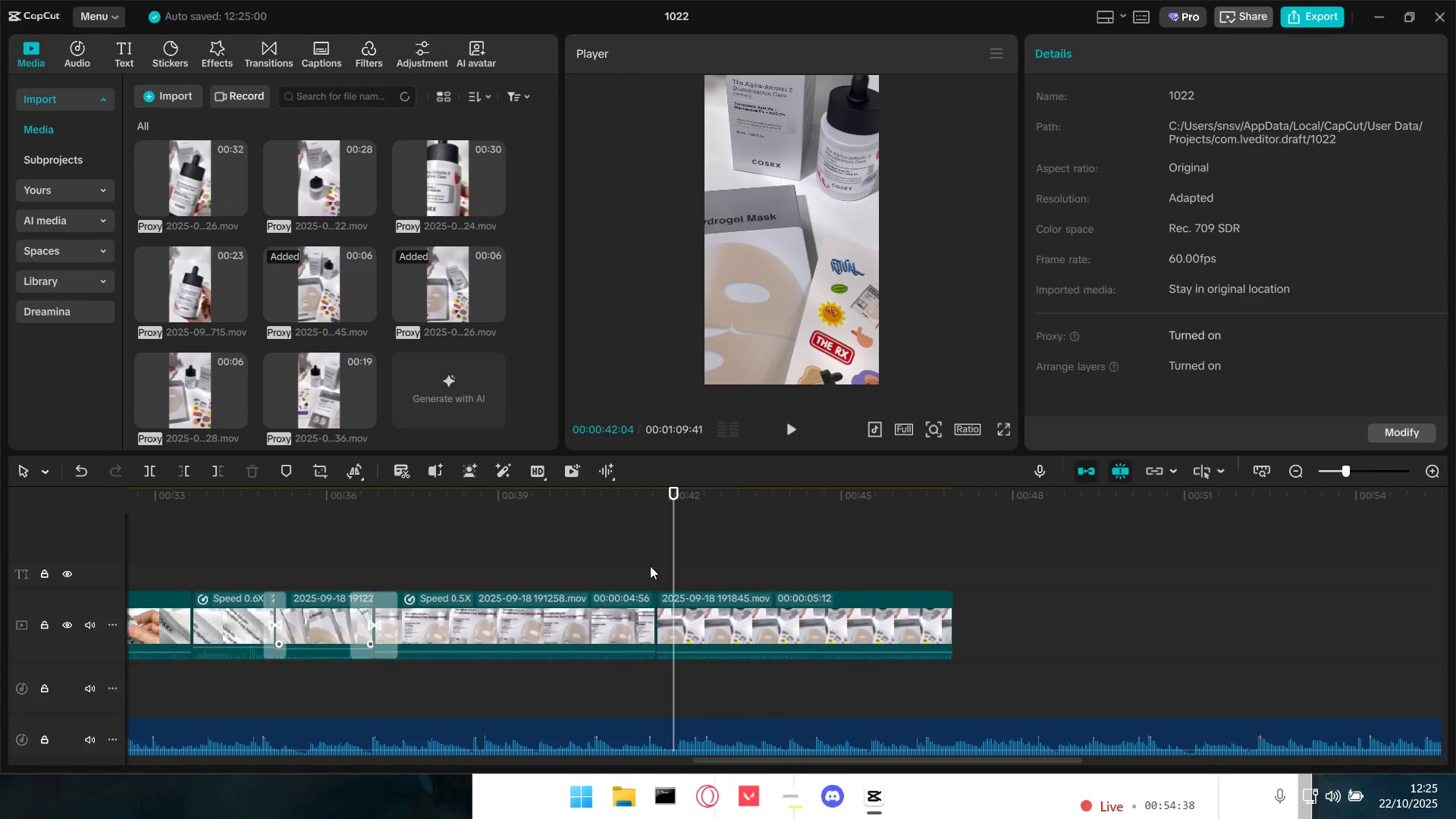 
key(Space)
 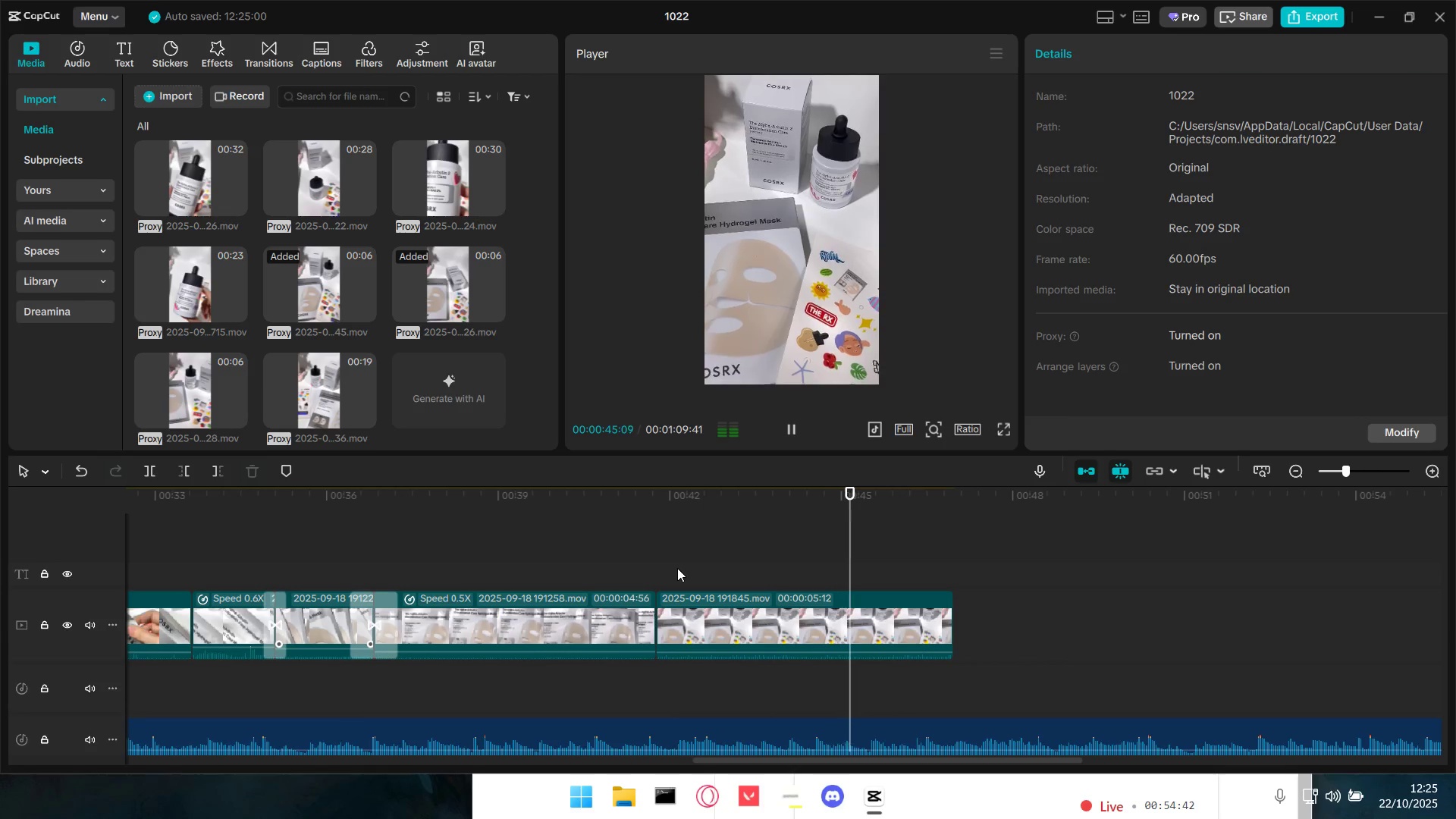 
wait(5.08)
 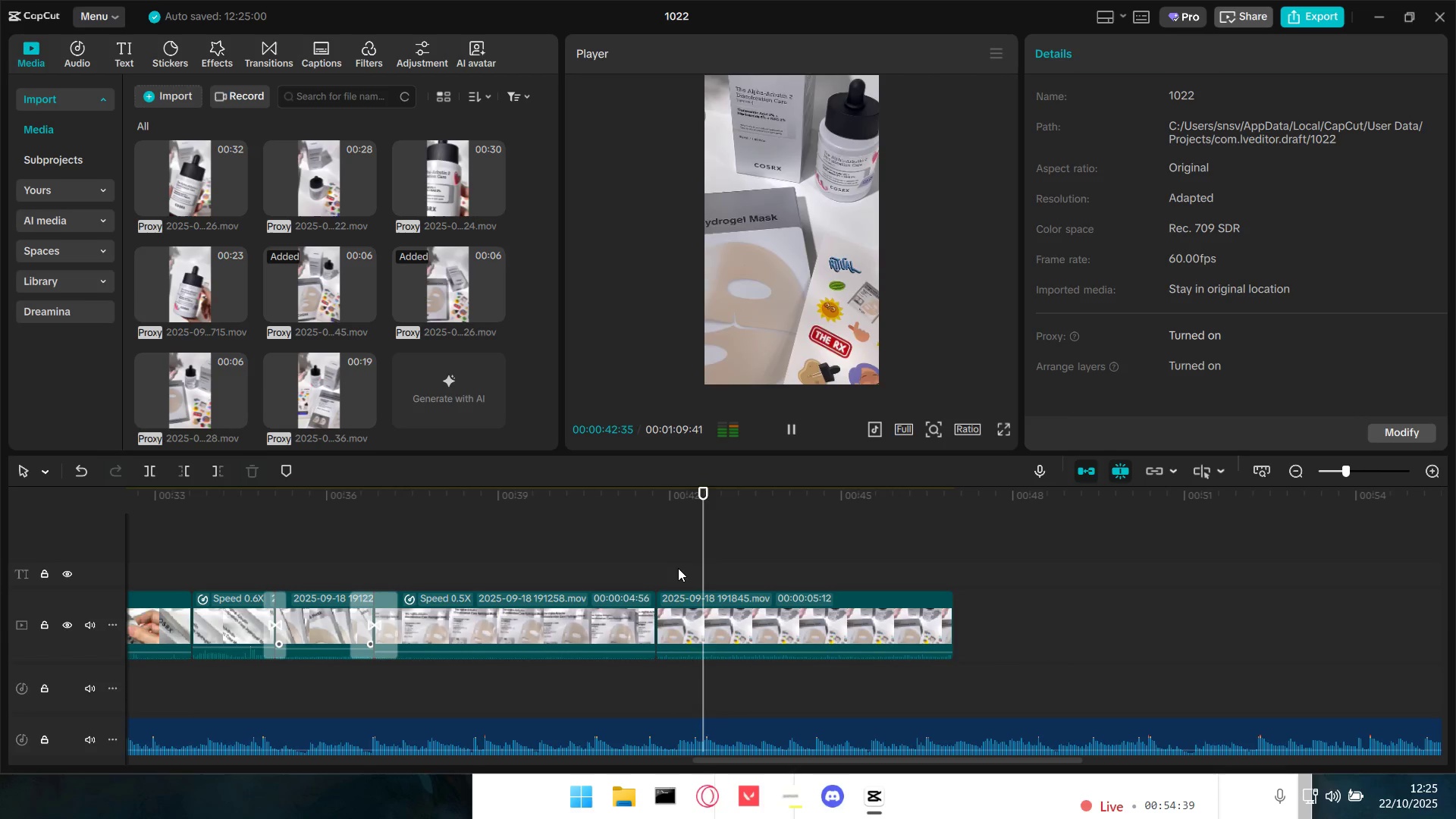 
key(Space)
 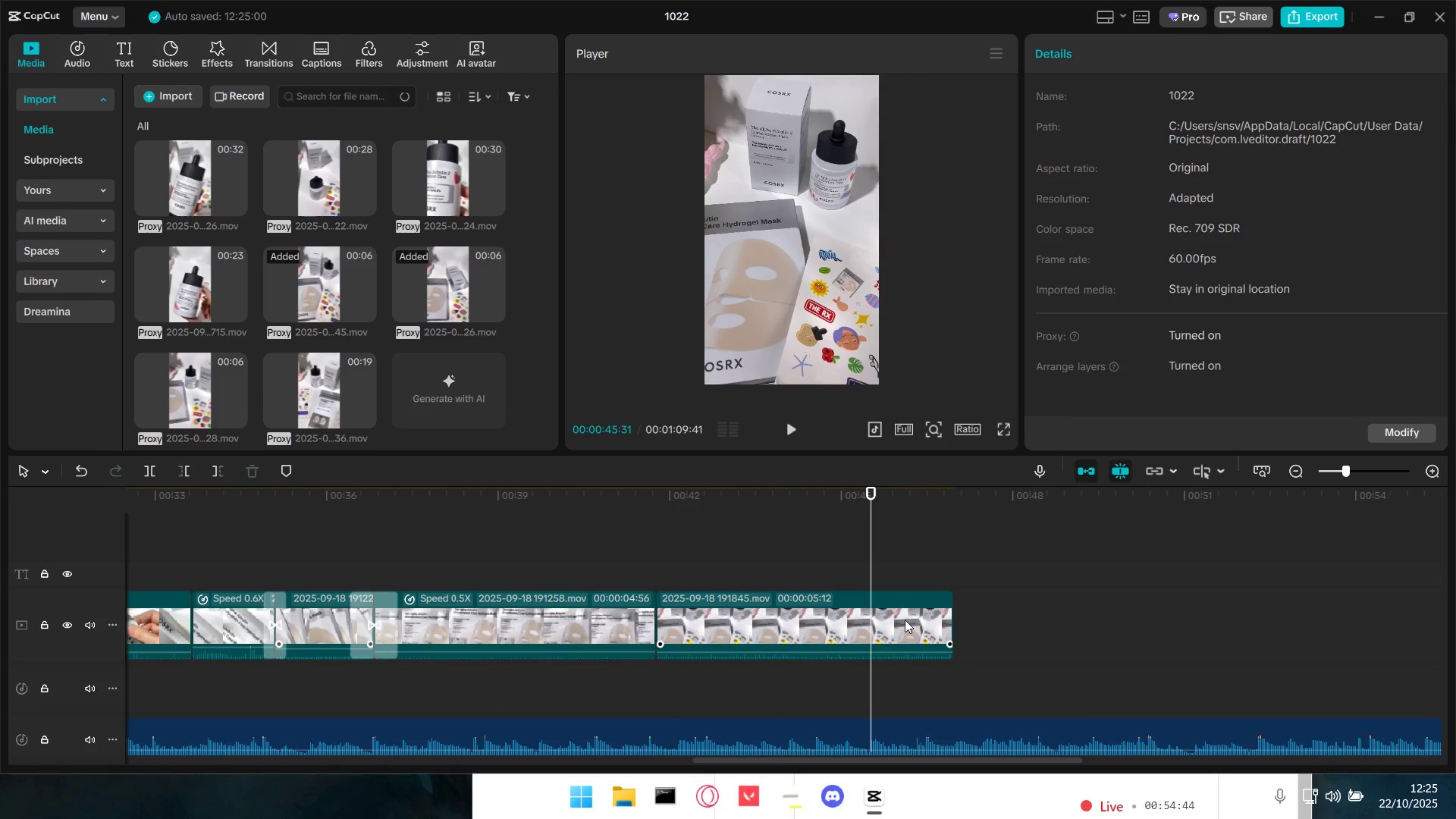 
double_click([899, 627])
 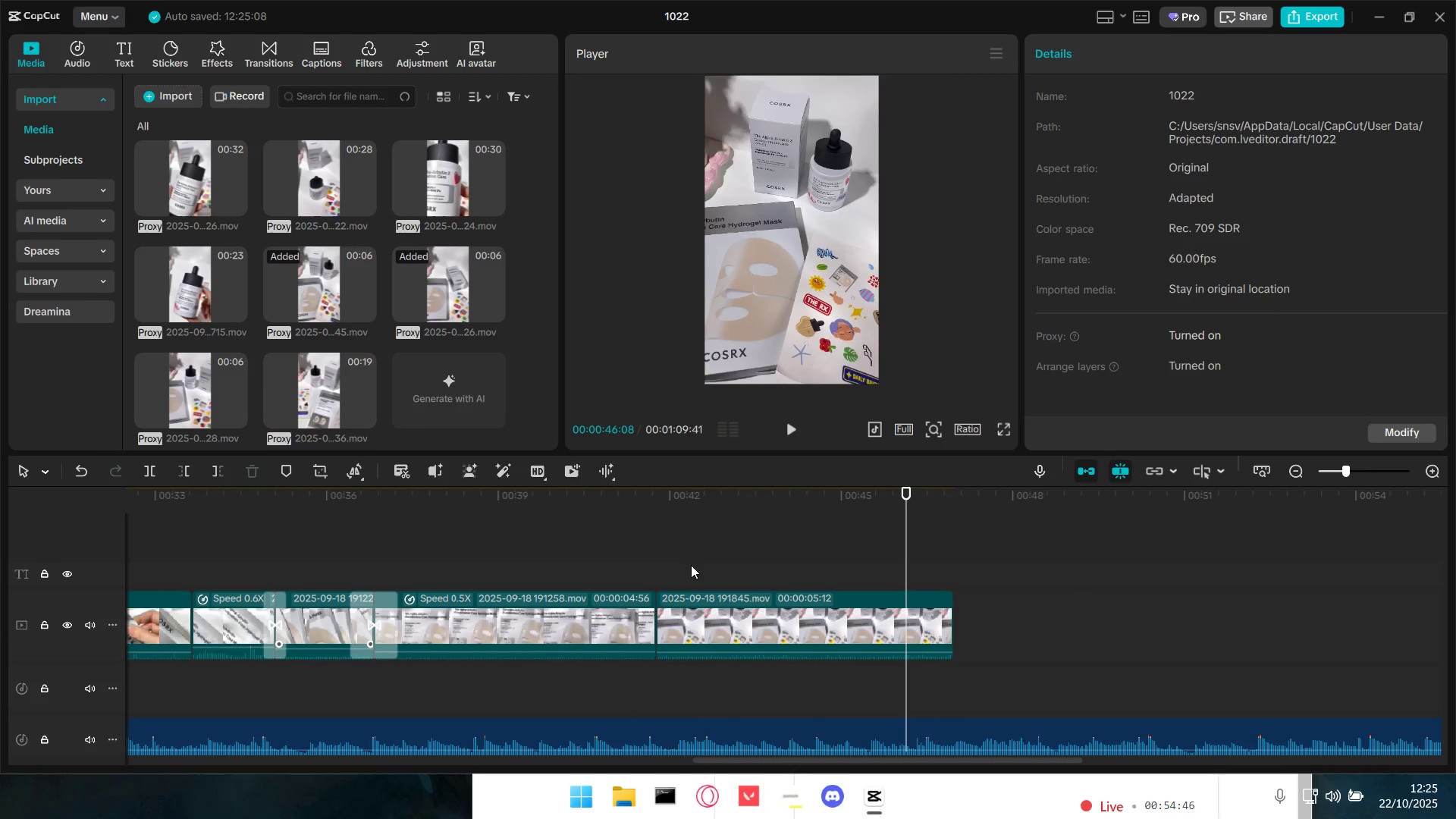 
key(Space)
 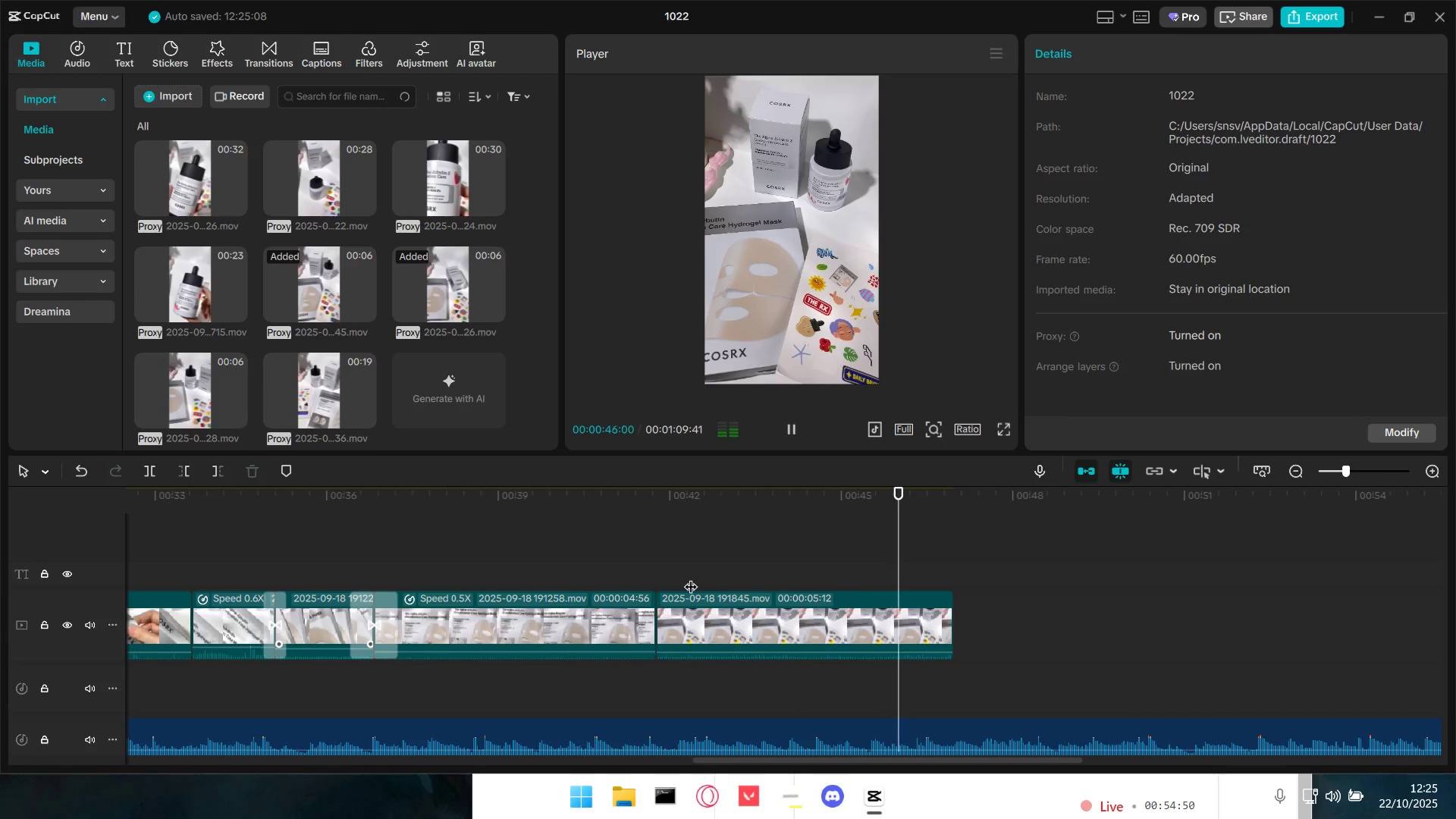 
wait(5.83)
 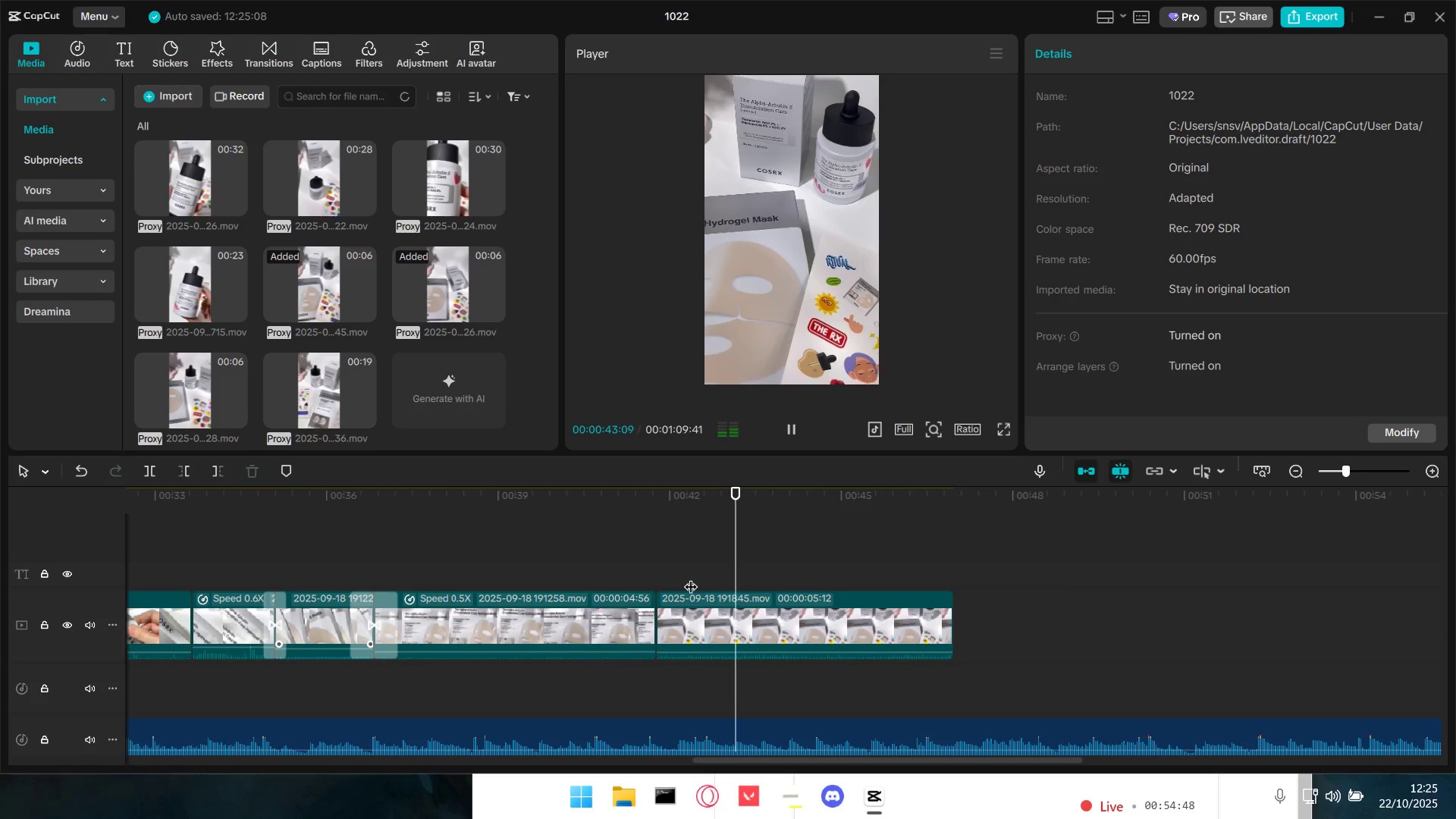 
key(Space)
 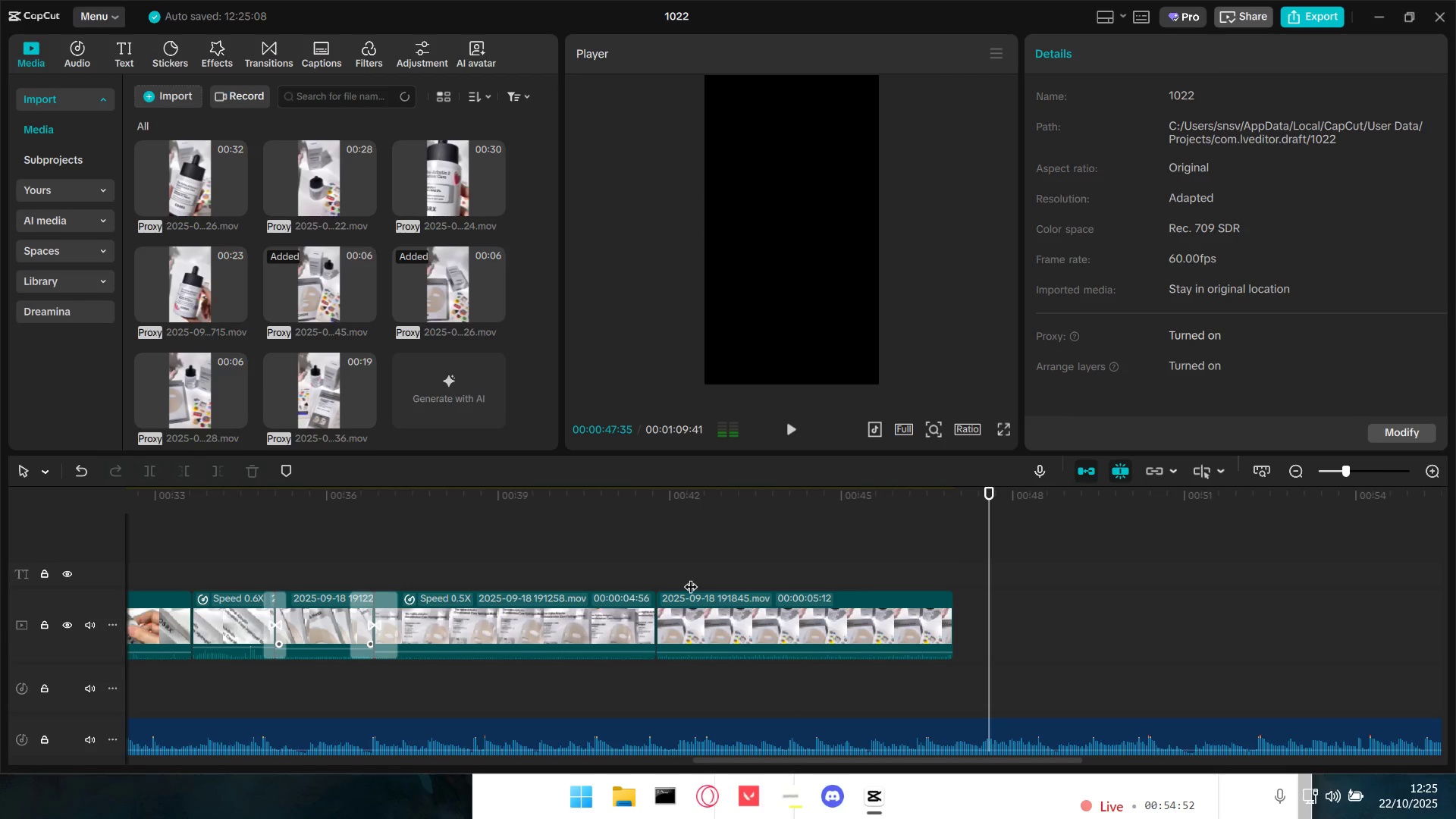 
hold_key(key=ControlLeft, duration=1.32)
scroll: coordinate [586, 617], scroll_direction: down, amount: 17.0
 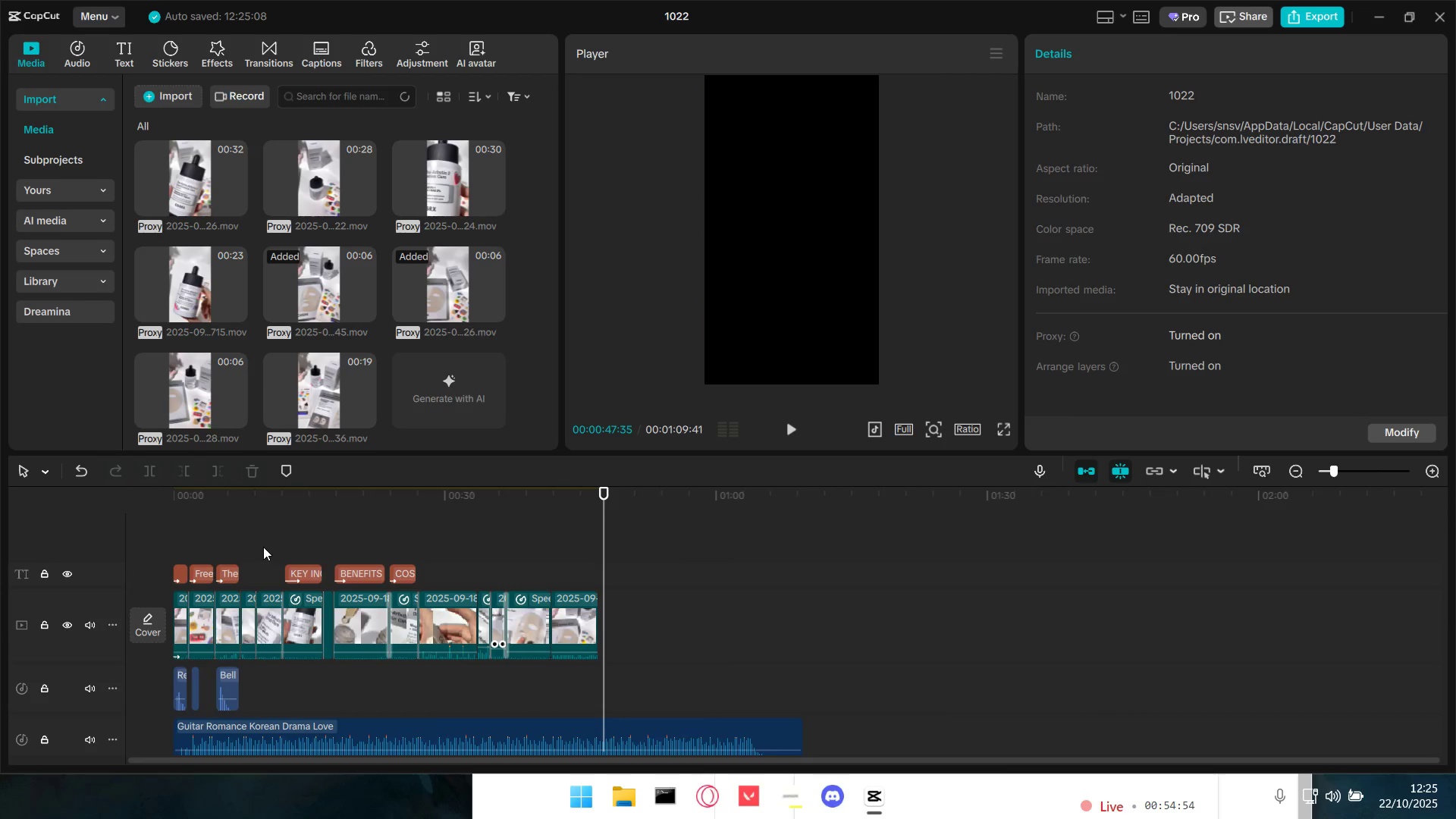 
hold_key(key=ControlLeft, duration=0.5)
 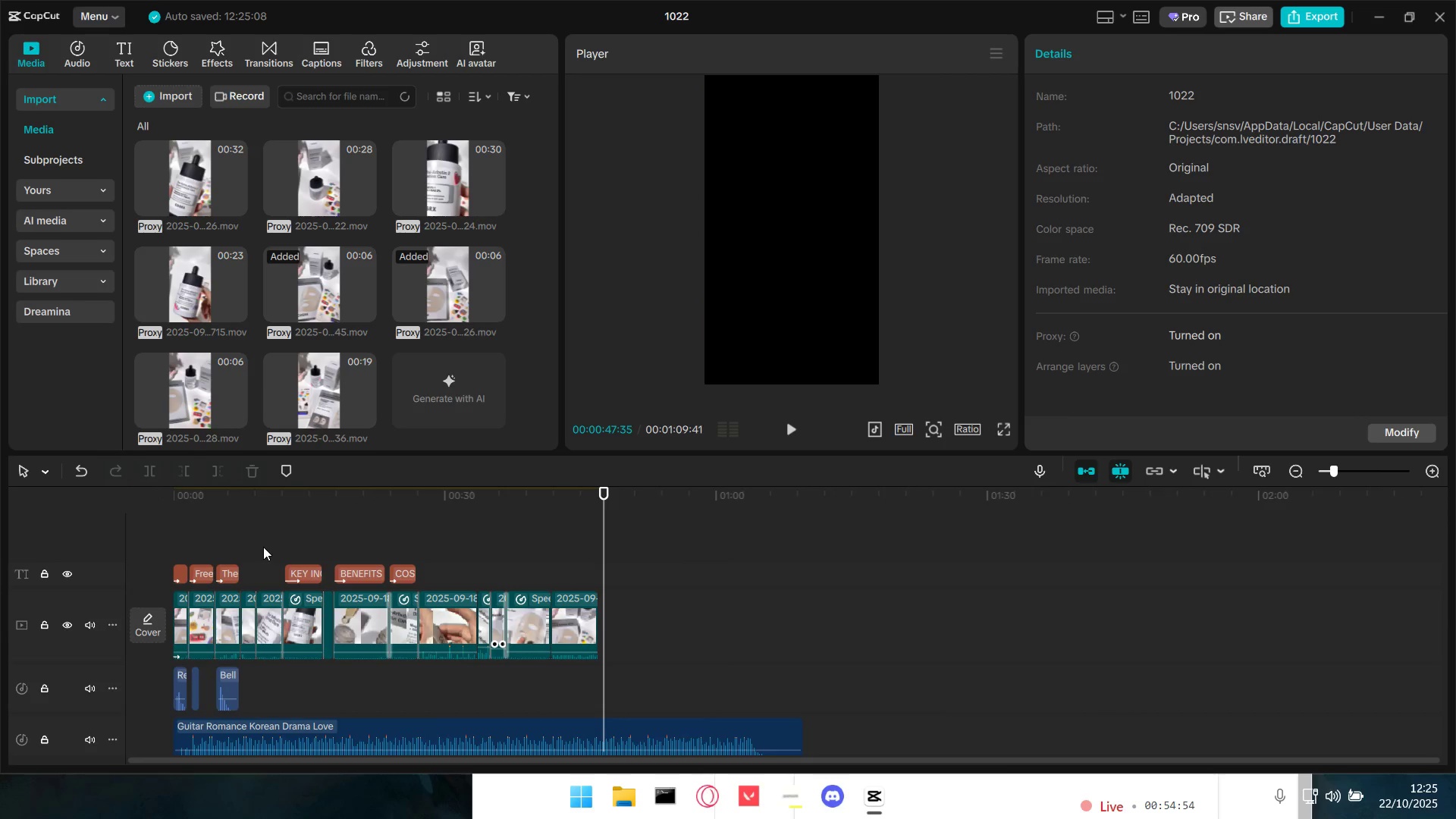 
left_click([263, 547])
 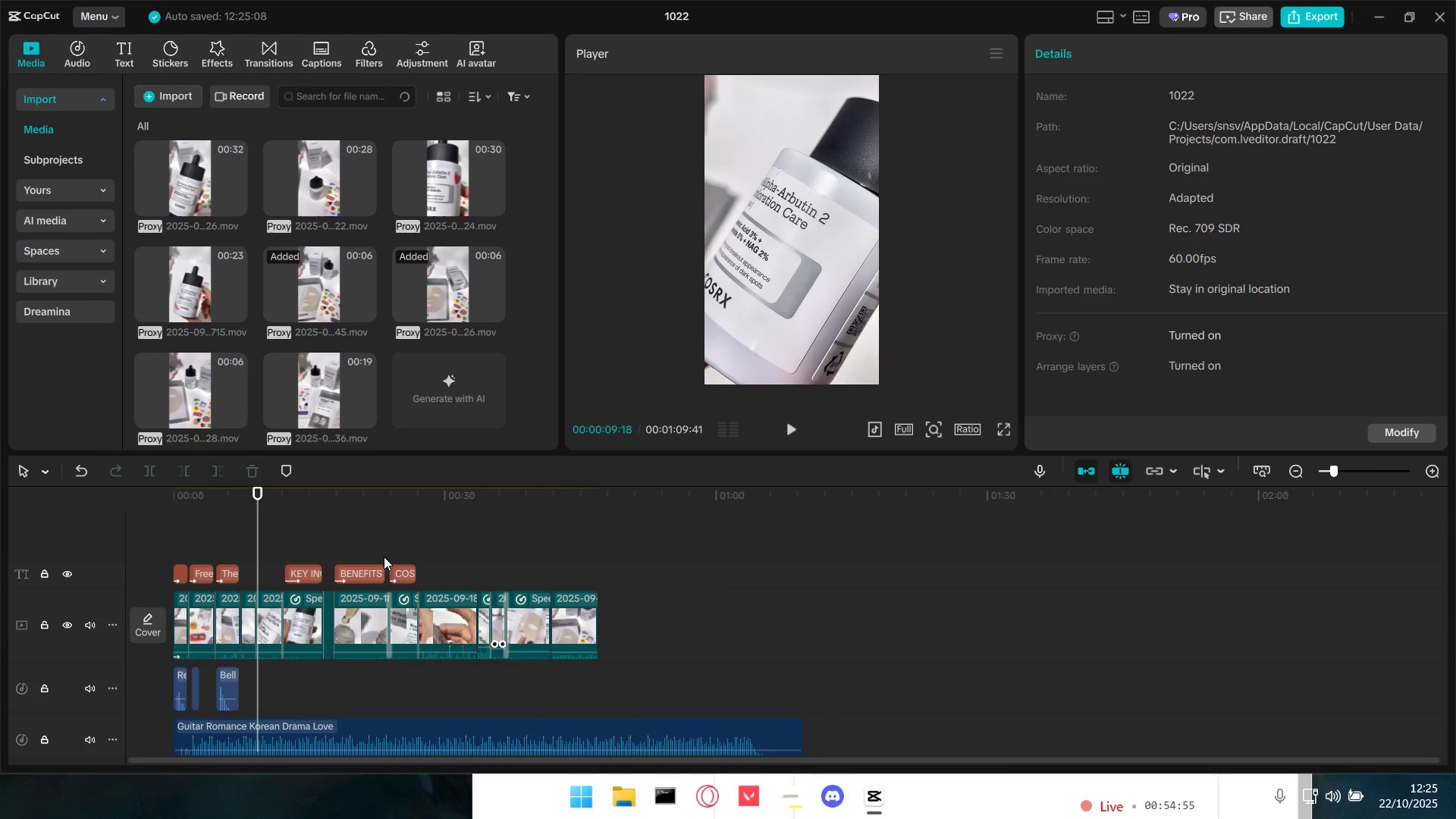 
double_click([426, 552])
 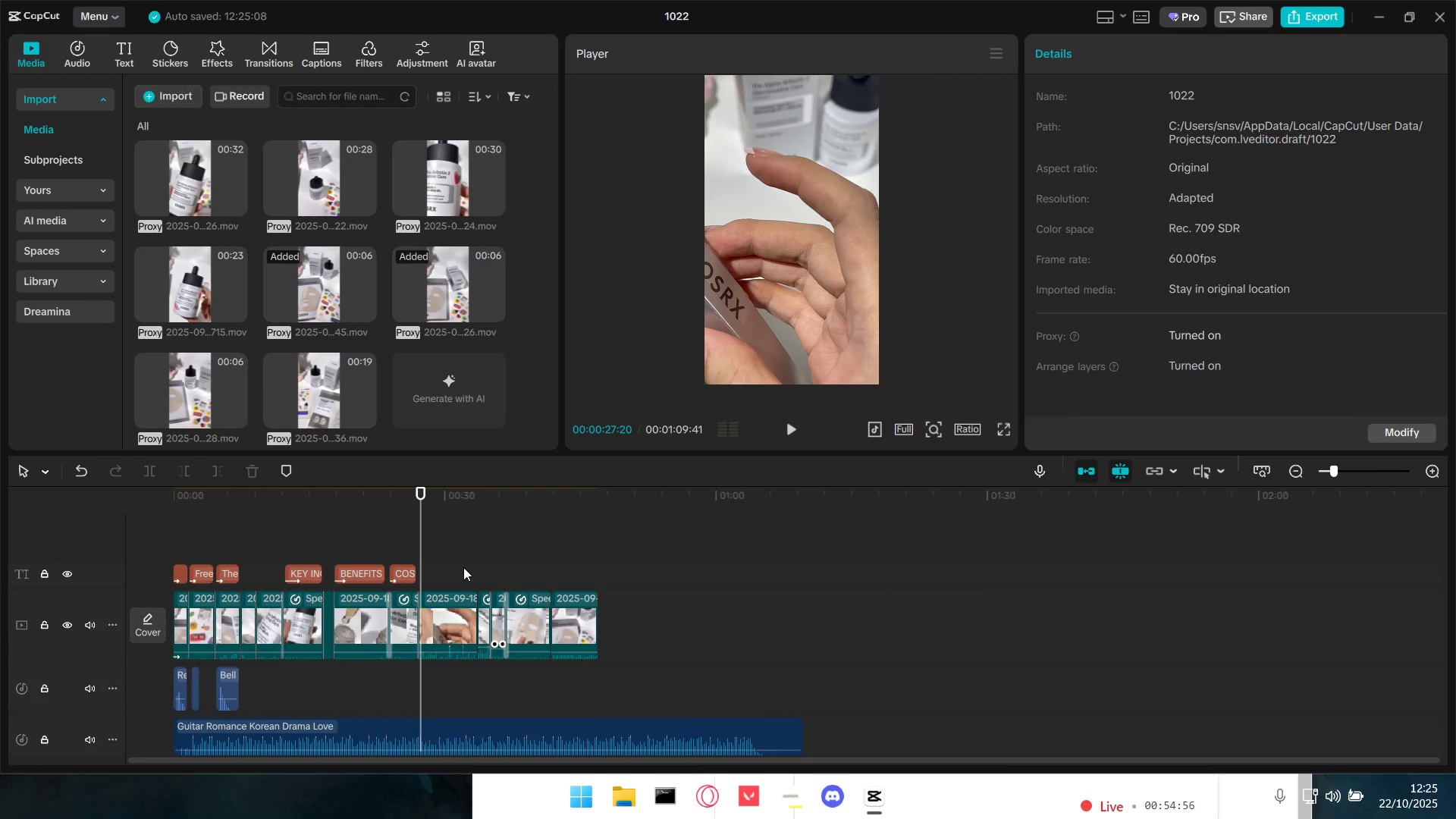 
key(Alt+AltLeft)
 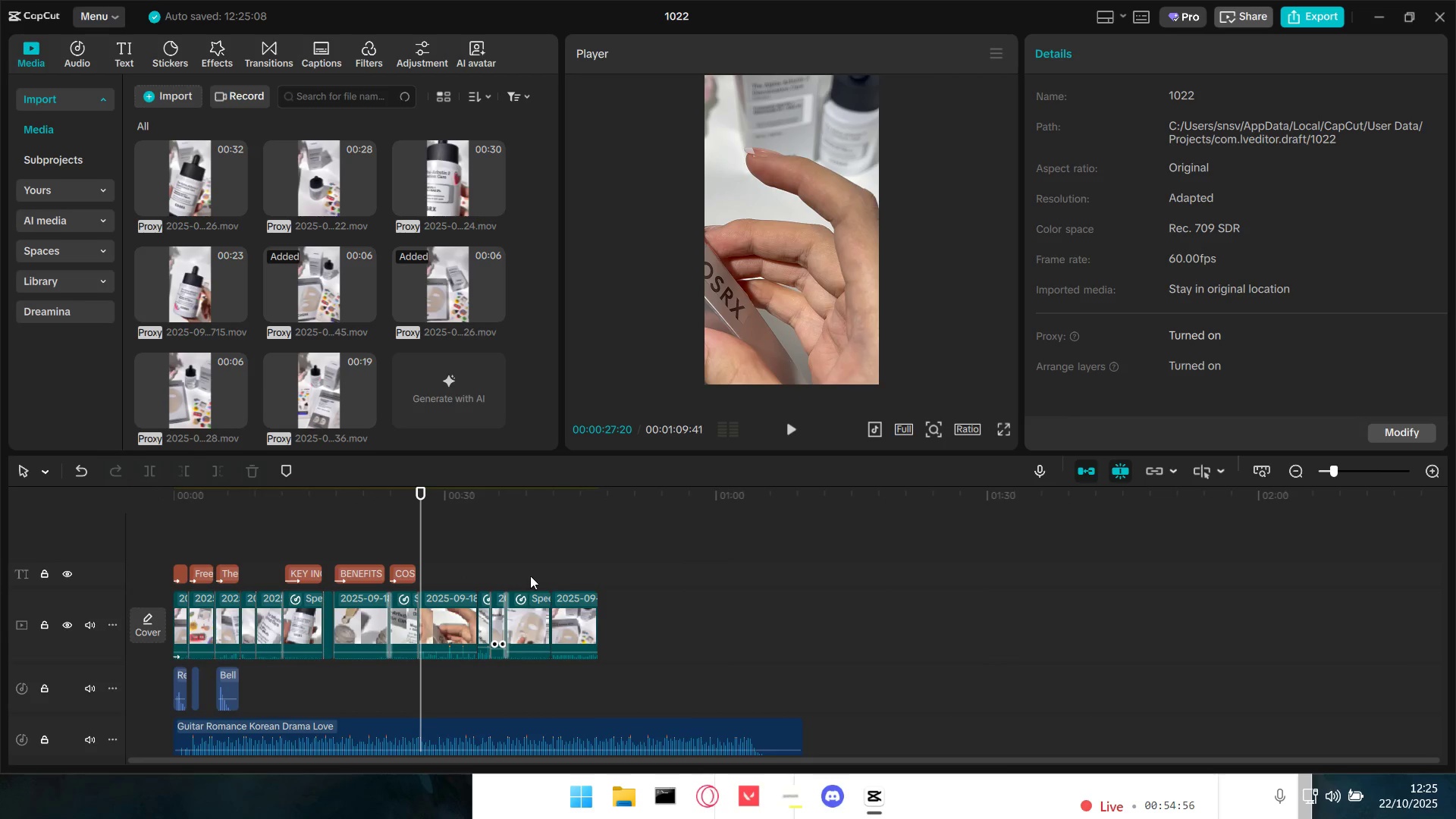 
key(Alt+Tab)
 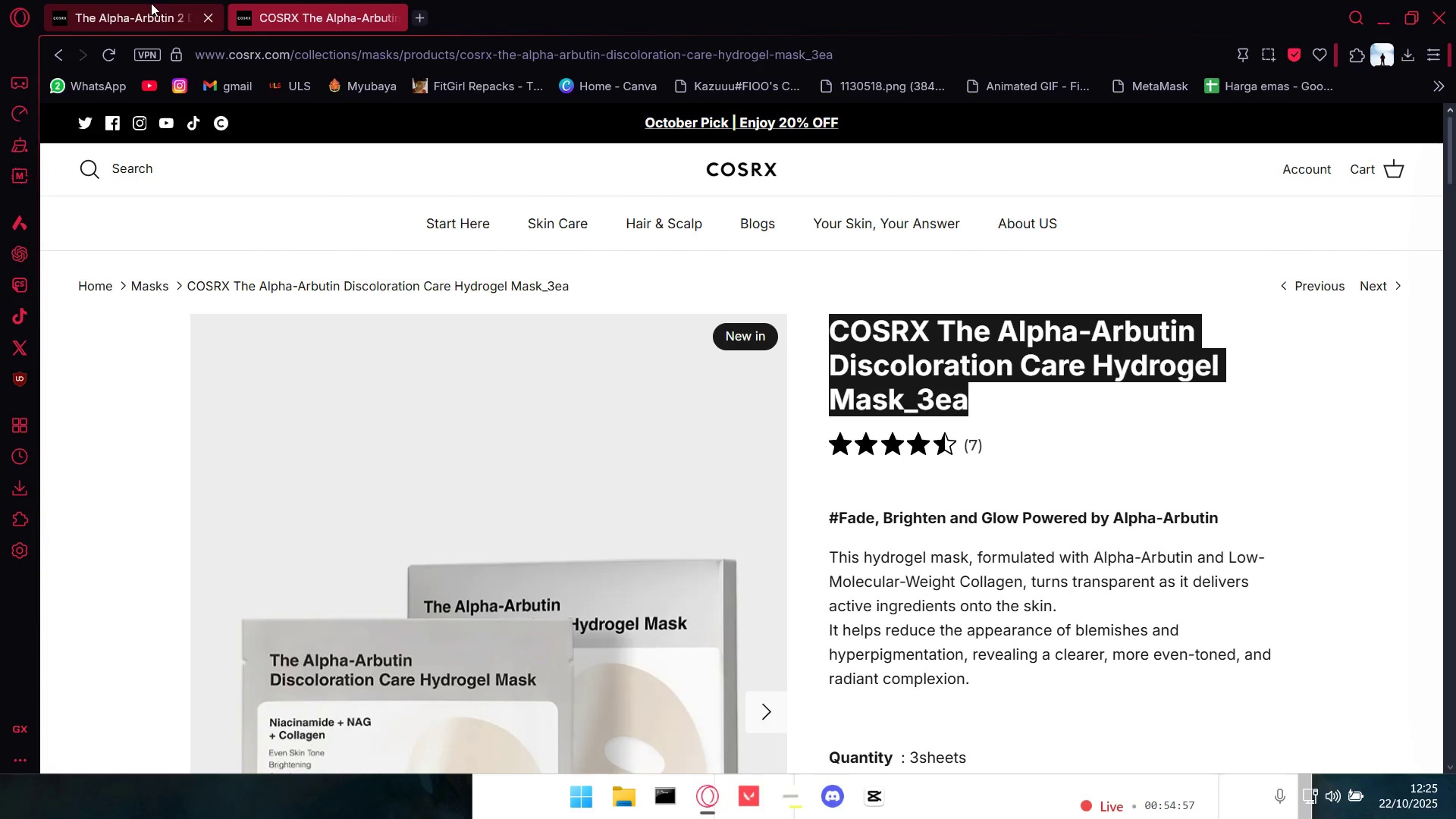 
scroll: coordinate [1119, 581], scroll_direction: down, amount: 18.0
 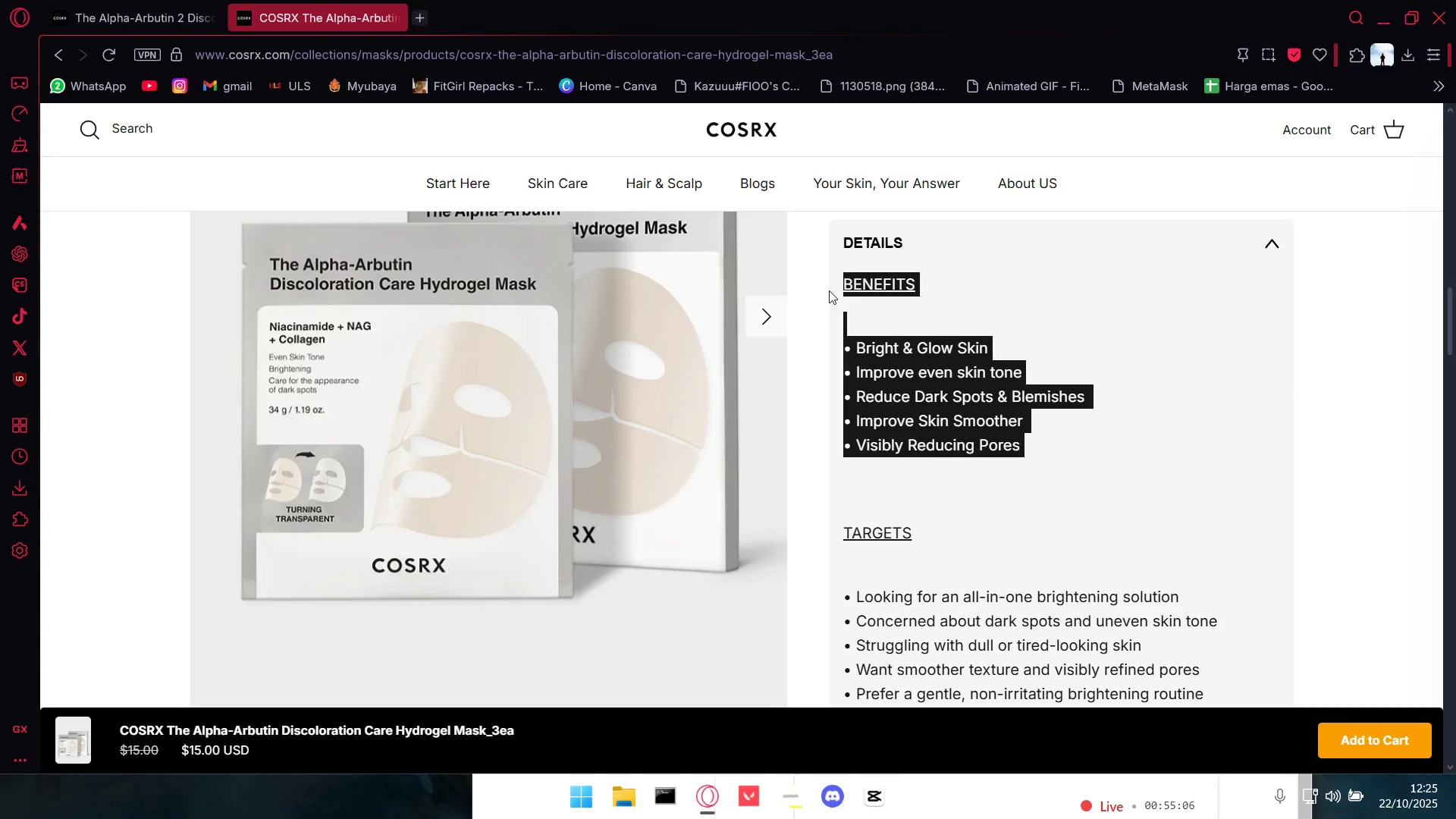 
key(Control+C)
 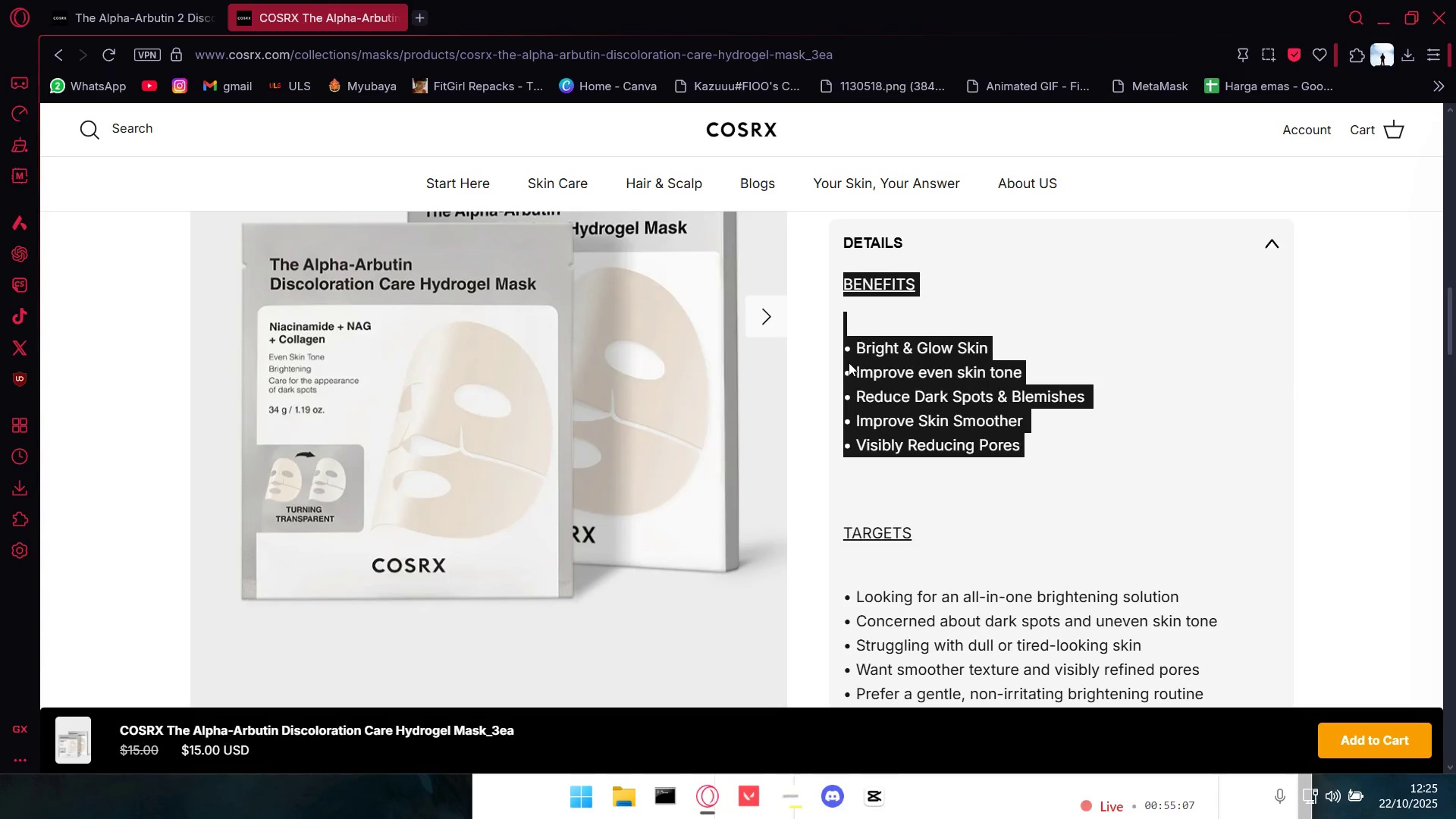 
key(Alt+AltLeft)
 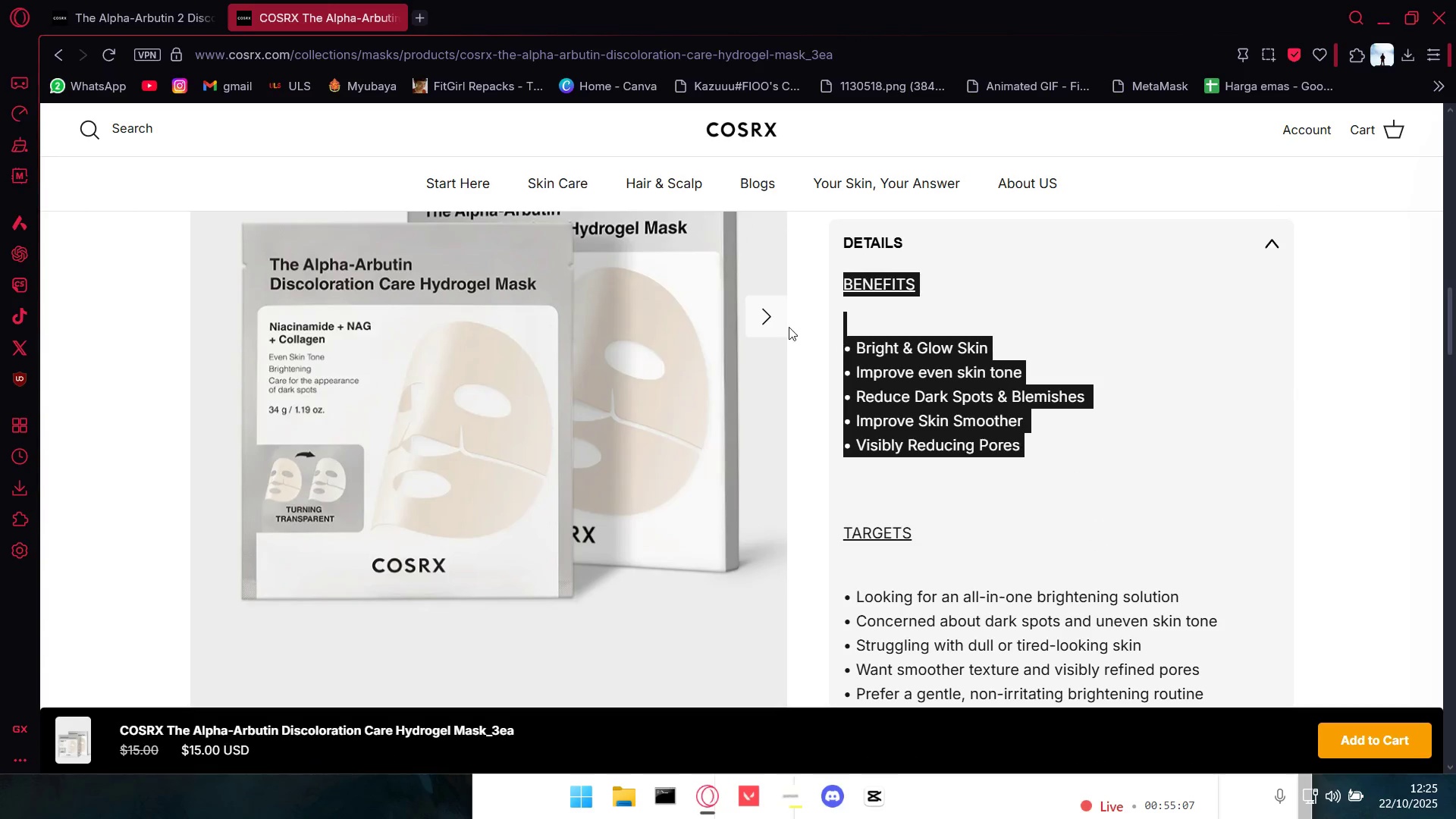 
key(Alt+Tab)
 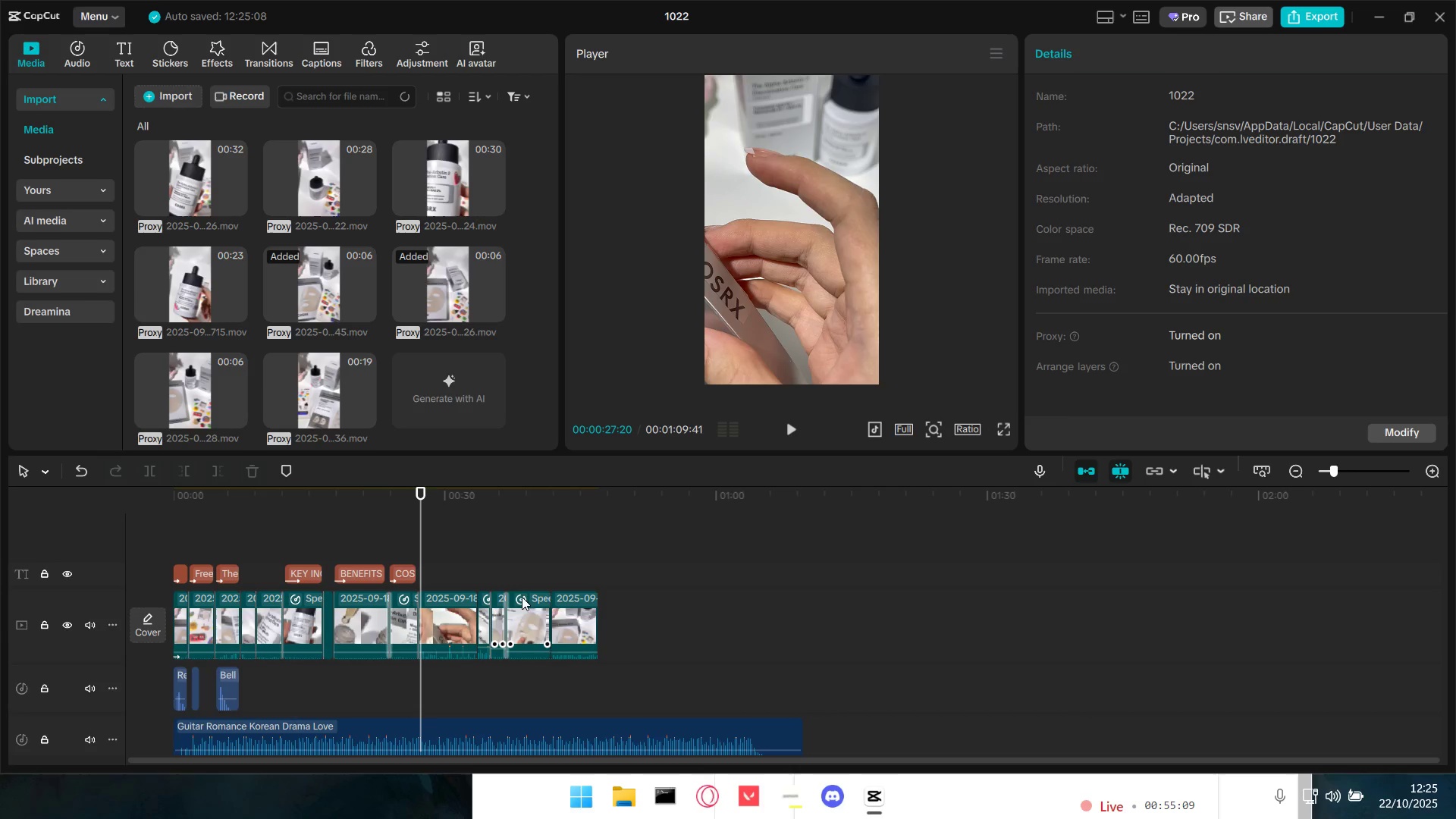 
left_click([492, 566])
 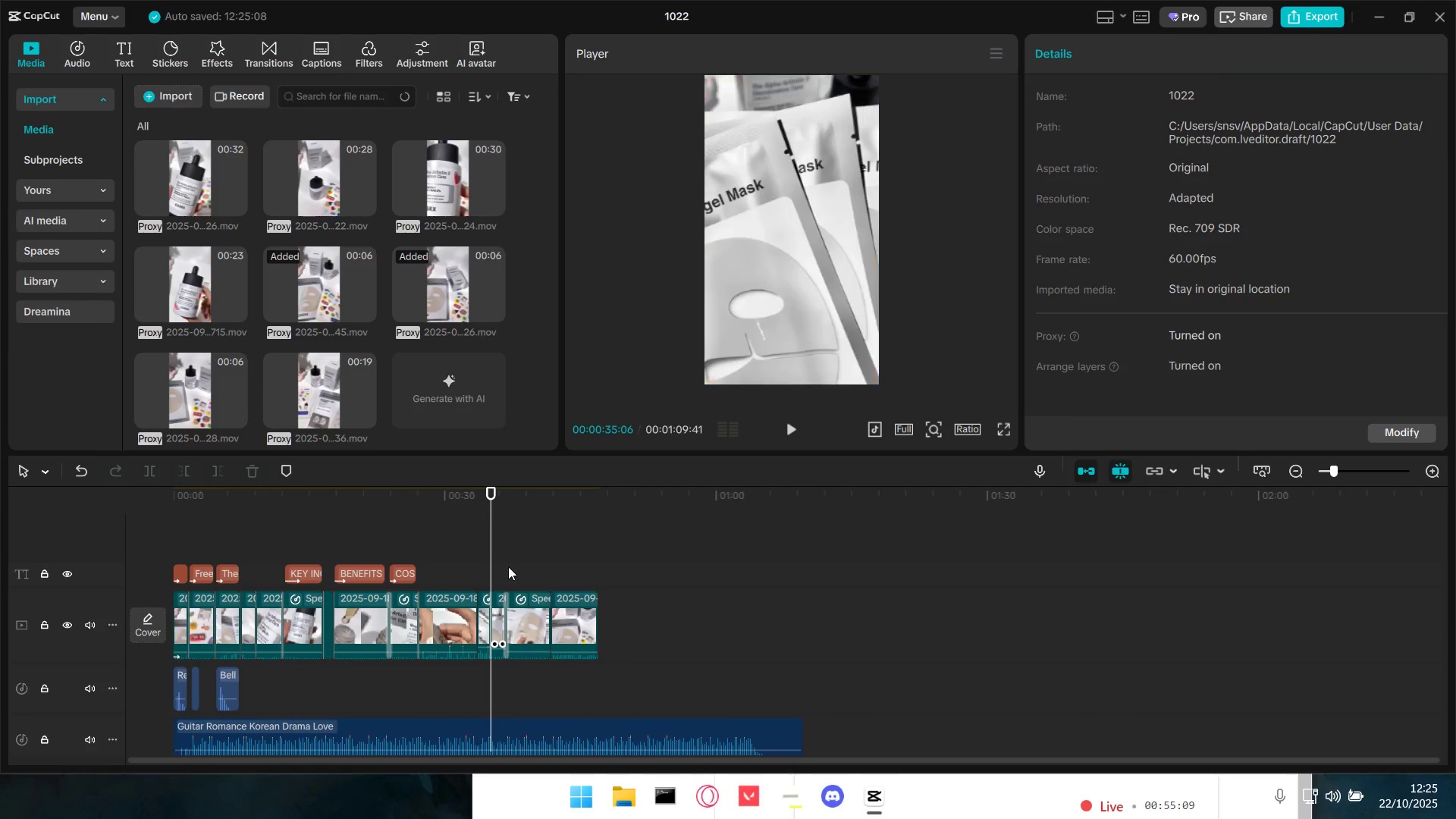 
hold_key(key=ControlLeft, duration=0.89)
scroll: coordinate [516, 608], scroll_direction: up, amount: 11.0
 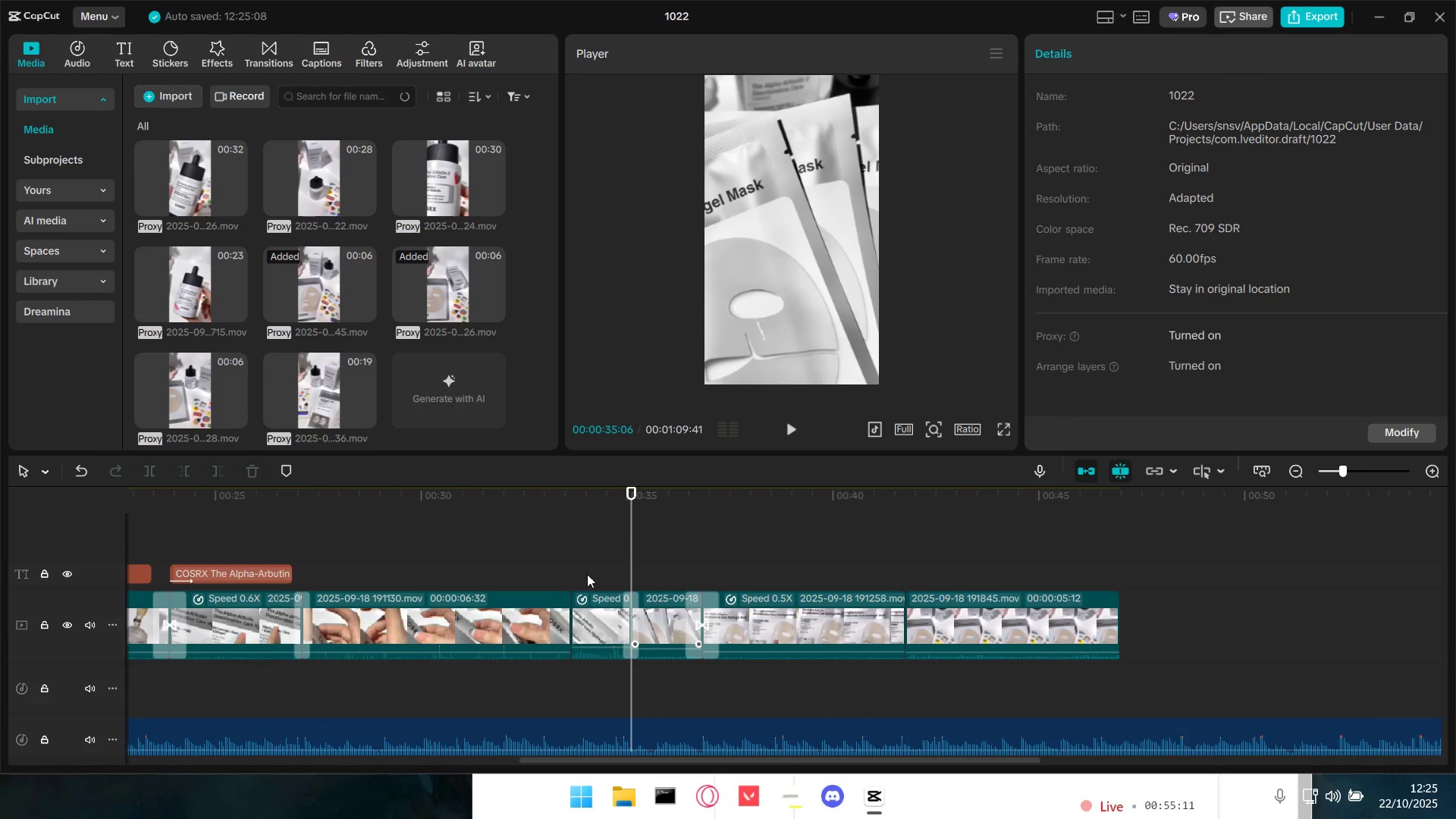 
left_click([583, 570])
 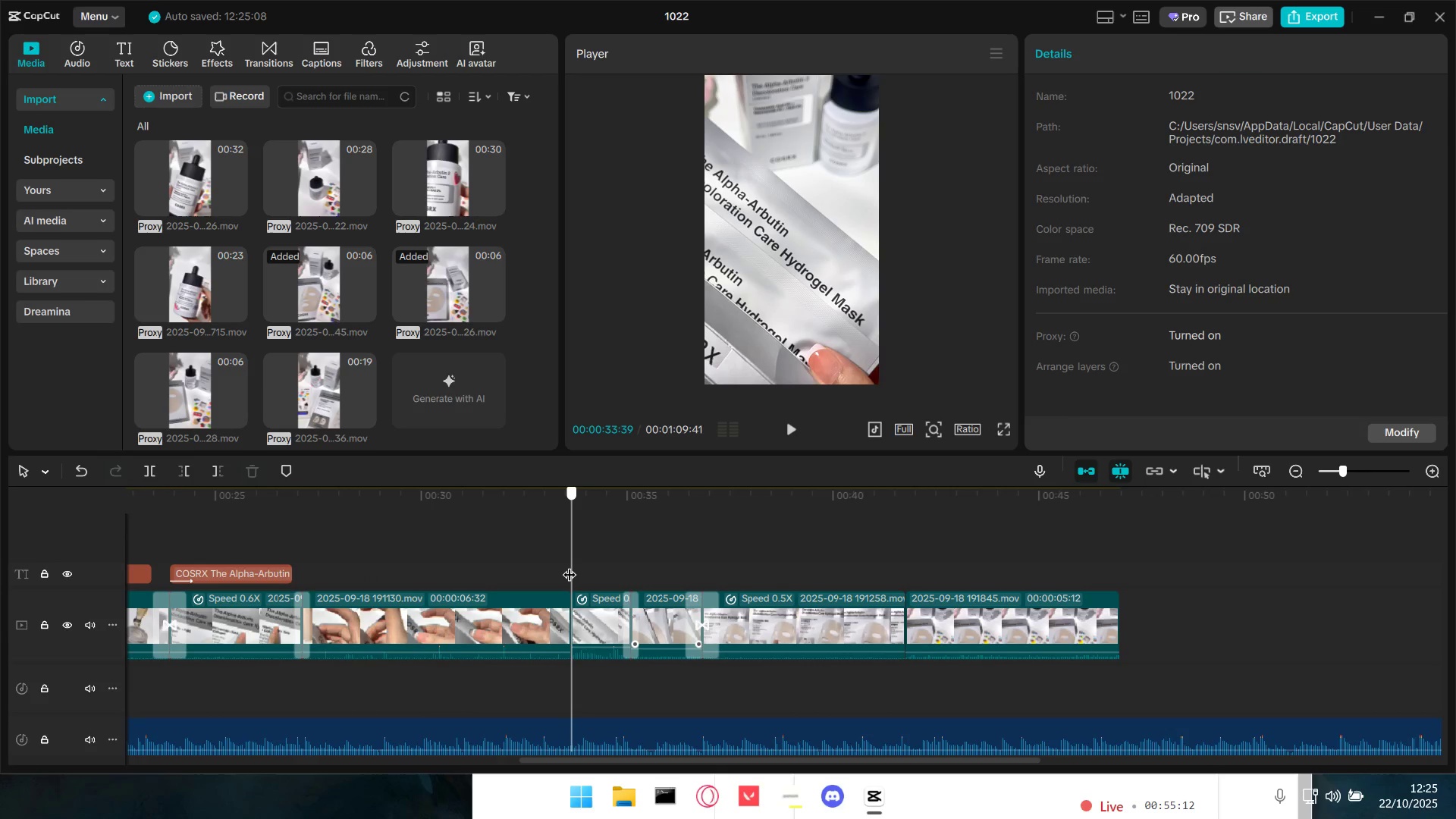 
key(Space)
 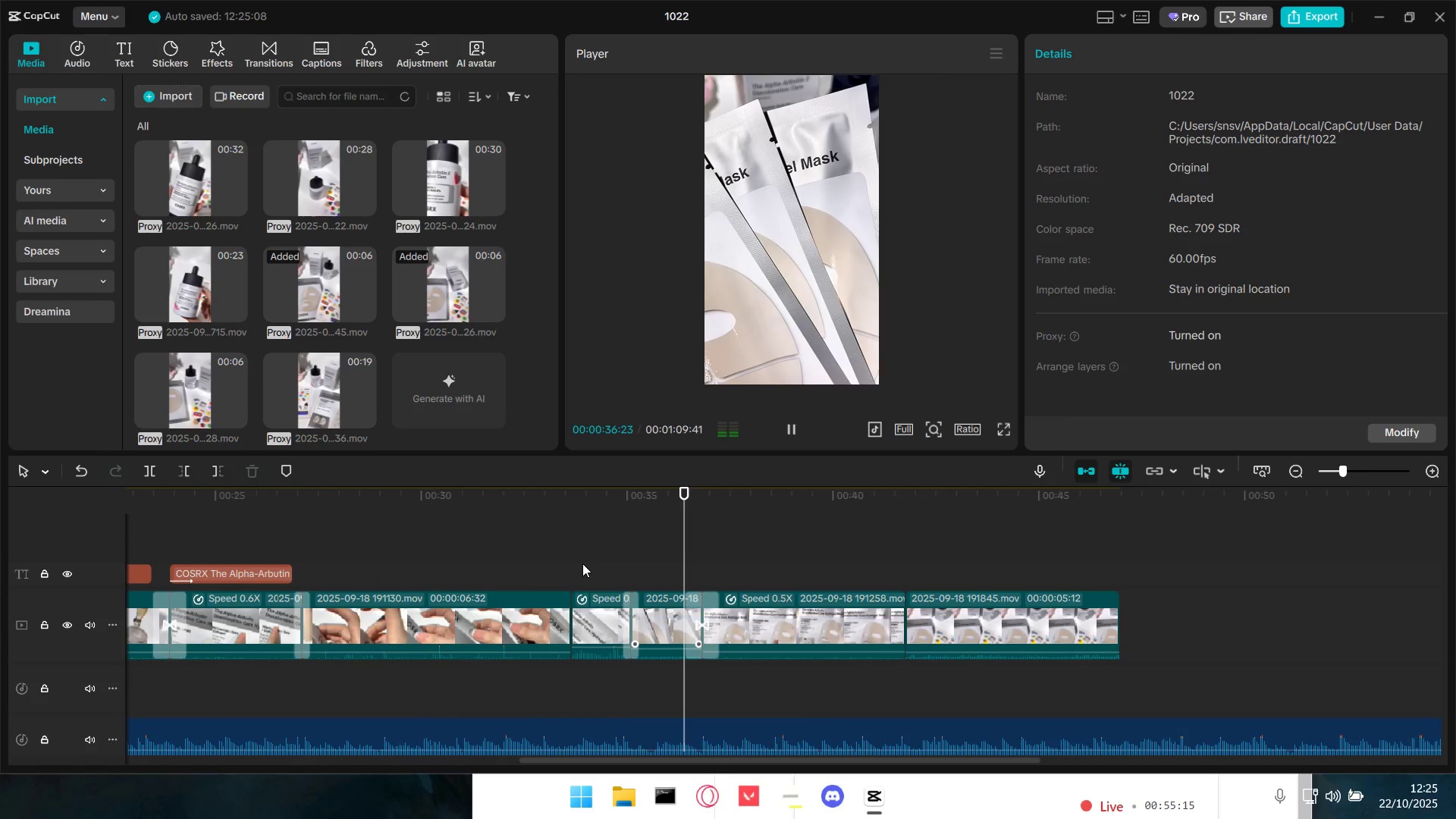 
key(Space)
 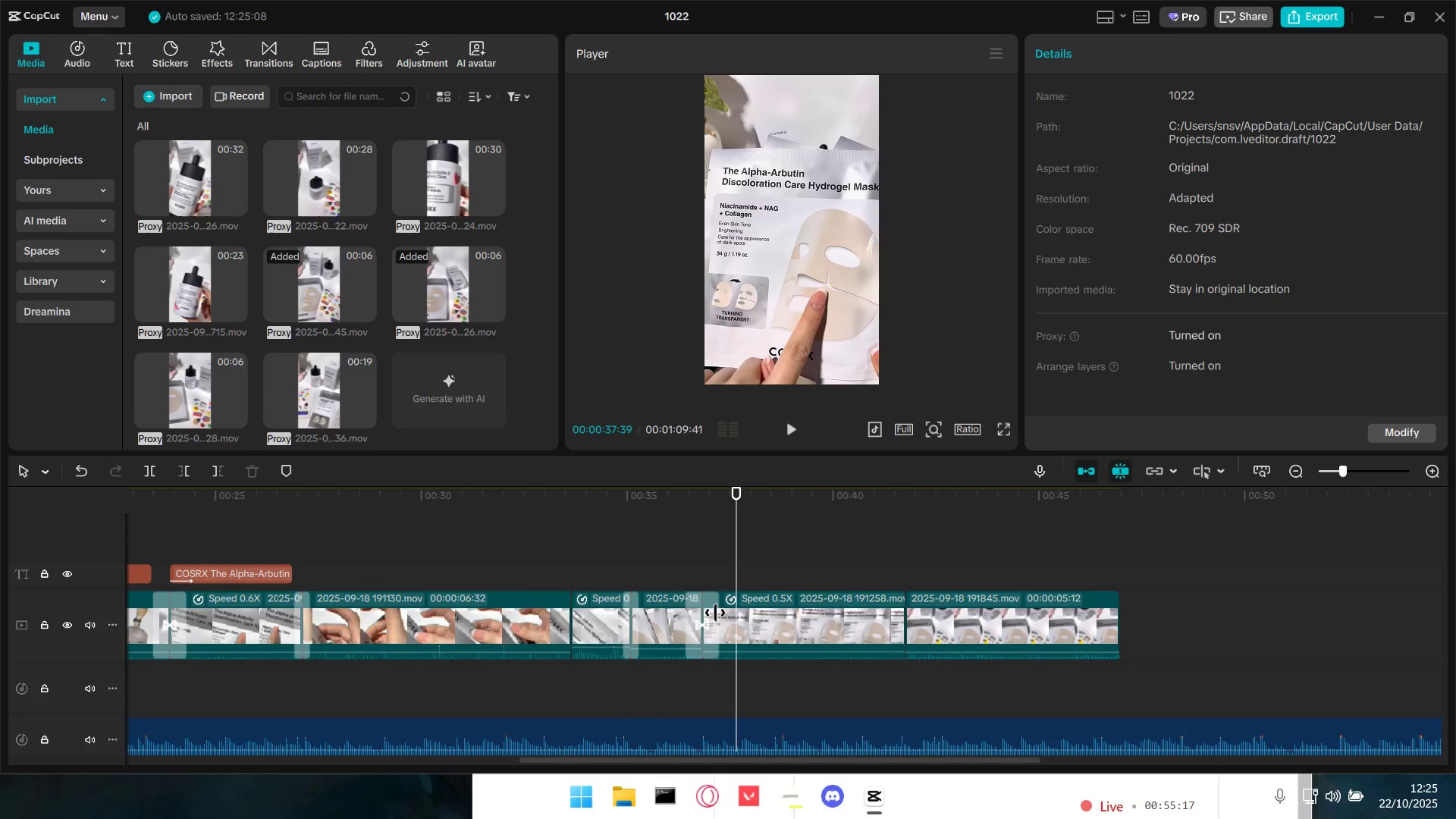 
left_click([713, 613])
 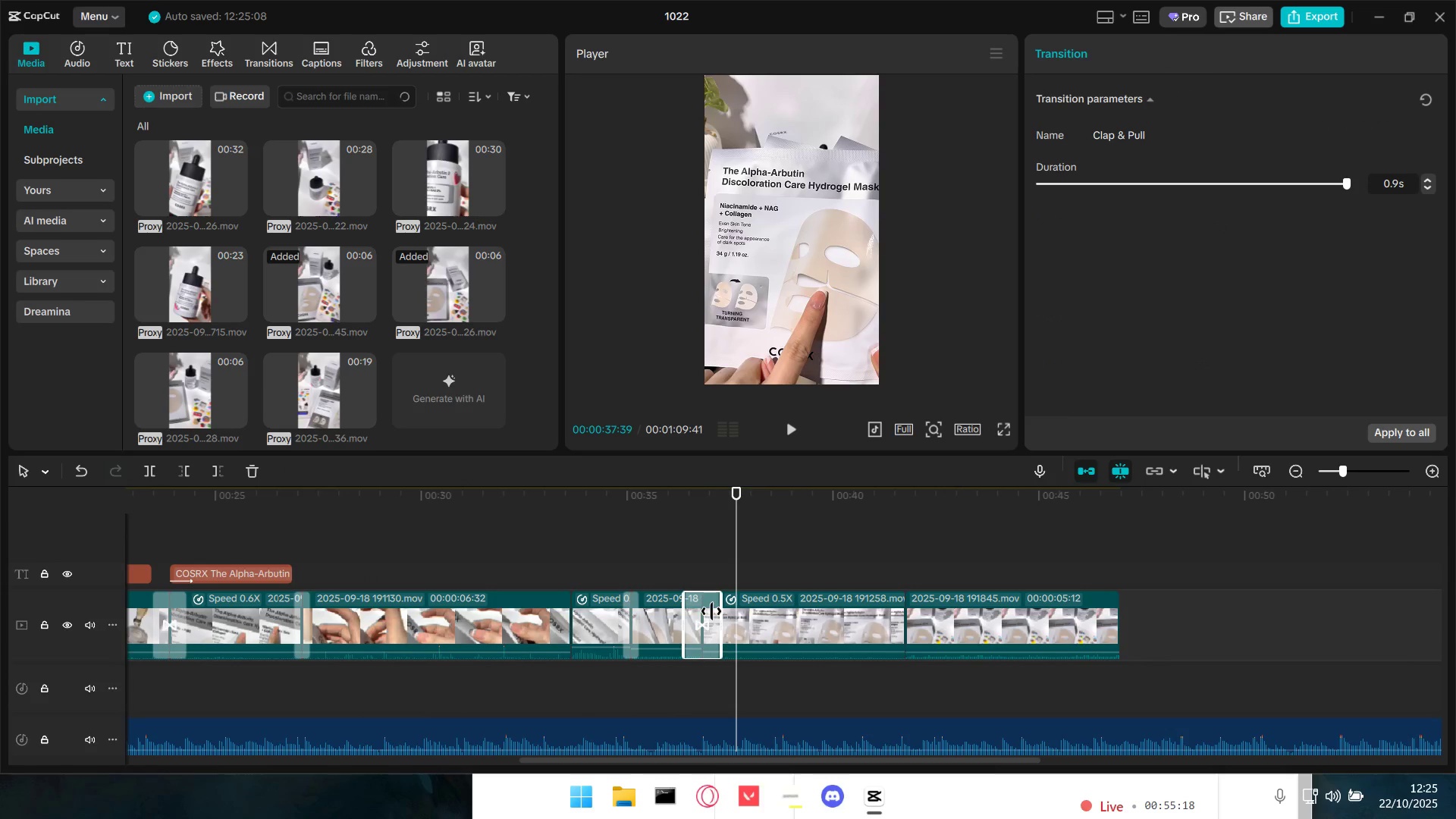 
key(Backspace)
 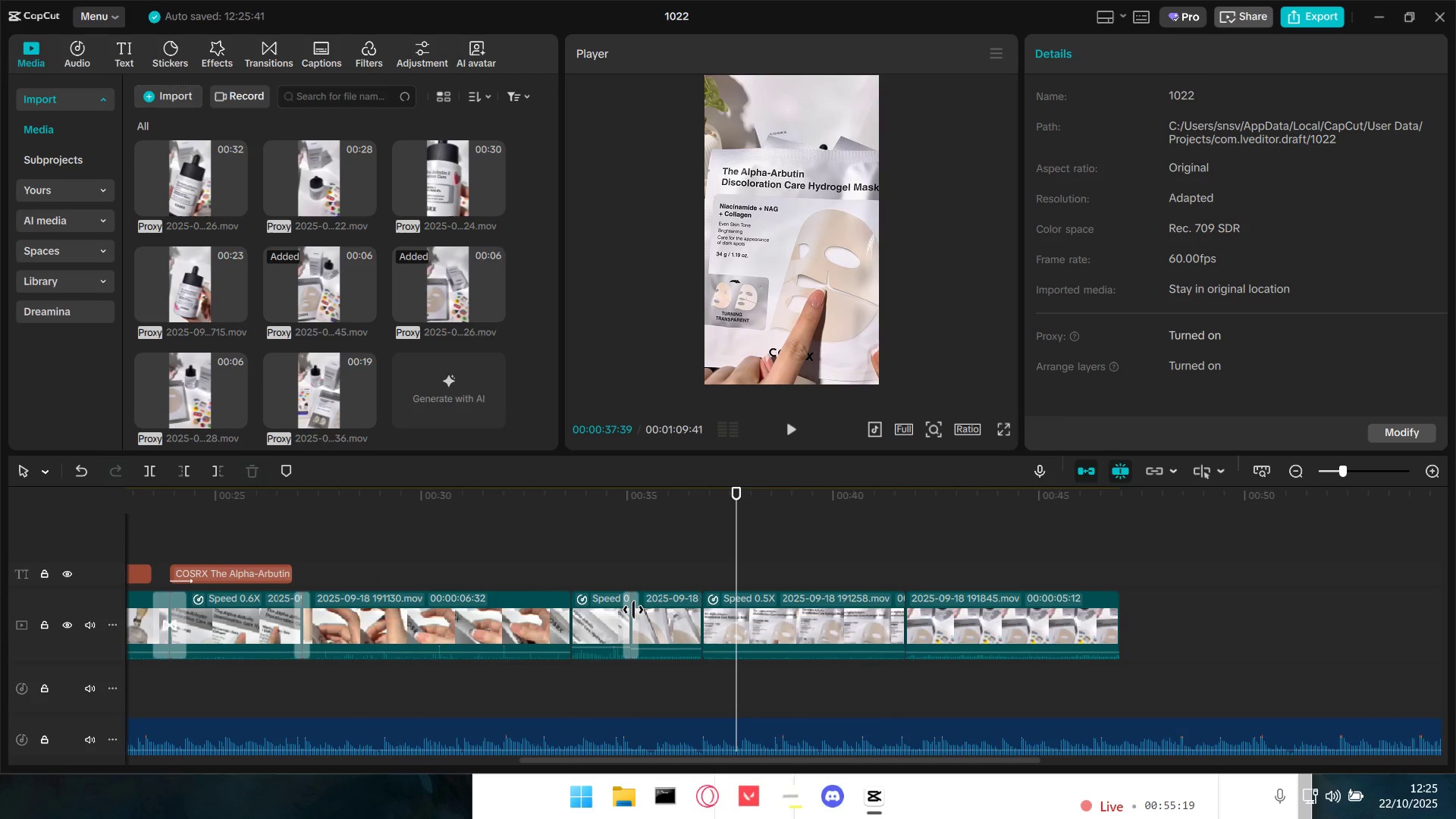 
left_click([633, 610])
 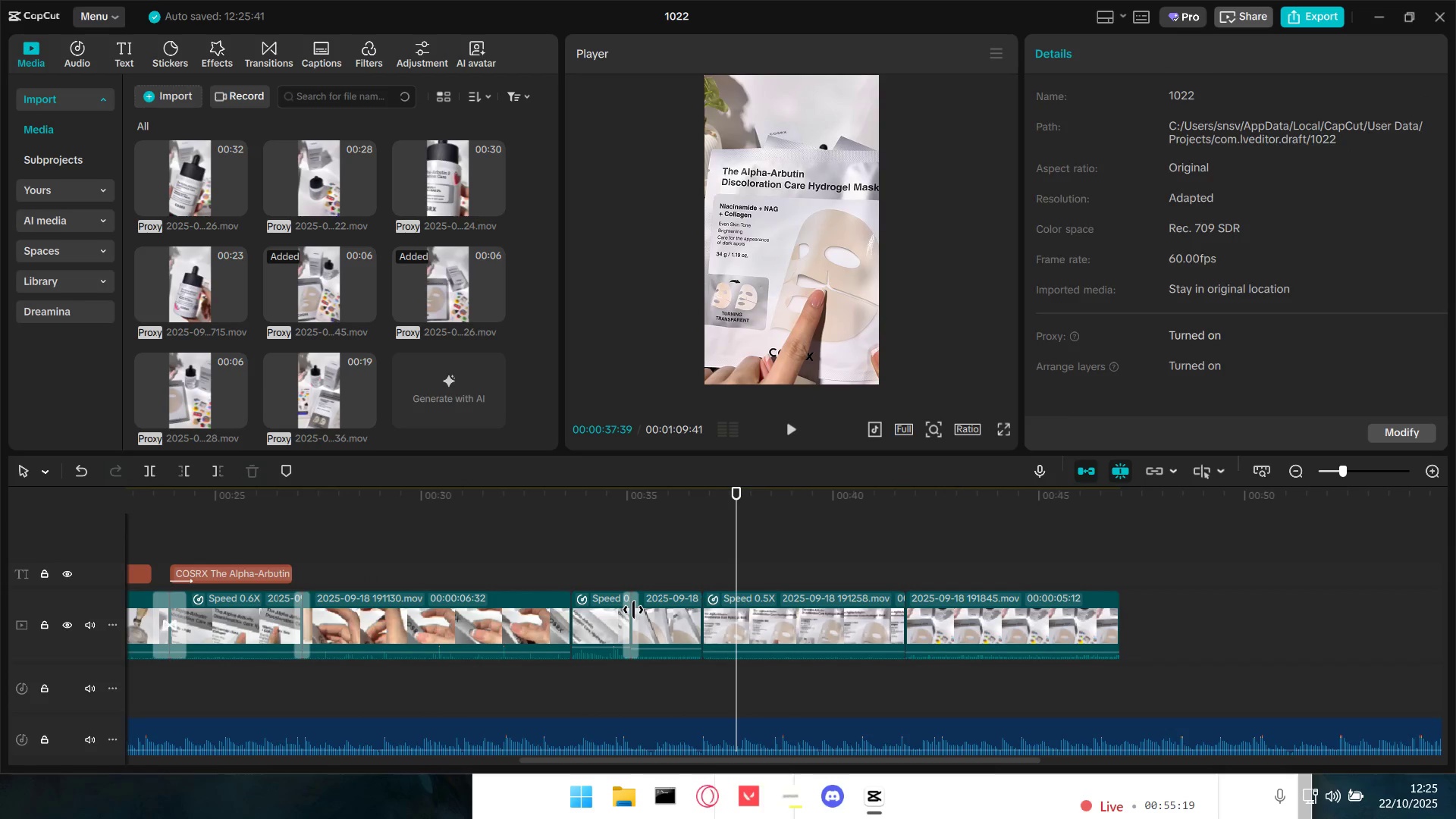 
key(Backspace)
 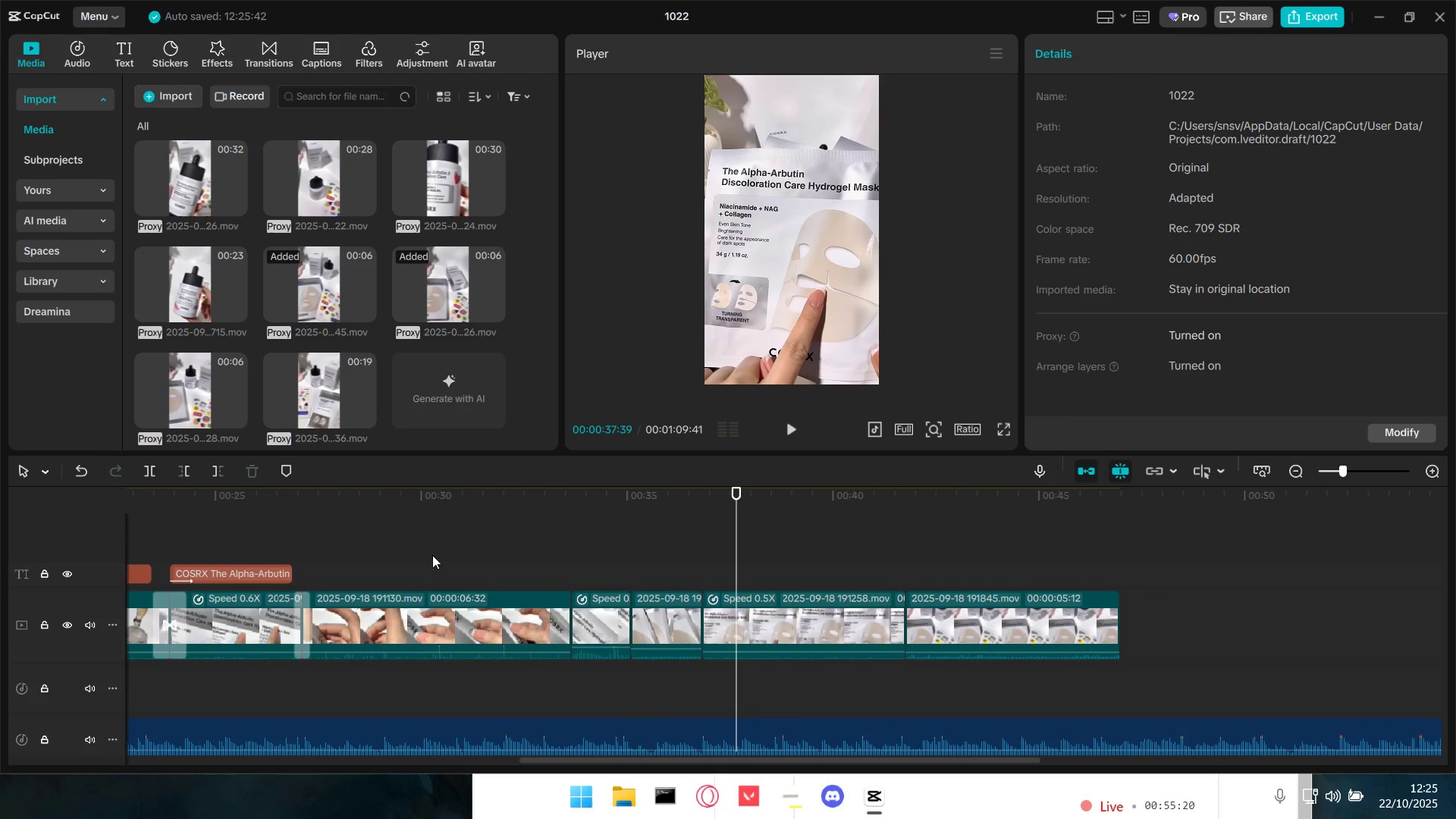 
left_click([346, 558])
 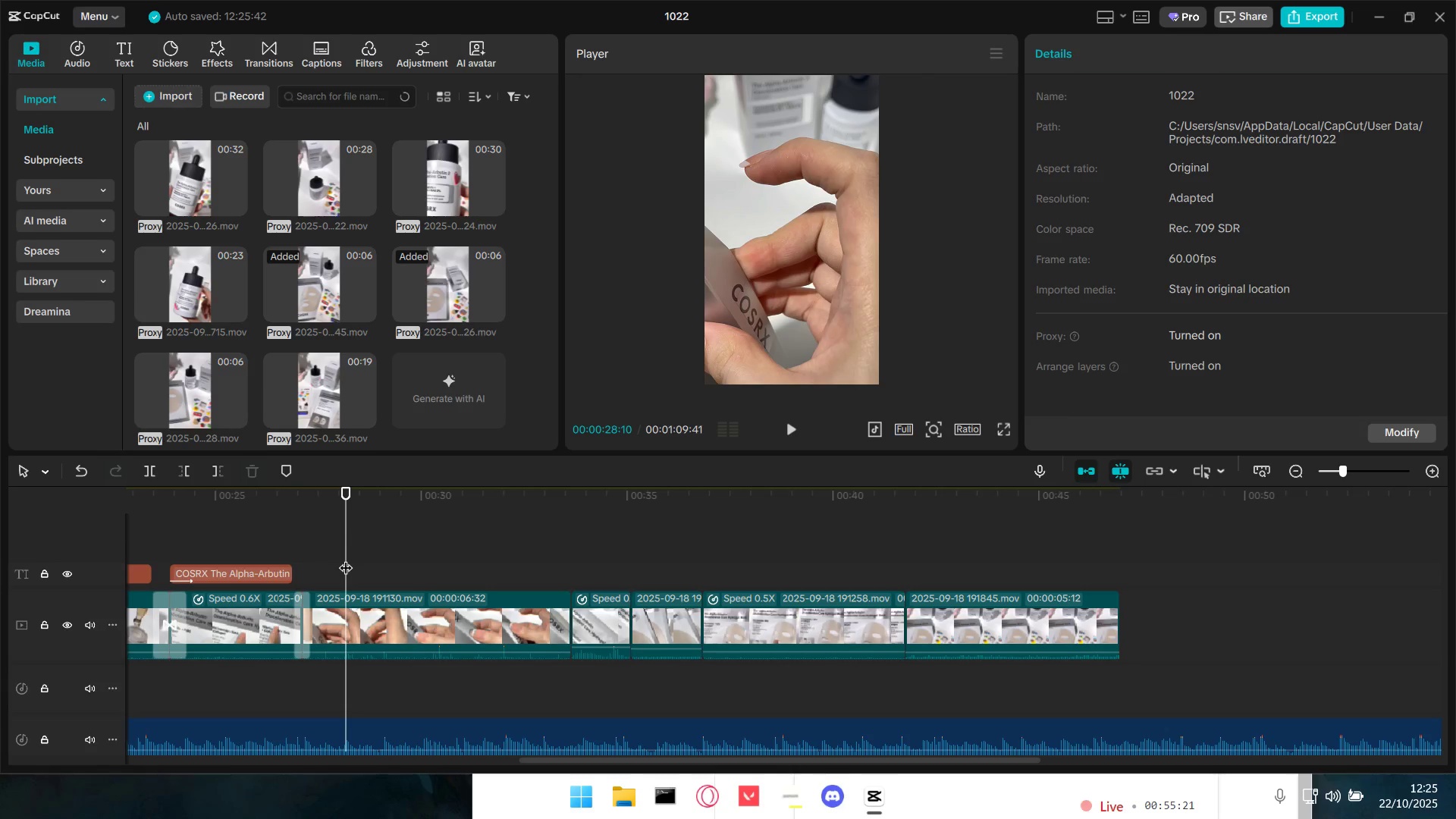 
key(Space)
 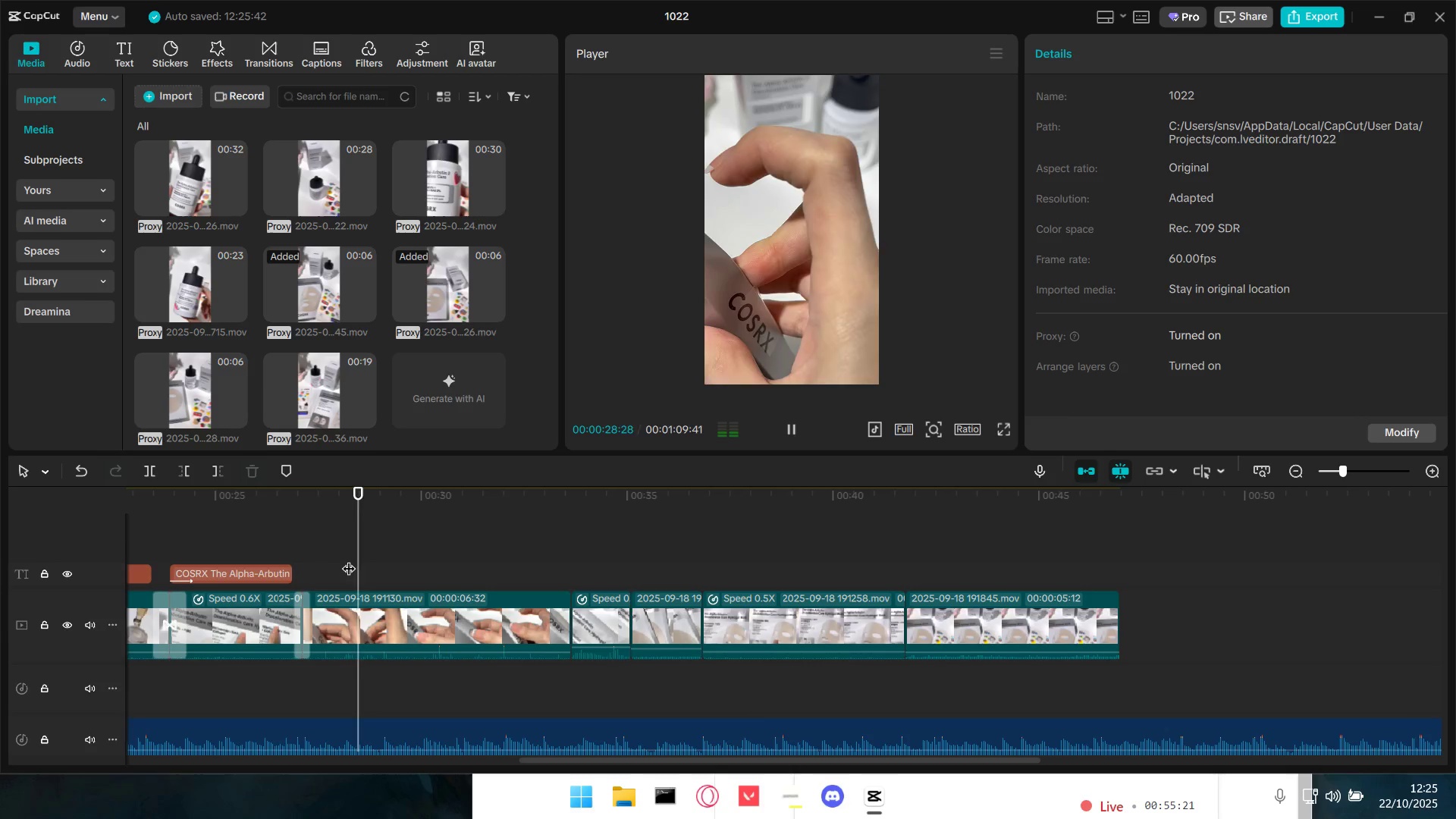 
key(Space)
 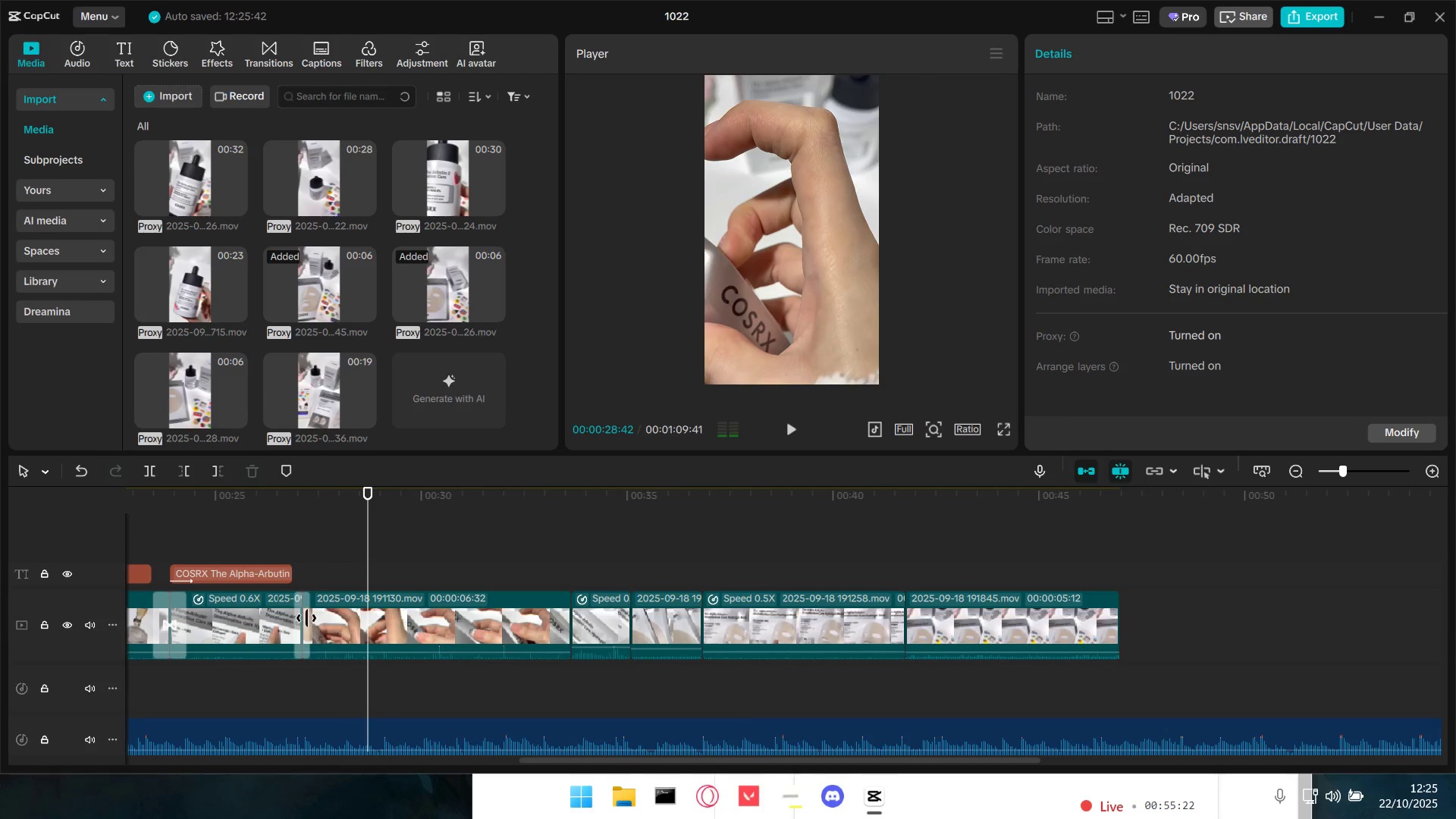 
left_click([306, 617])
 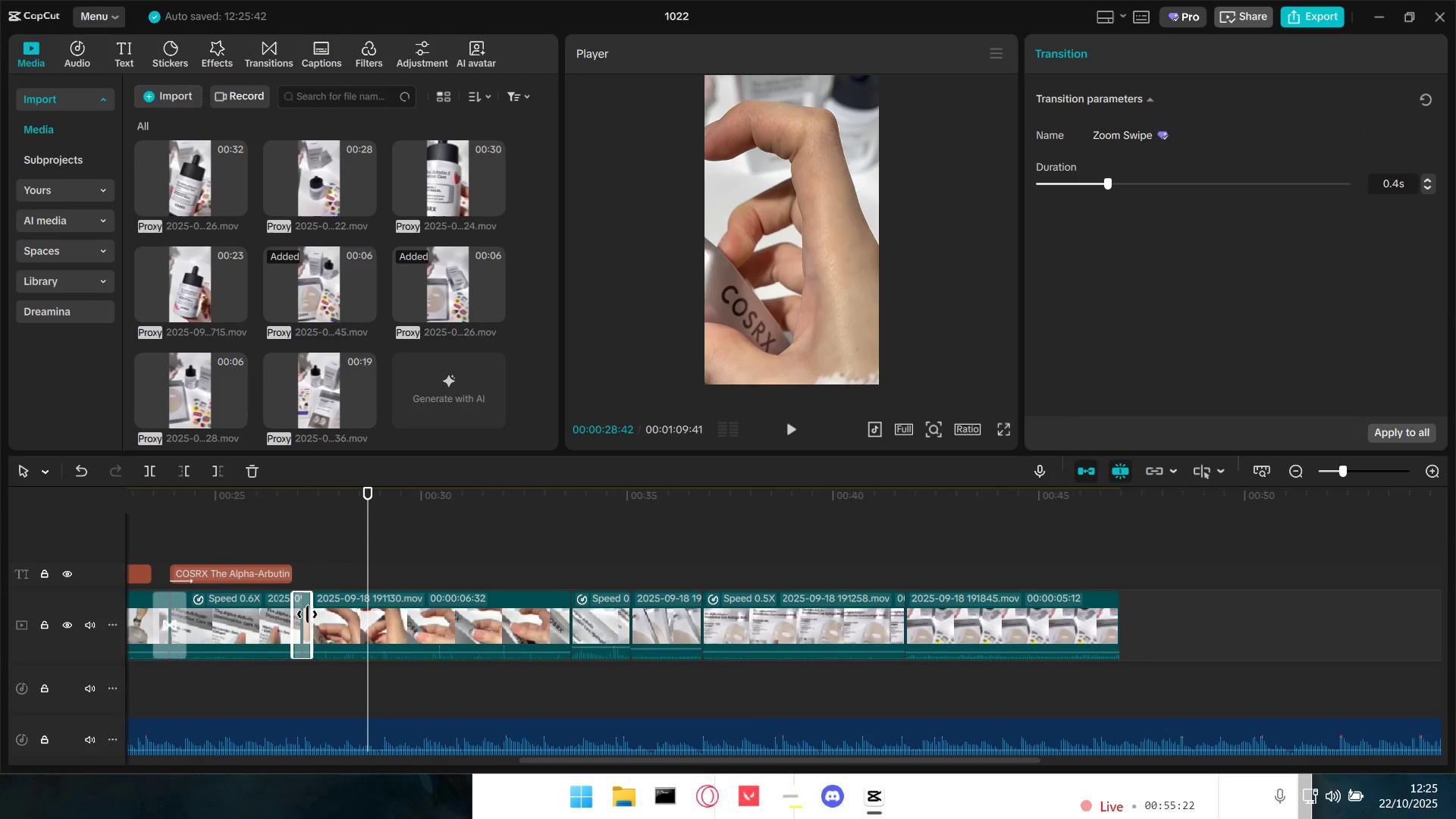 
key(Backspace)
 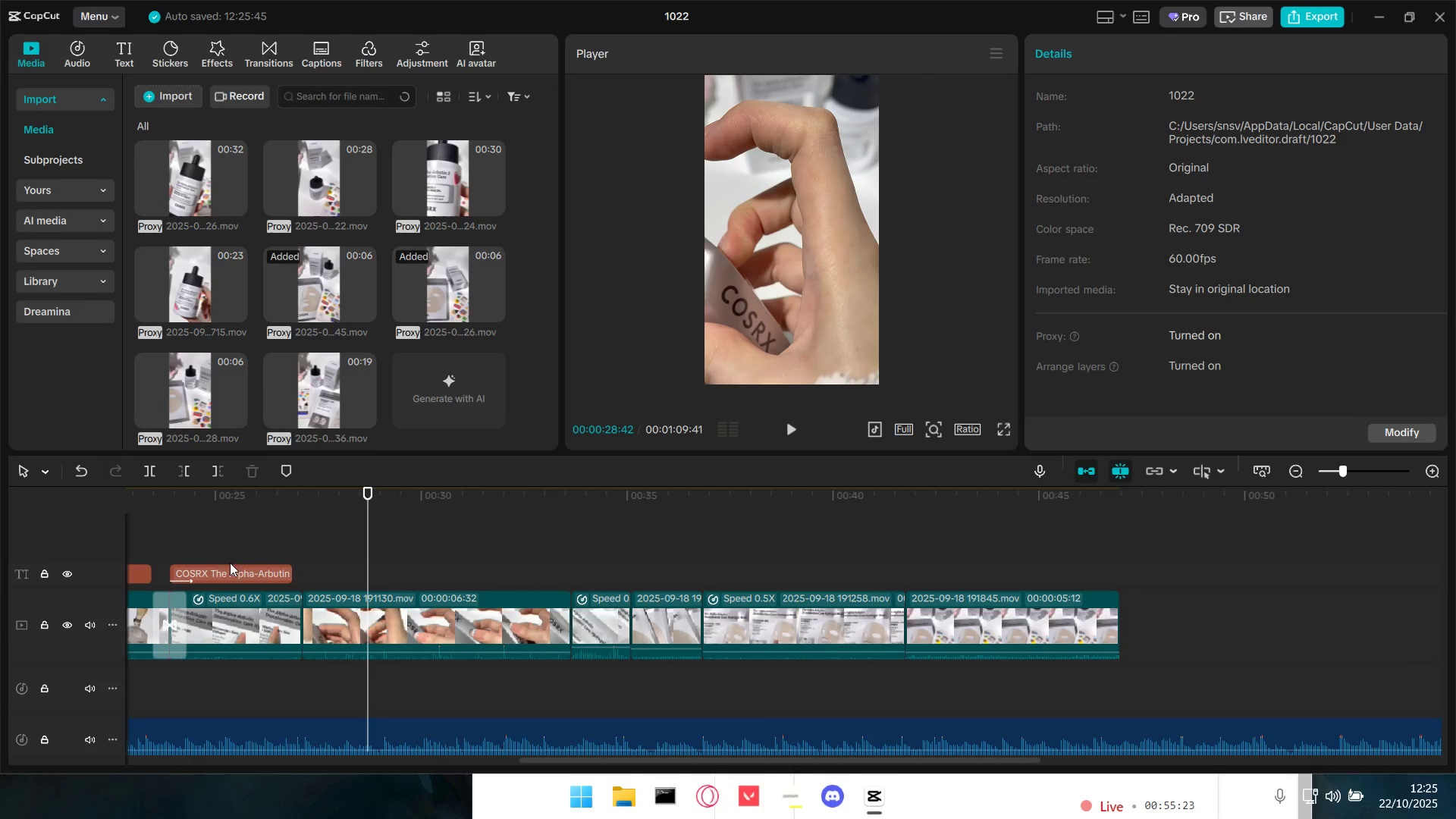 
left_click([222, 551])
 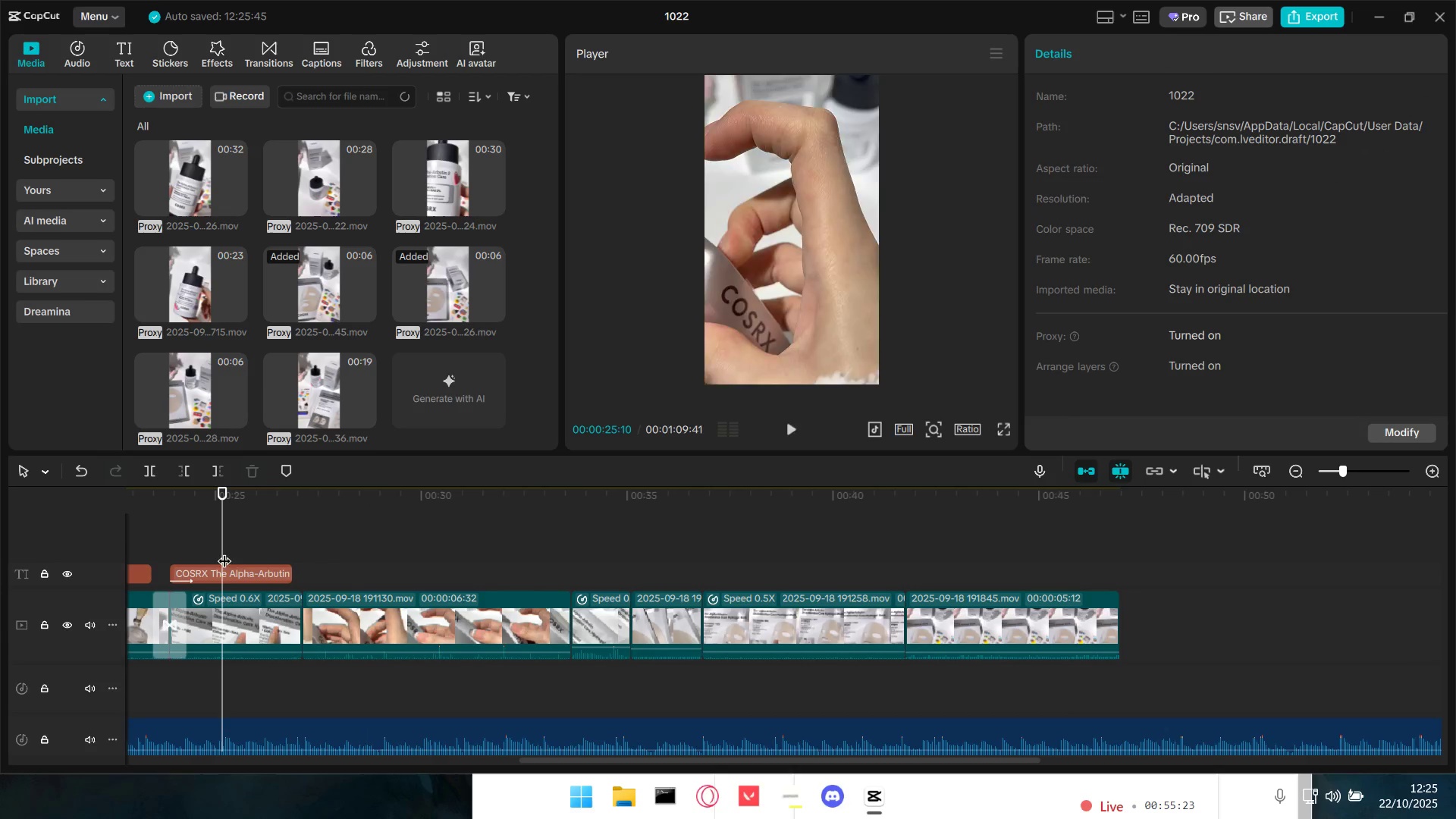 
key(Space)
 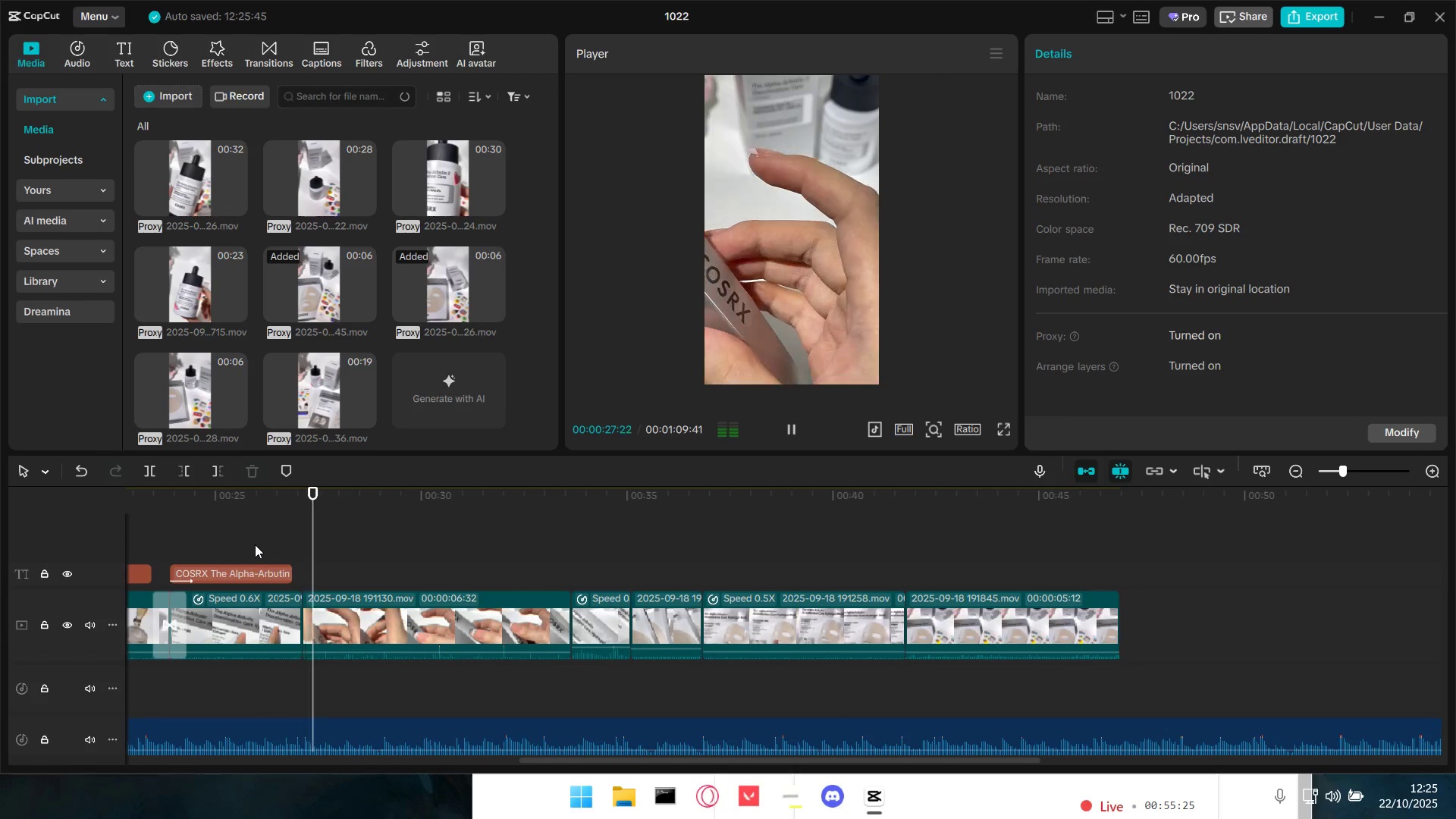 
key(Space)
 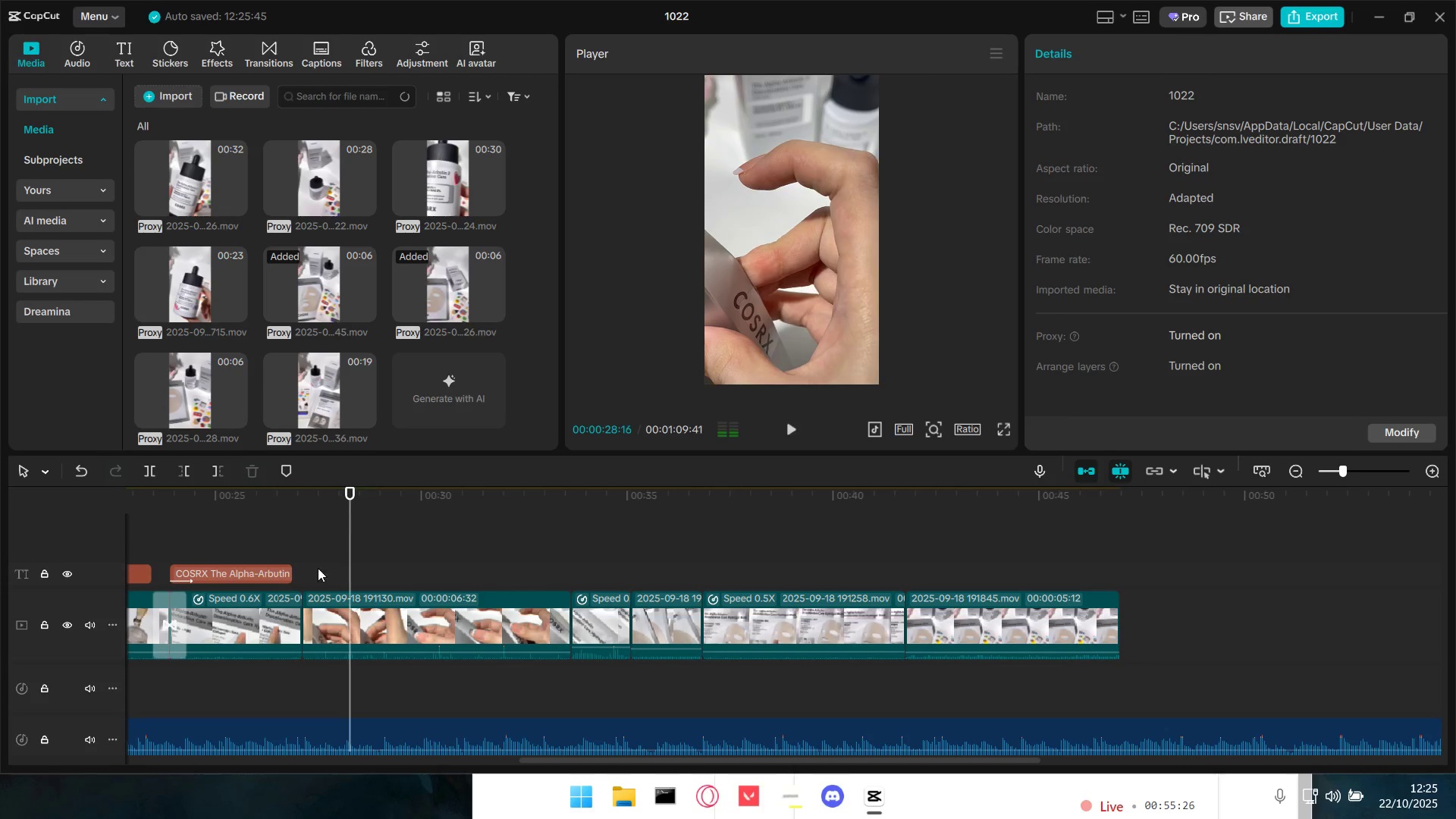 
key(Control+ControlLeft)
 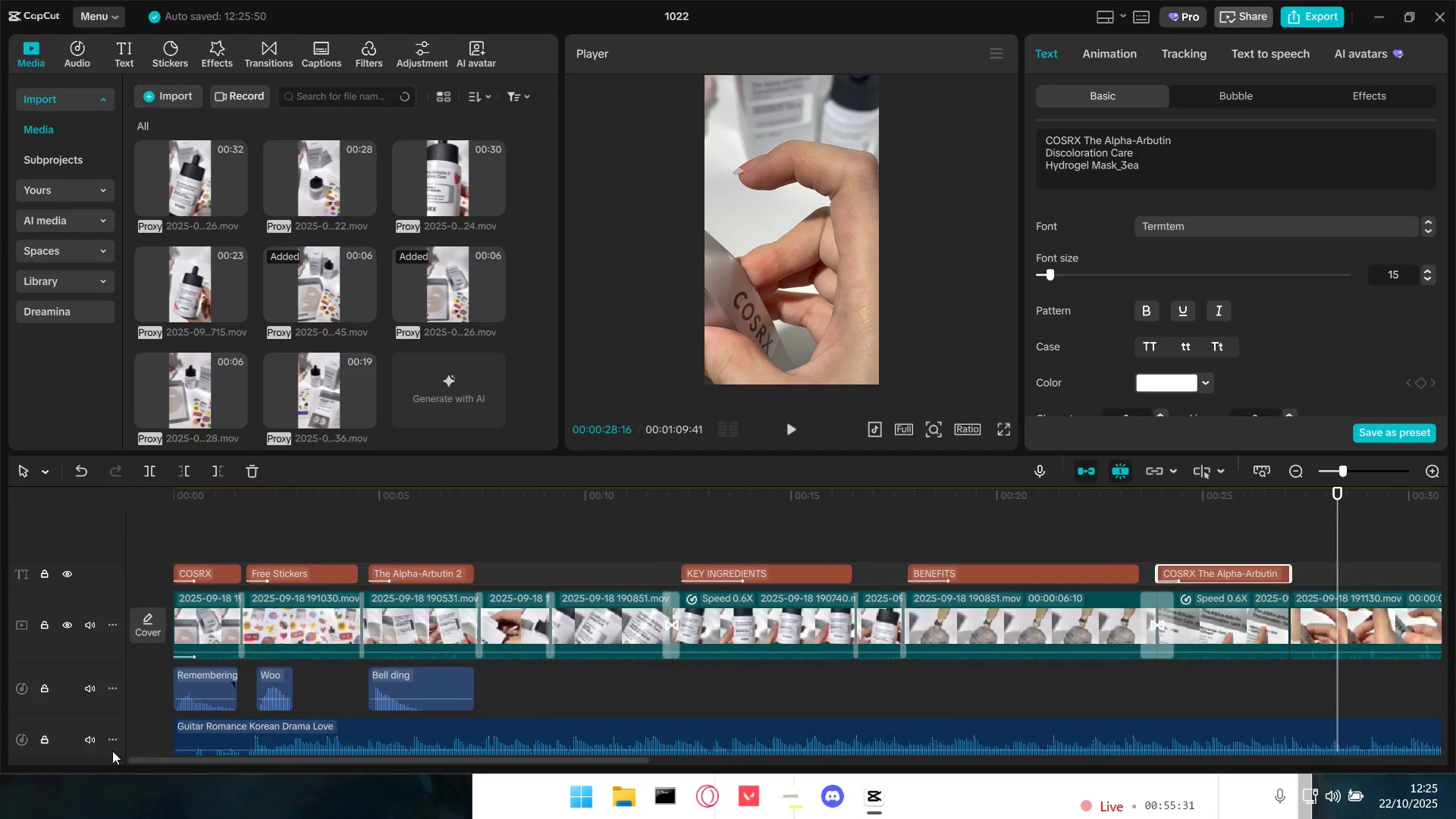 
wait(9.23)
 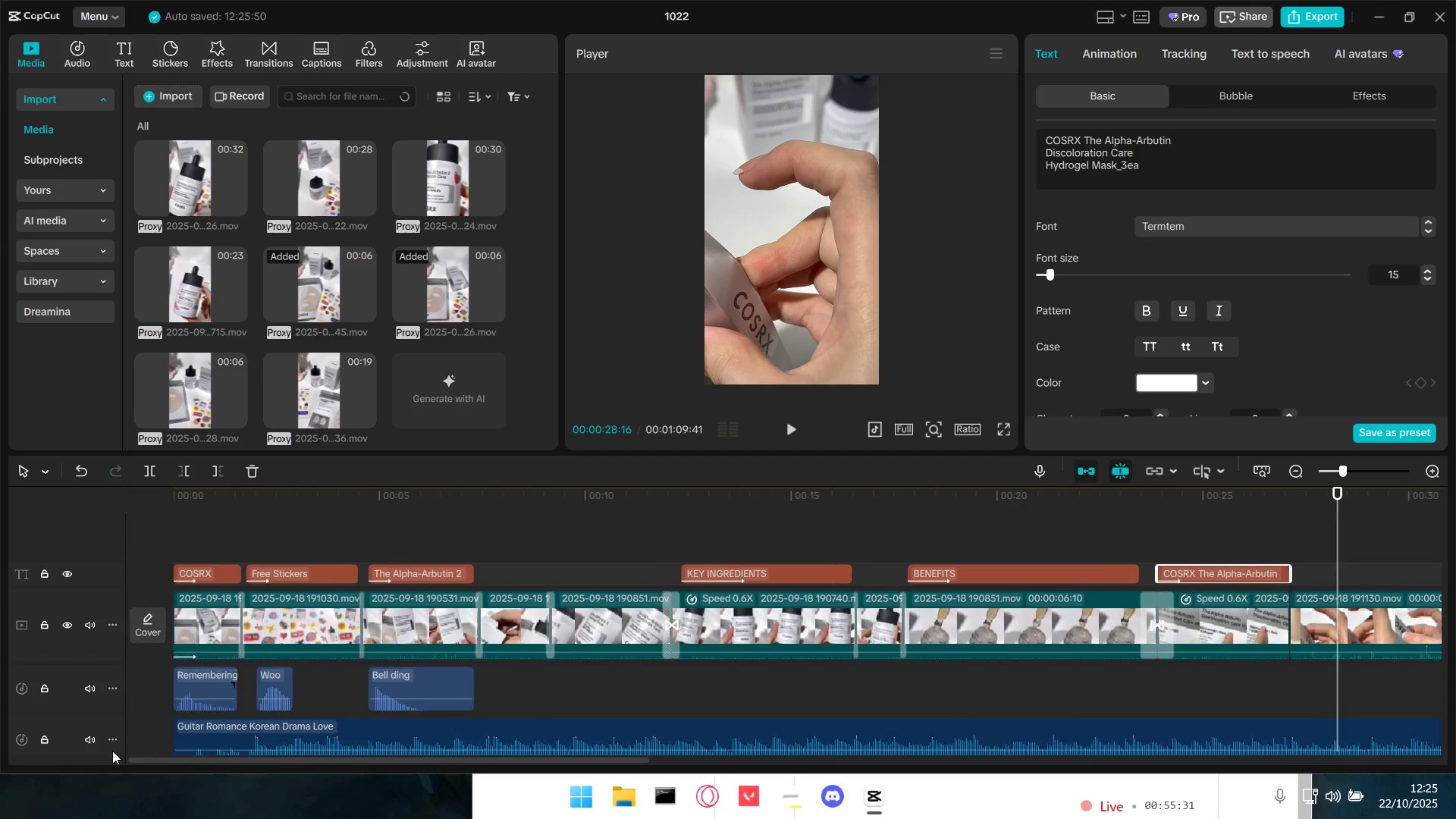 
left_click([239, 620])
 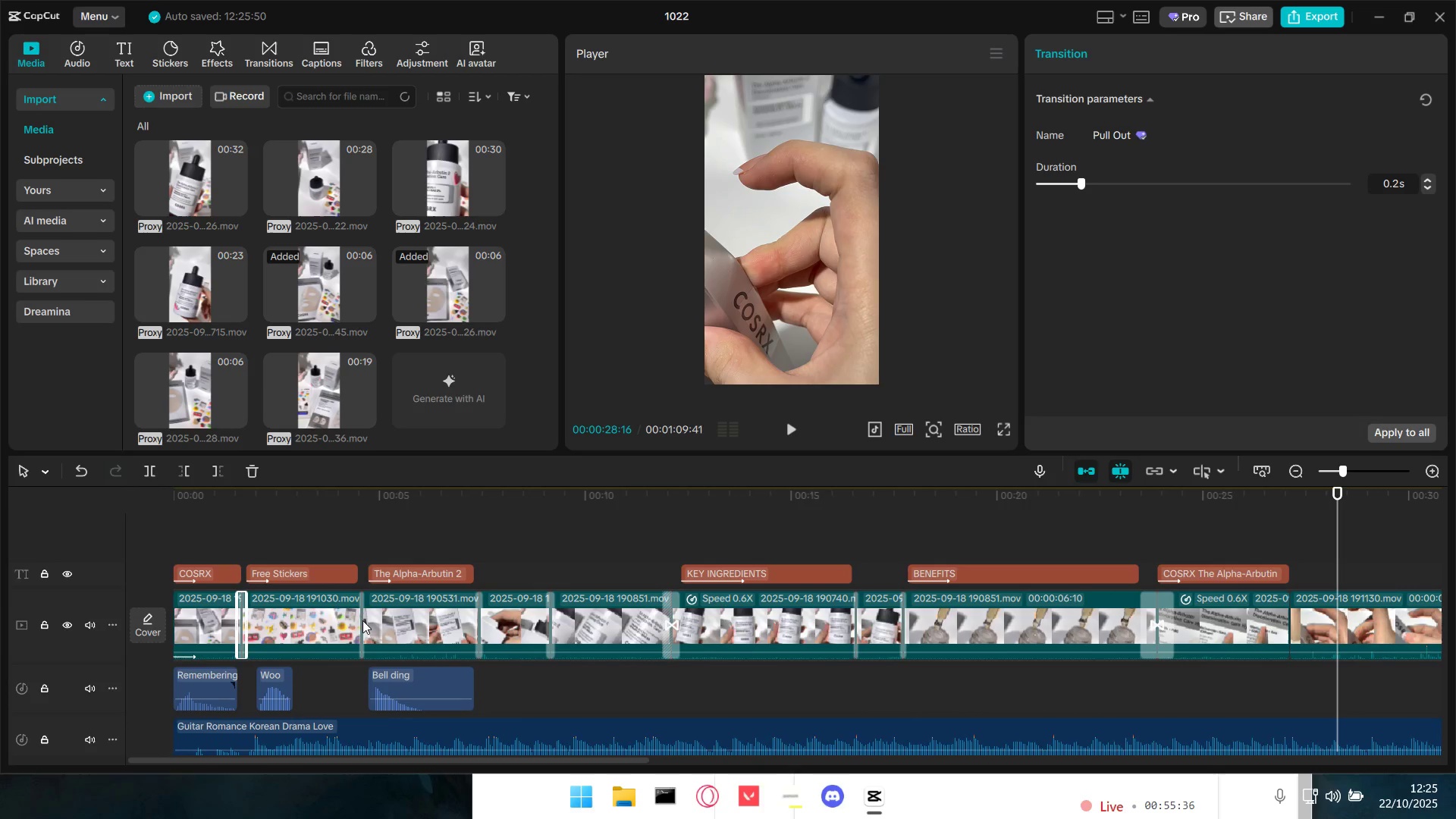 
key(Backspace)
 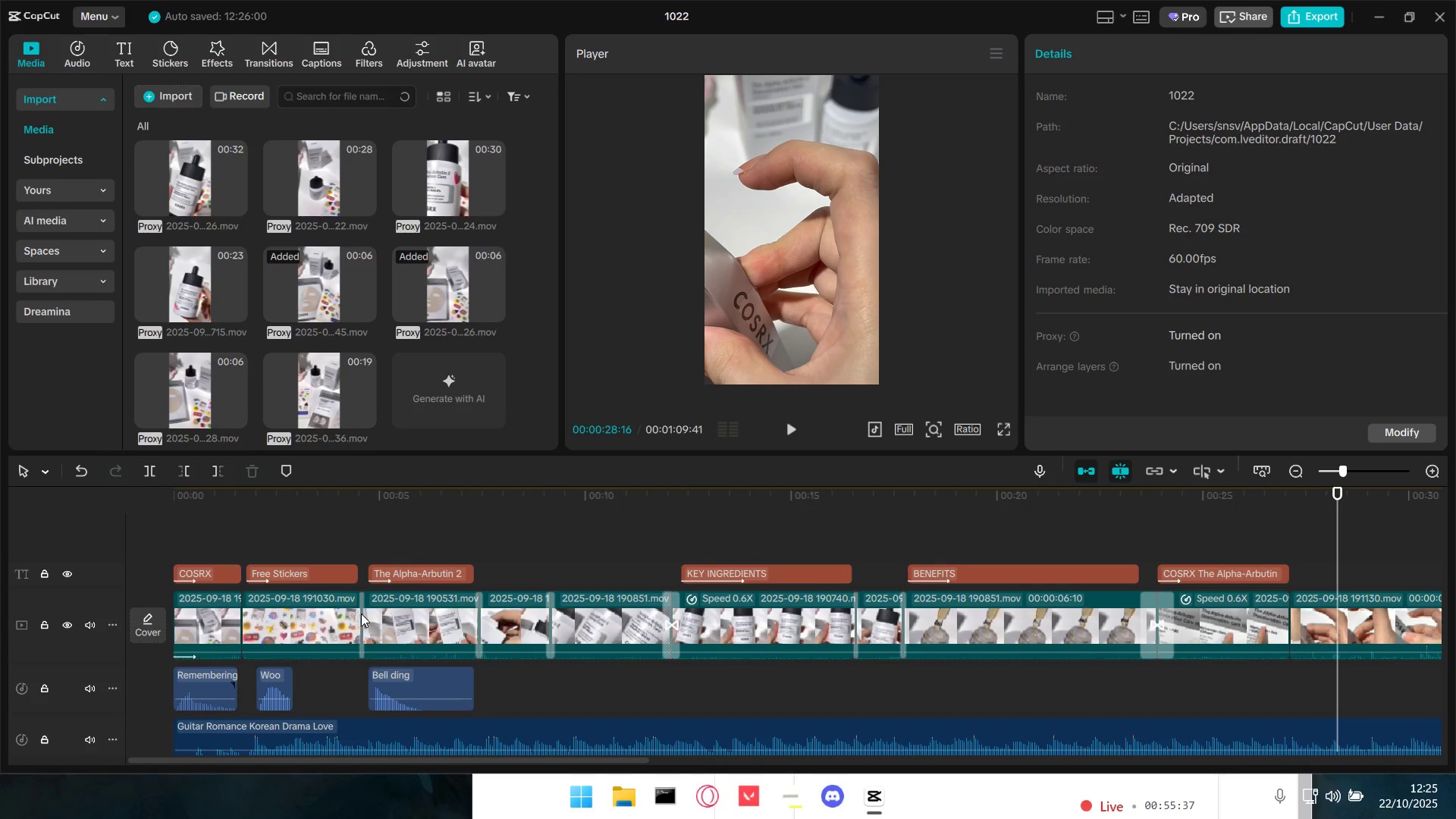 
left_click([361, 613])
 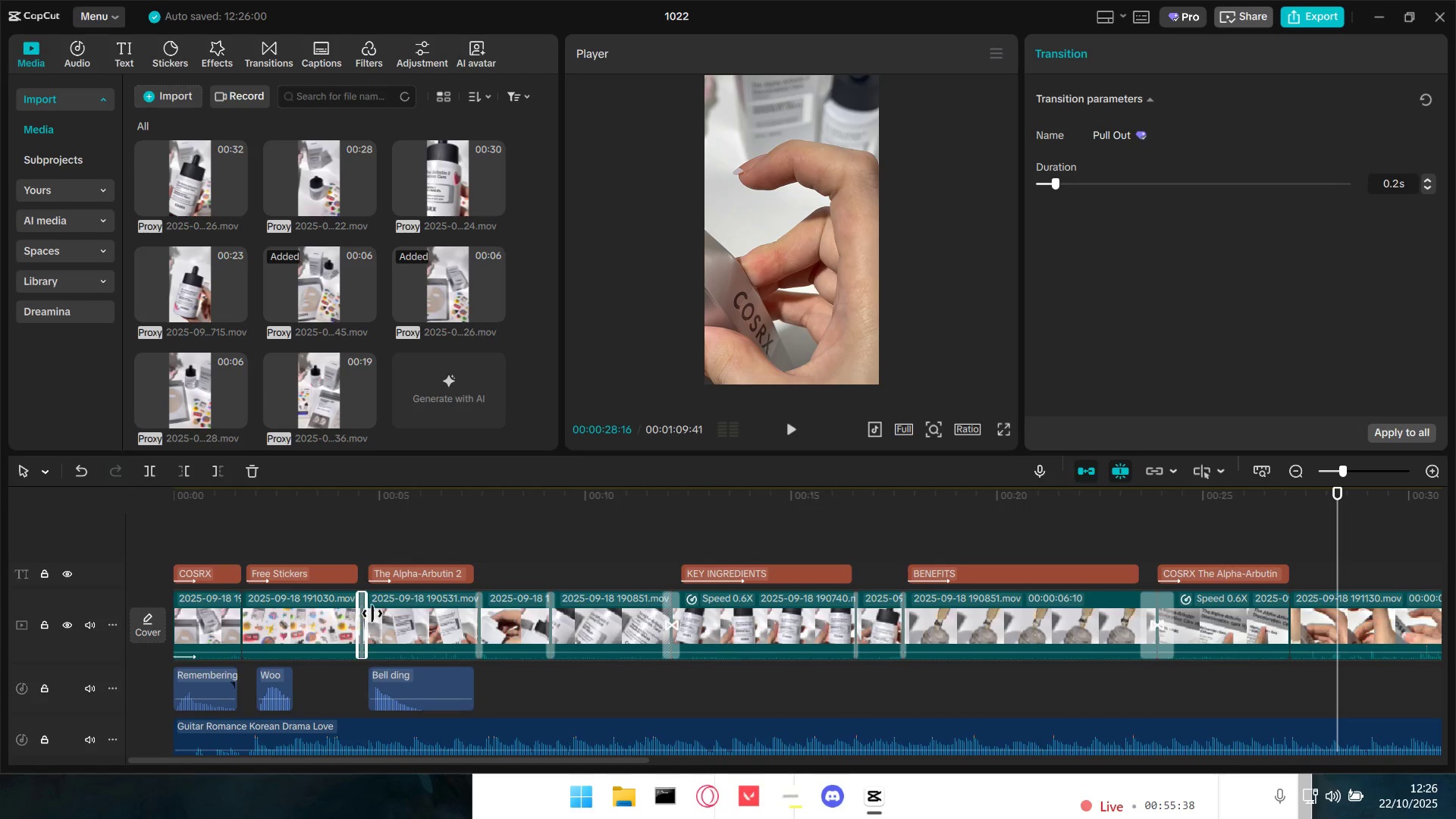 
key(Backspace)
 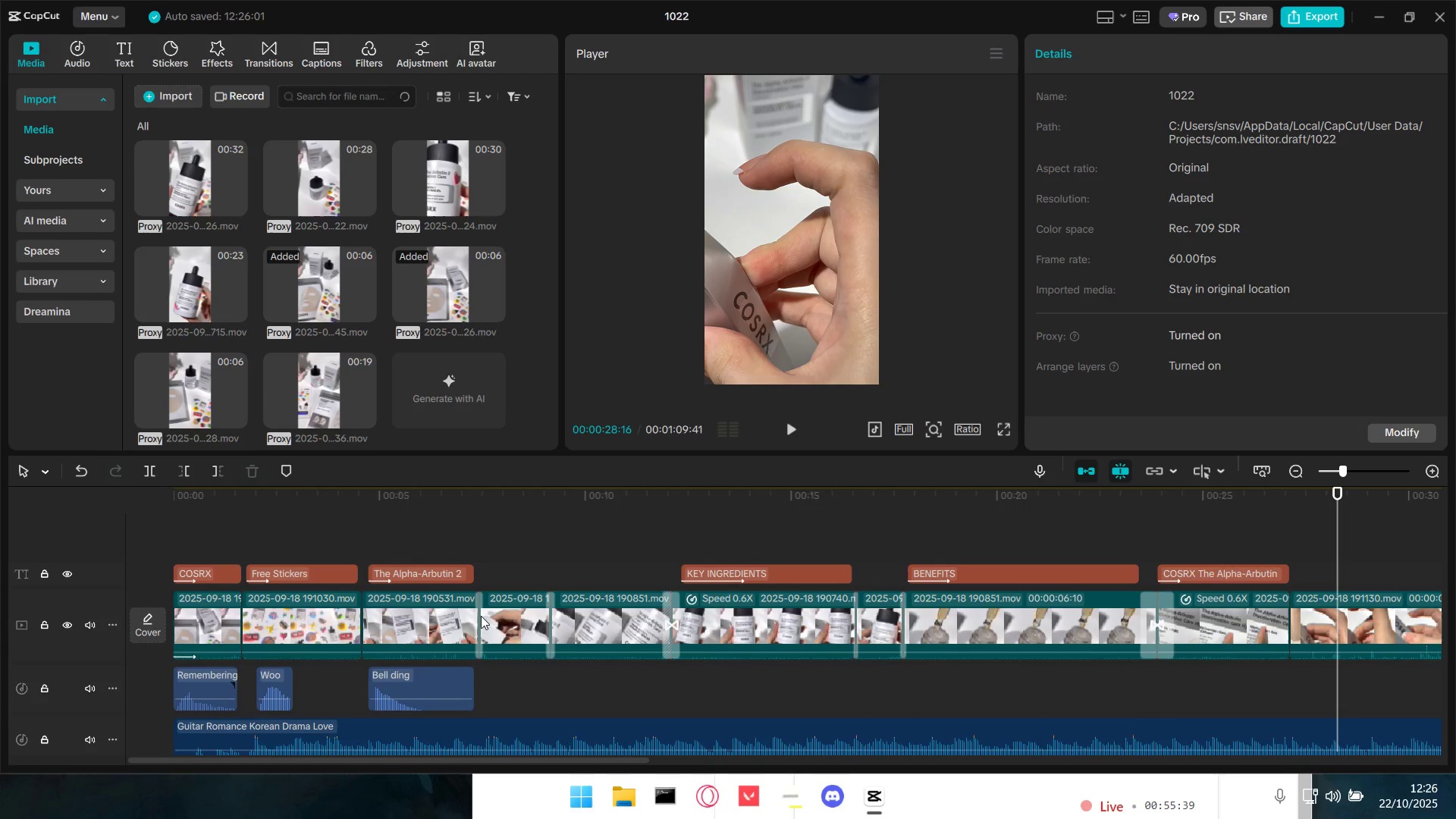 
left_click([480, 616])
 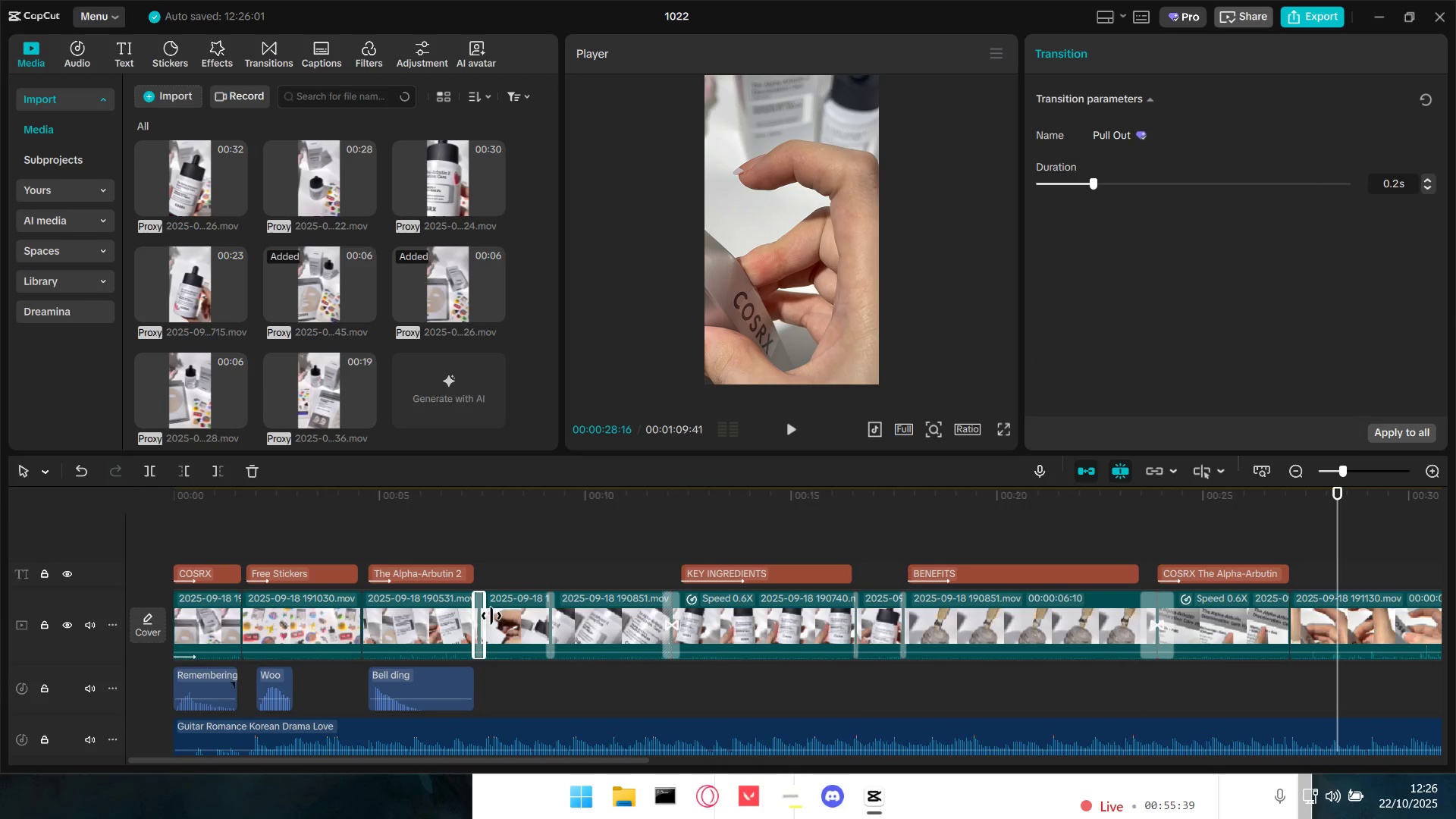 
key(Backspace)
 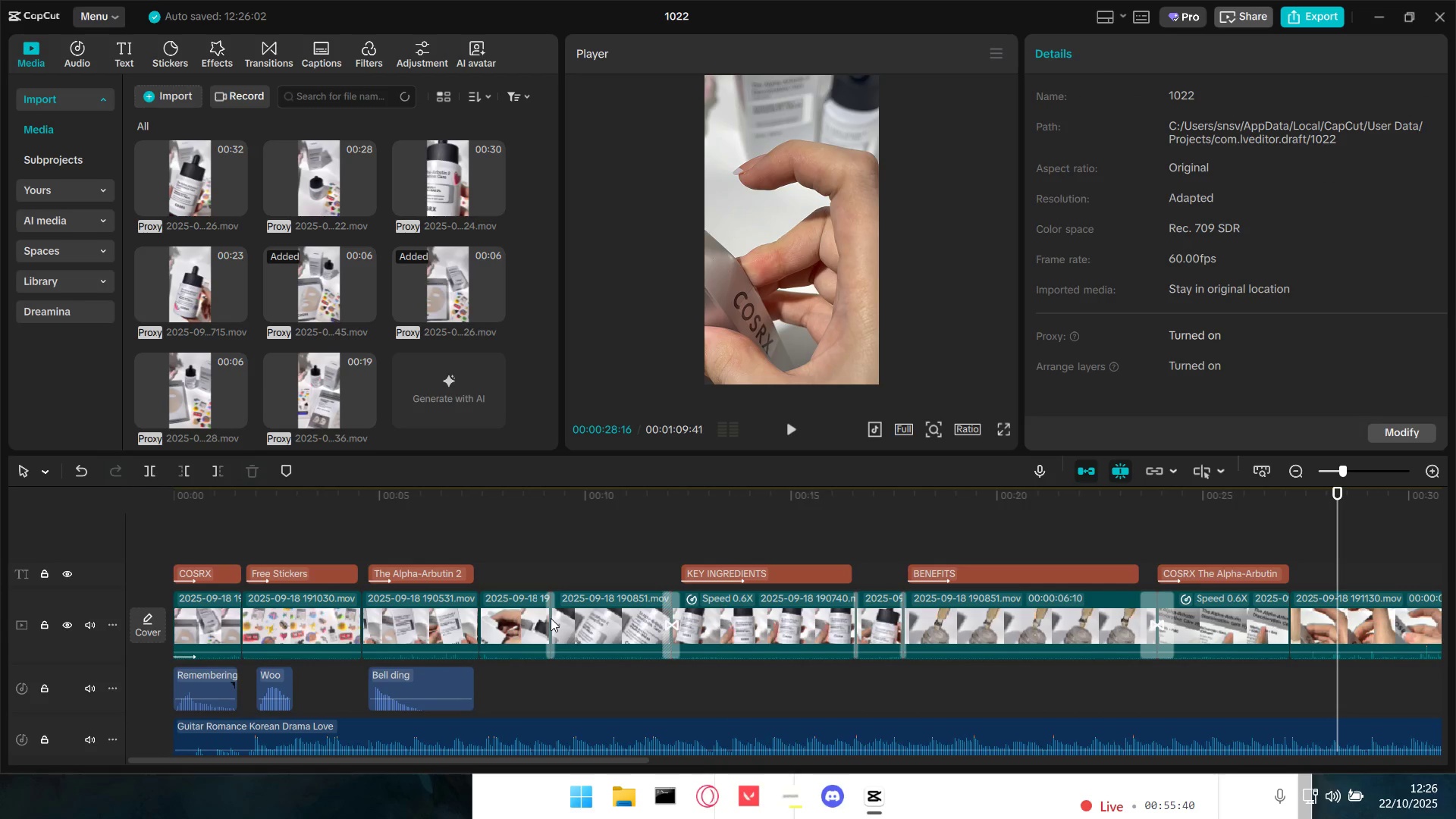 
double_click([551, 618])
 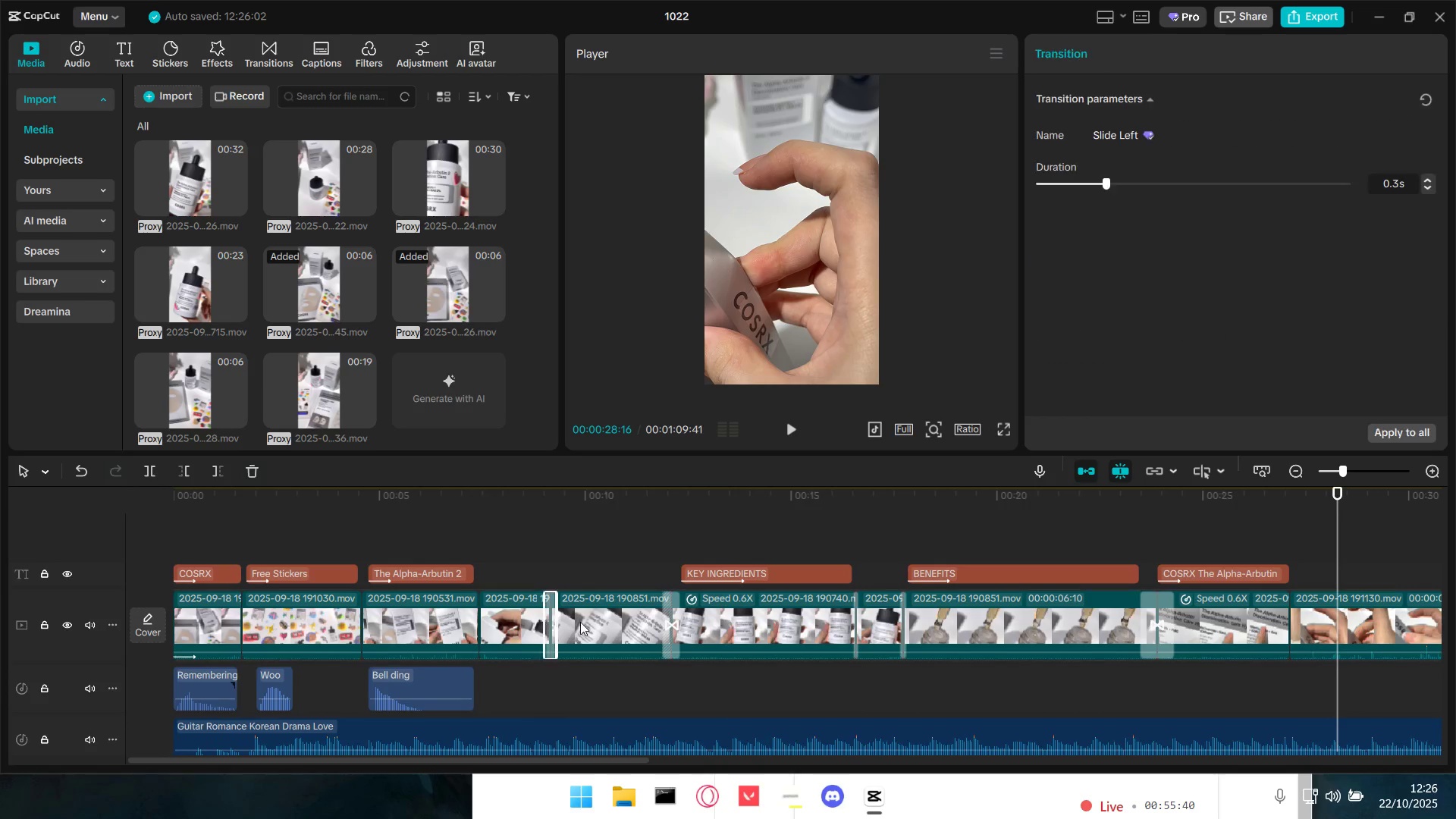 
key(Backspace)
 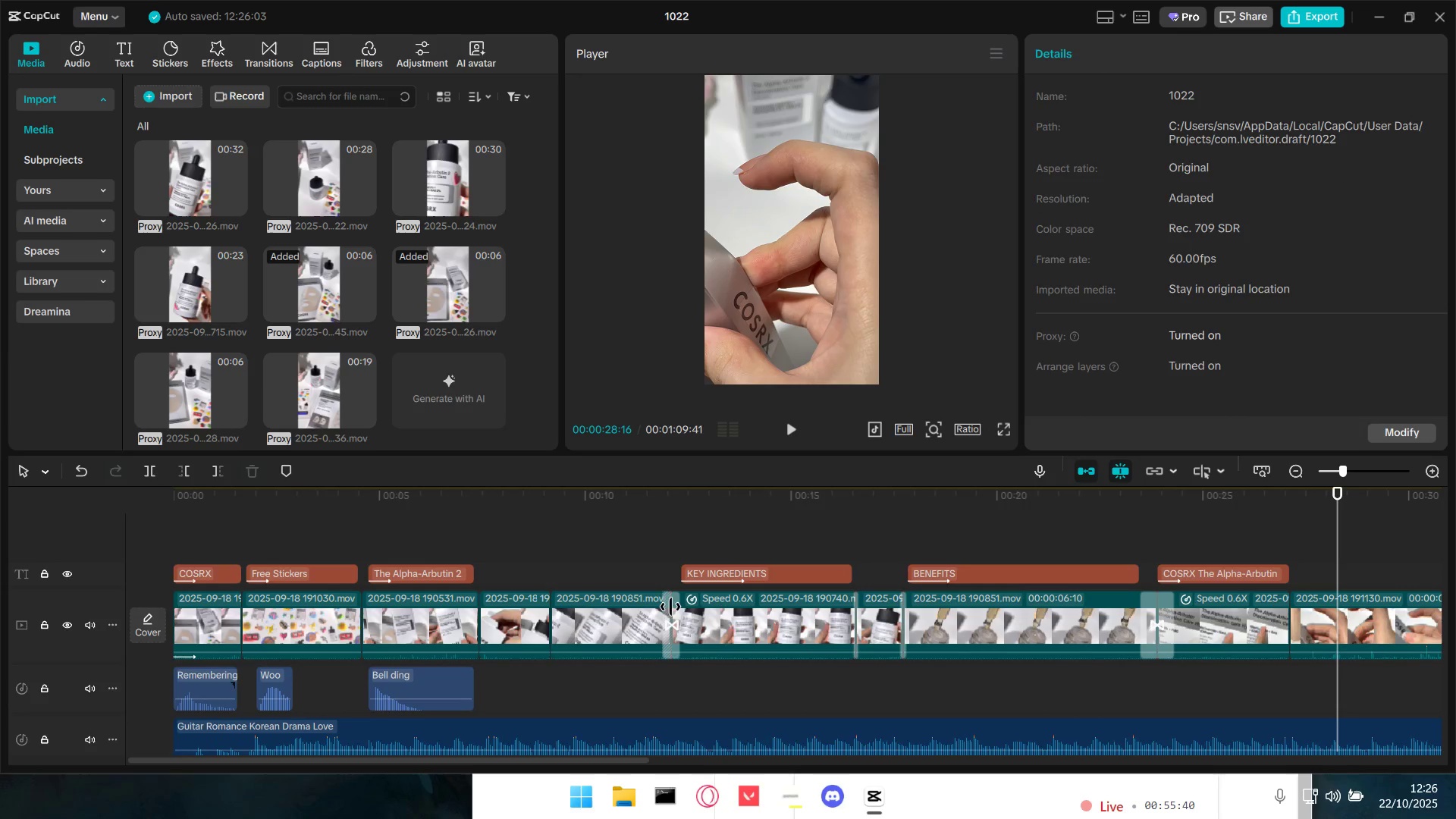 
triple_click([672, 606])
 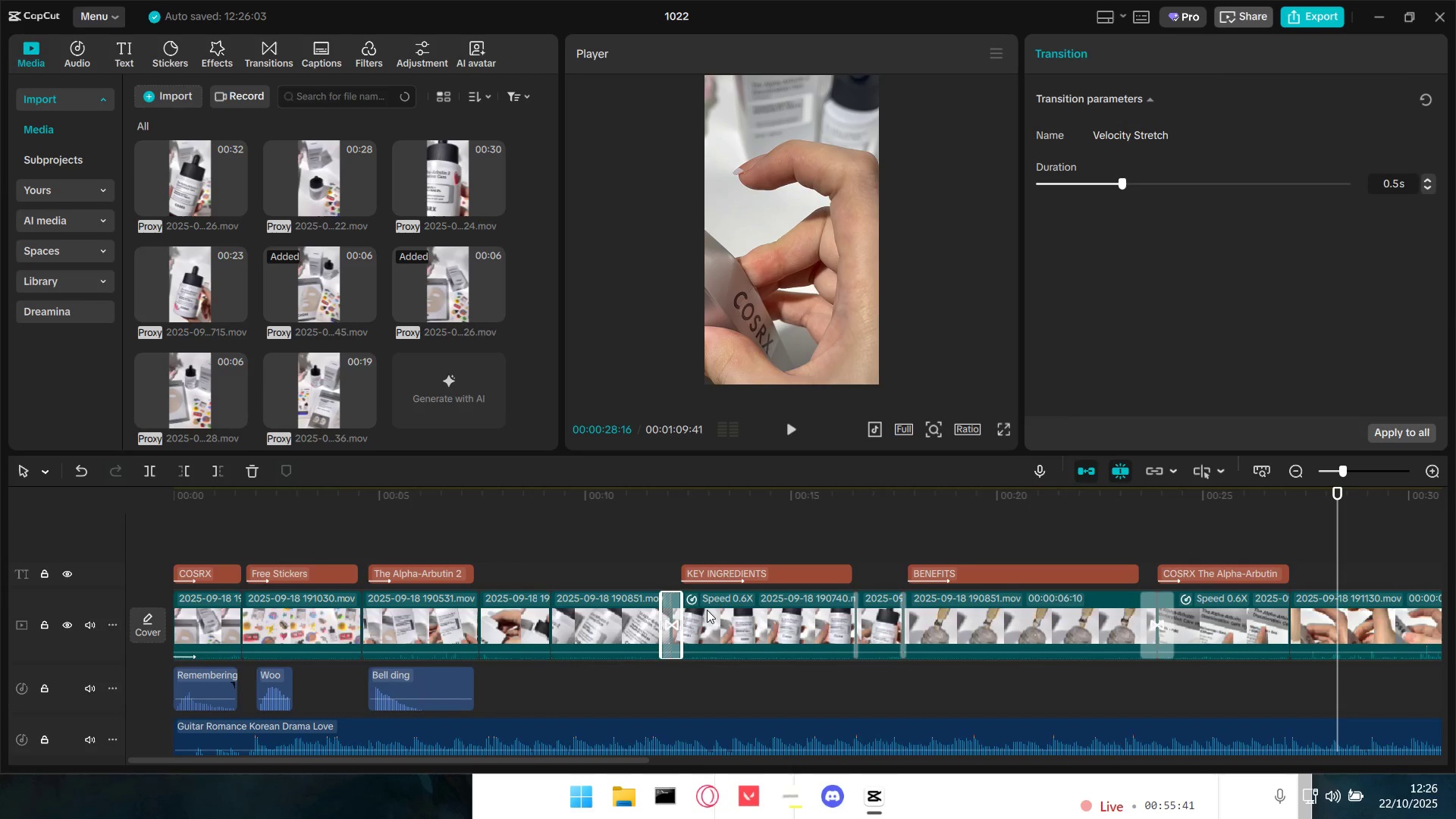 
key(Backspace)
 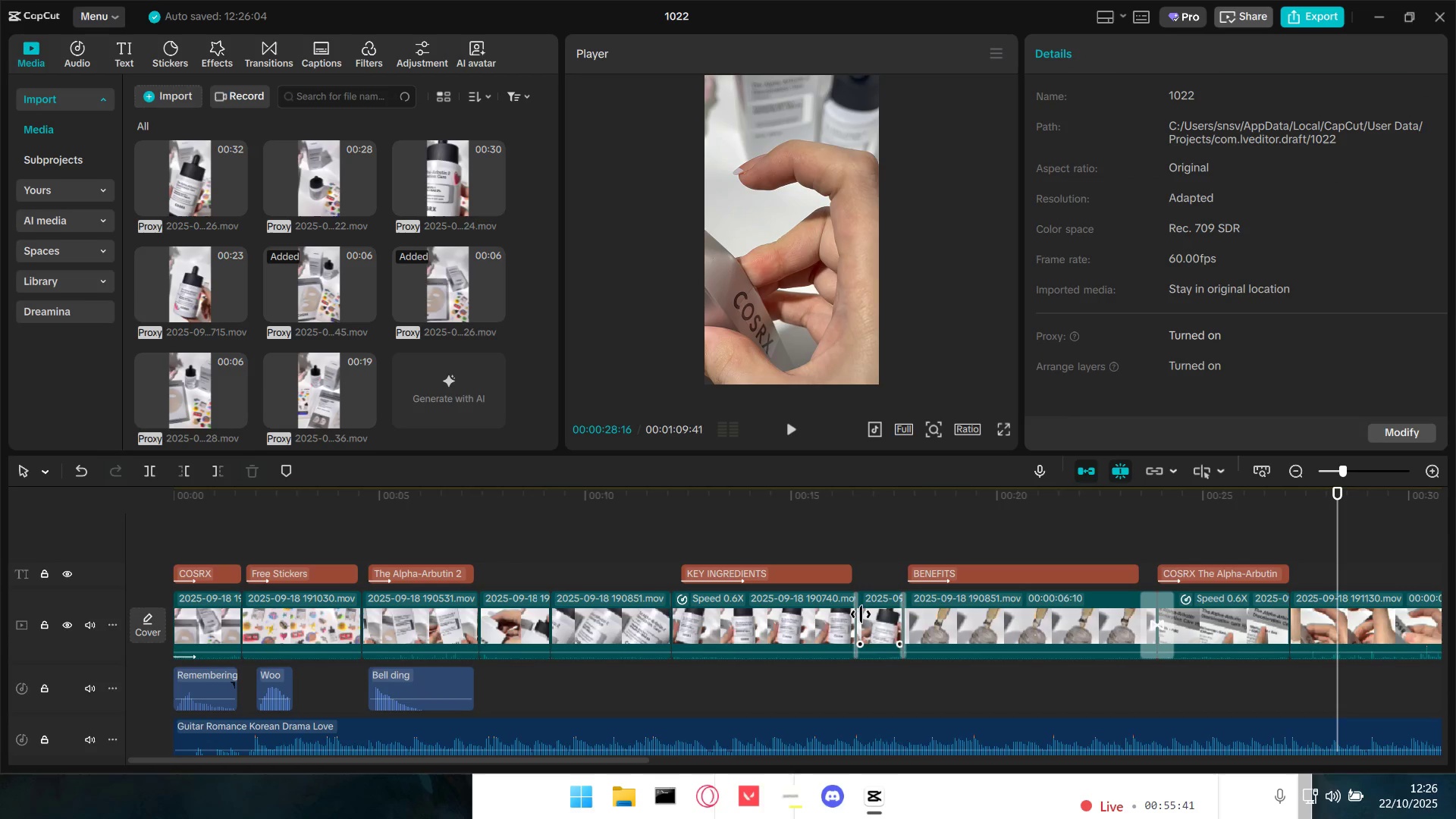 
left_click([855, 613])
 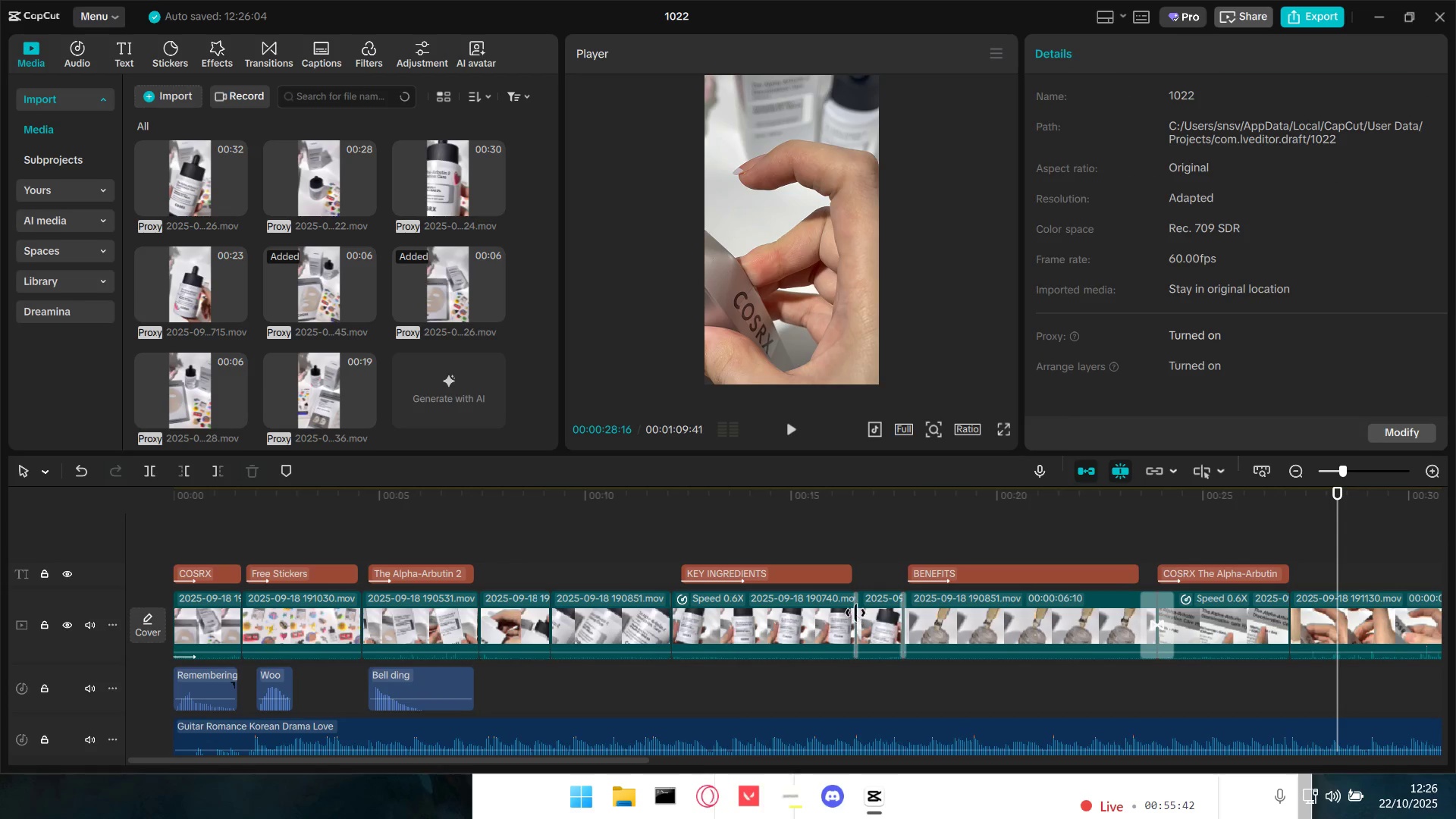 
key(Backspace)
 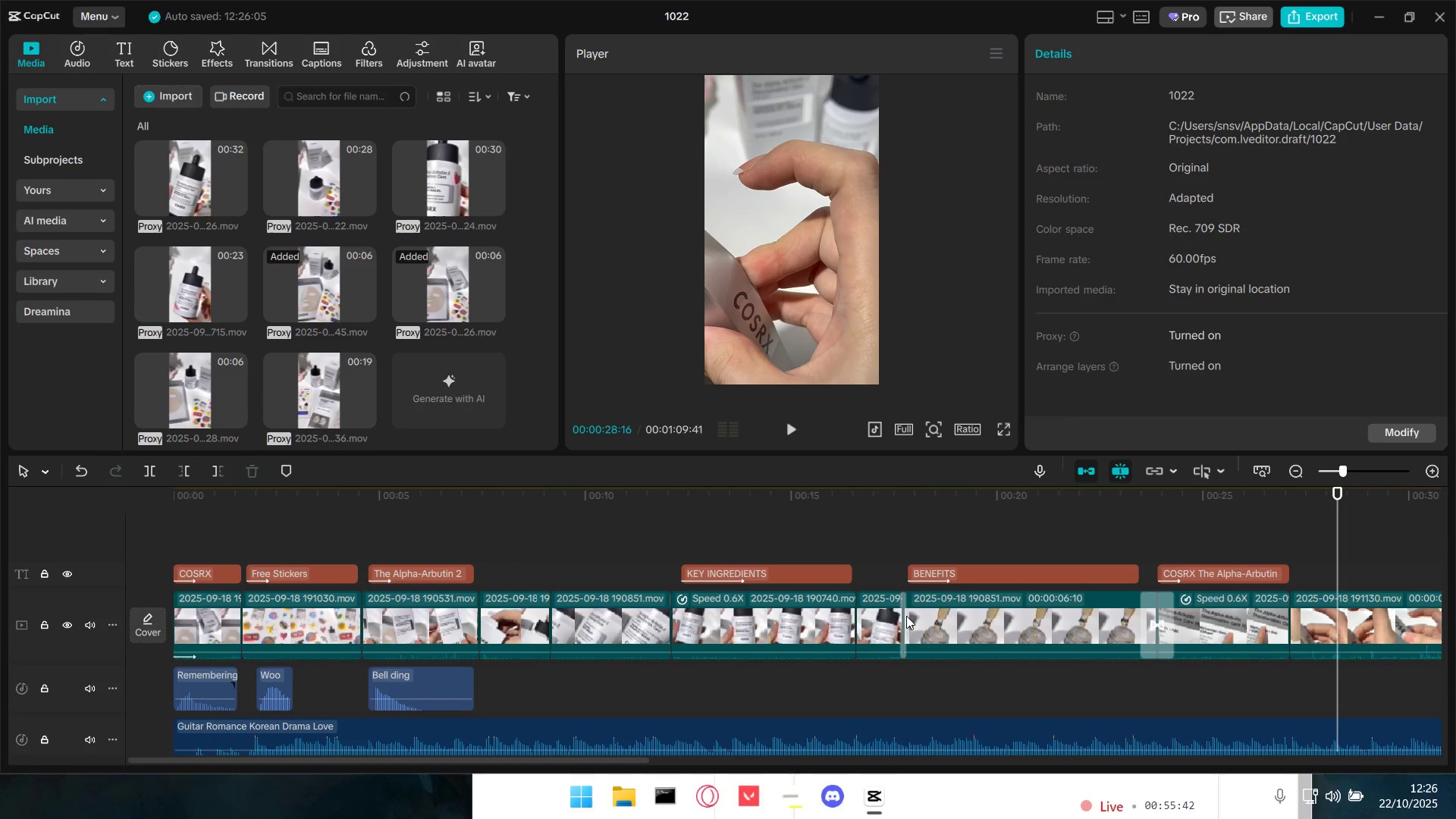 
left_click([906, 616])
 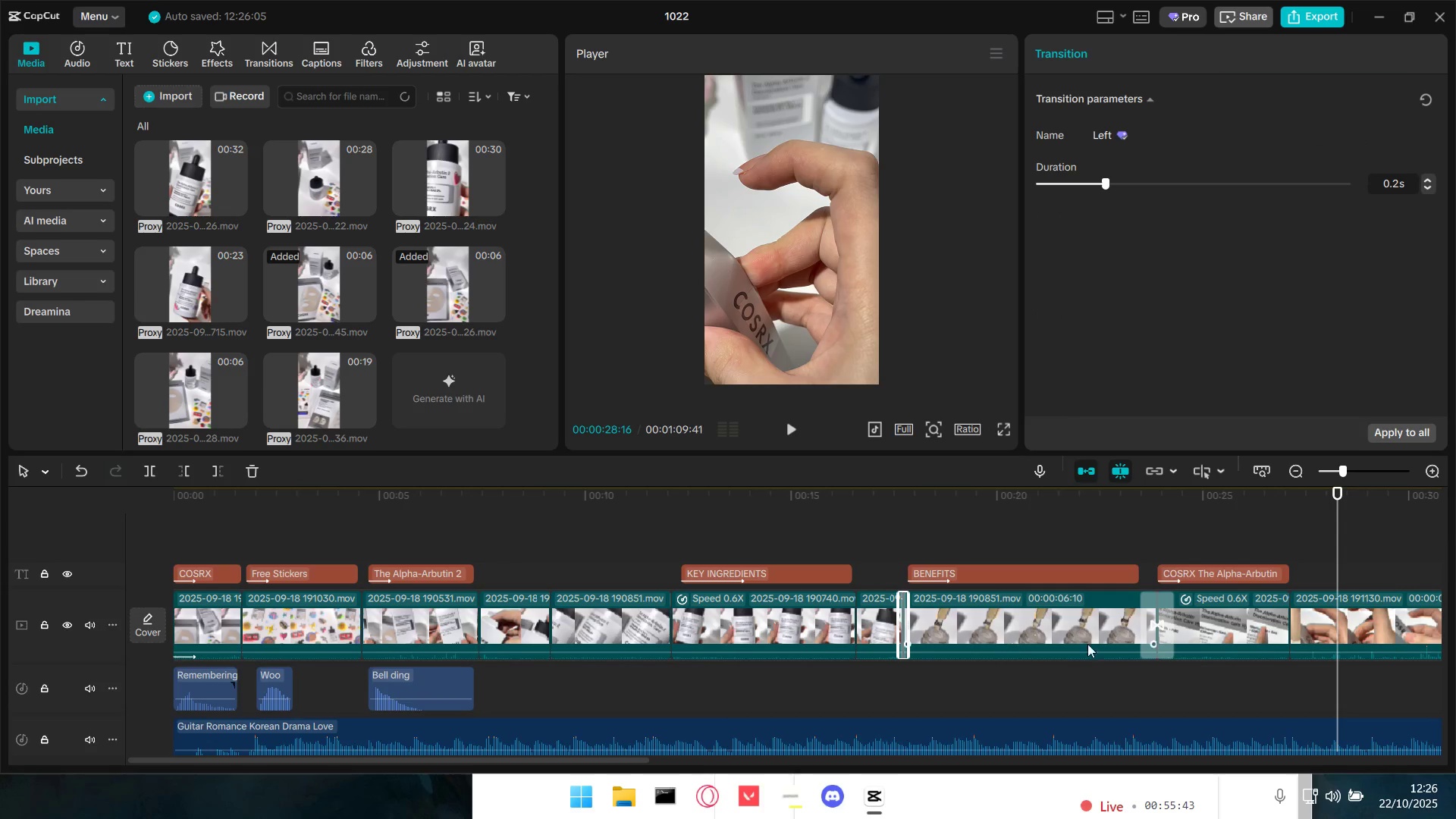 
key(Backspace)
 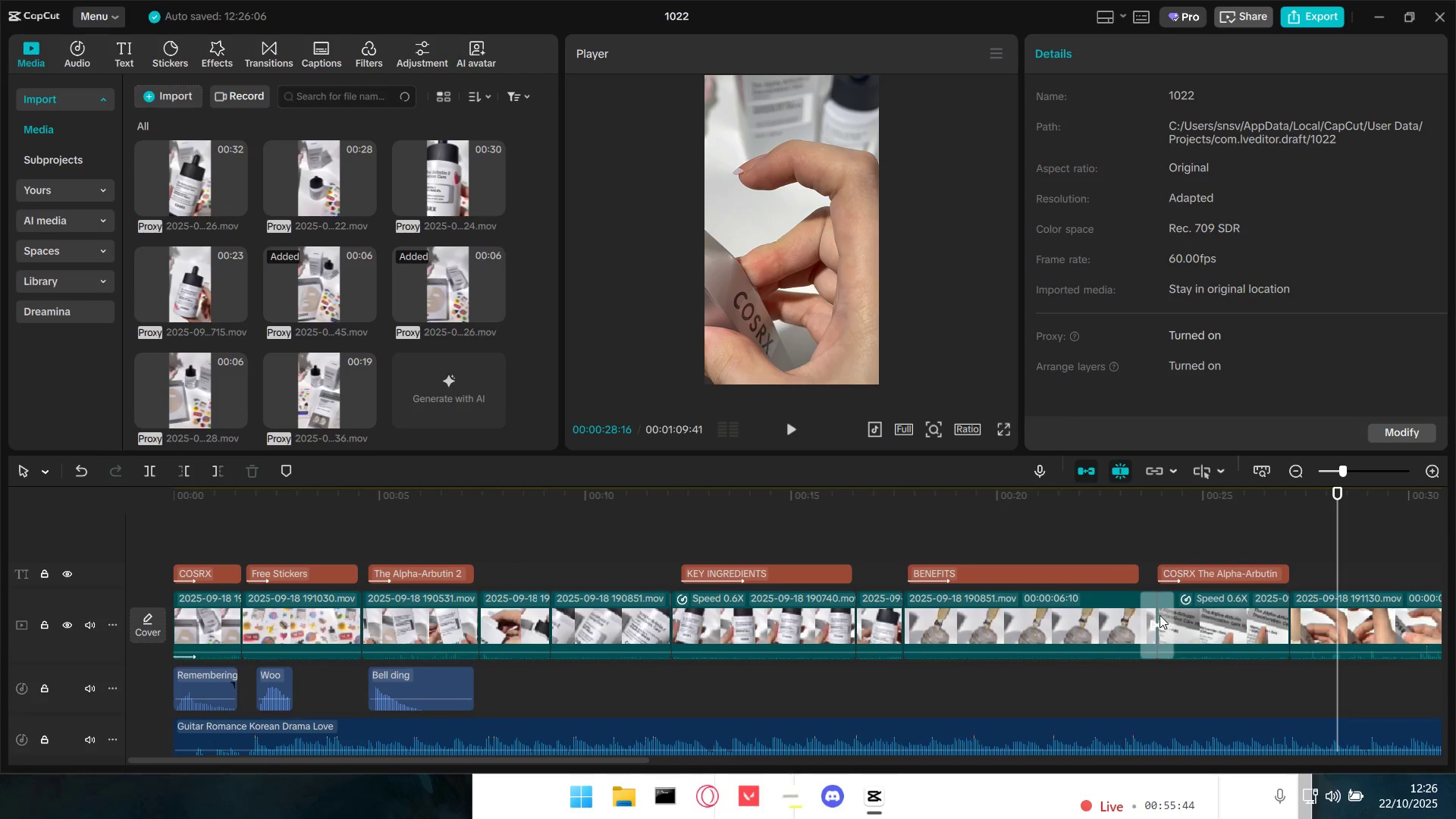 
left_click([1159, 615])
 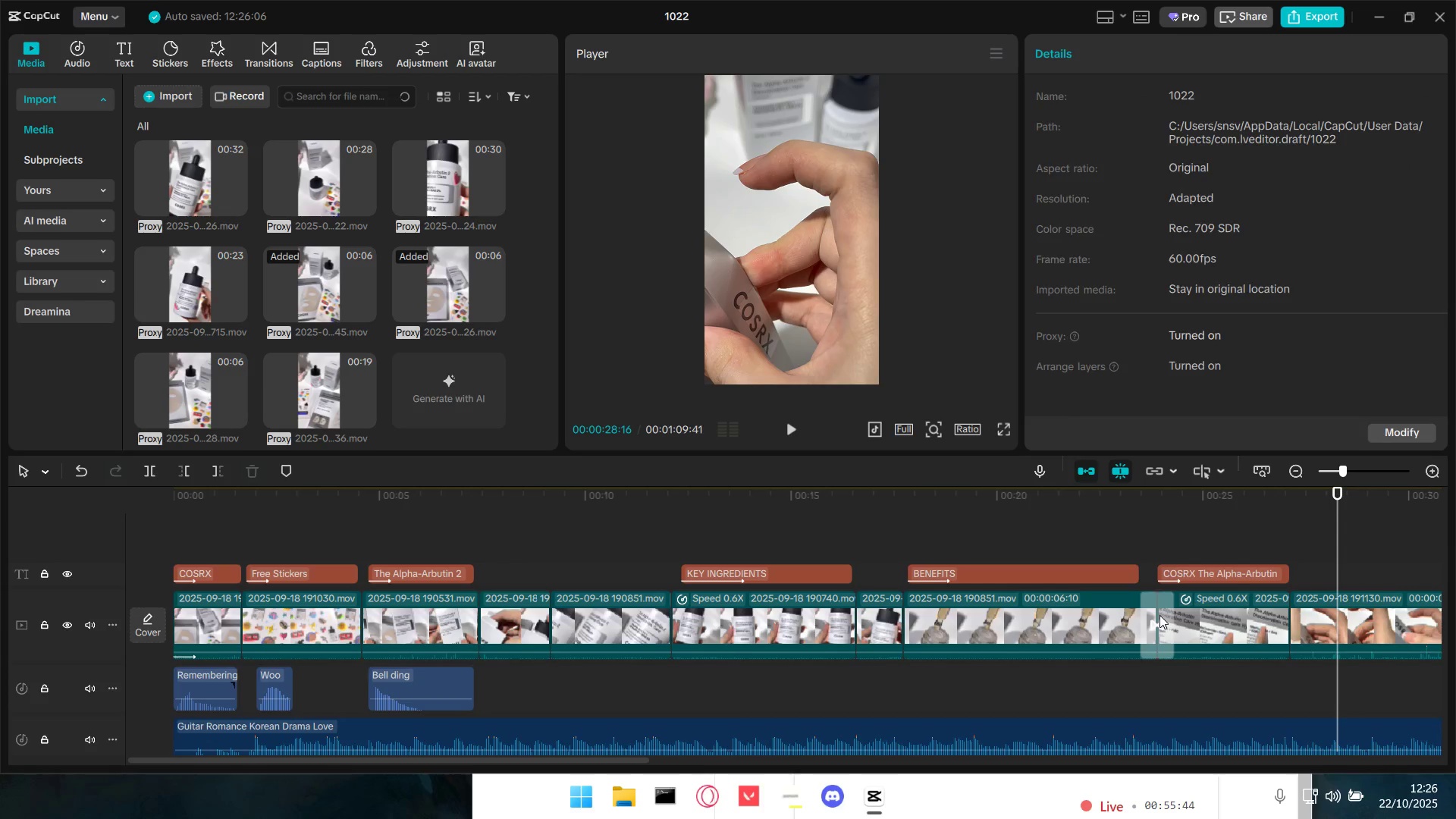 
key(Backspace)
 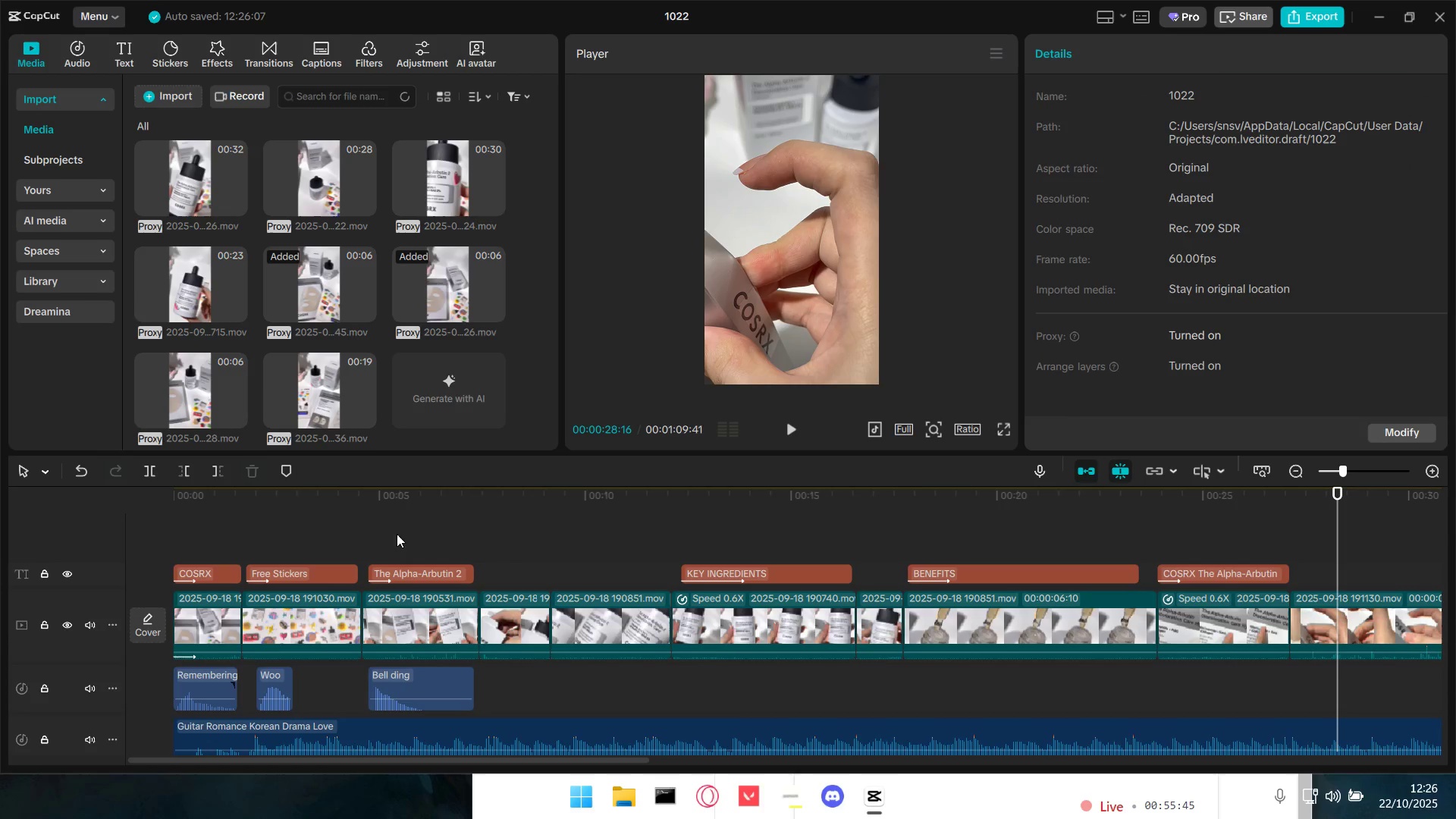 
left_click([332, 534])
 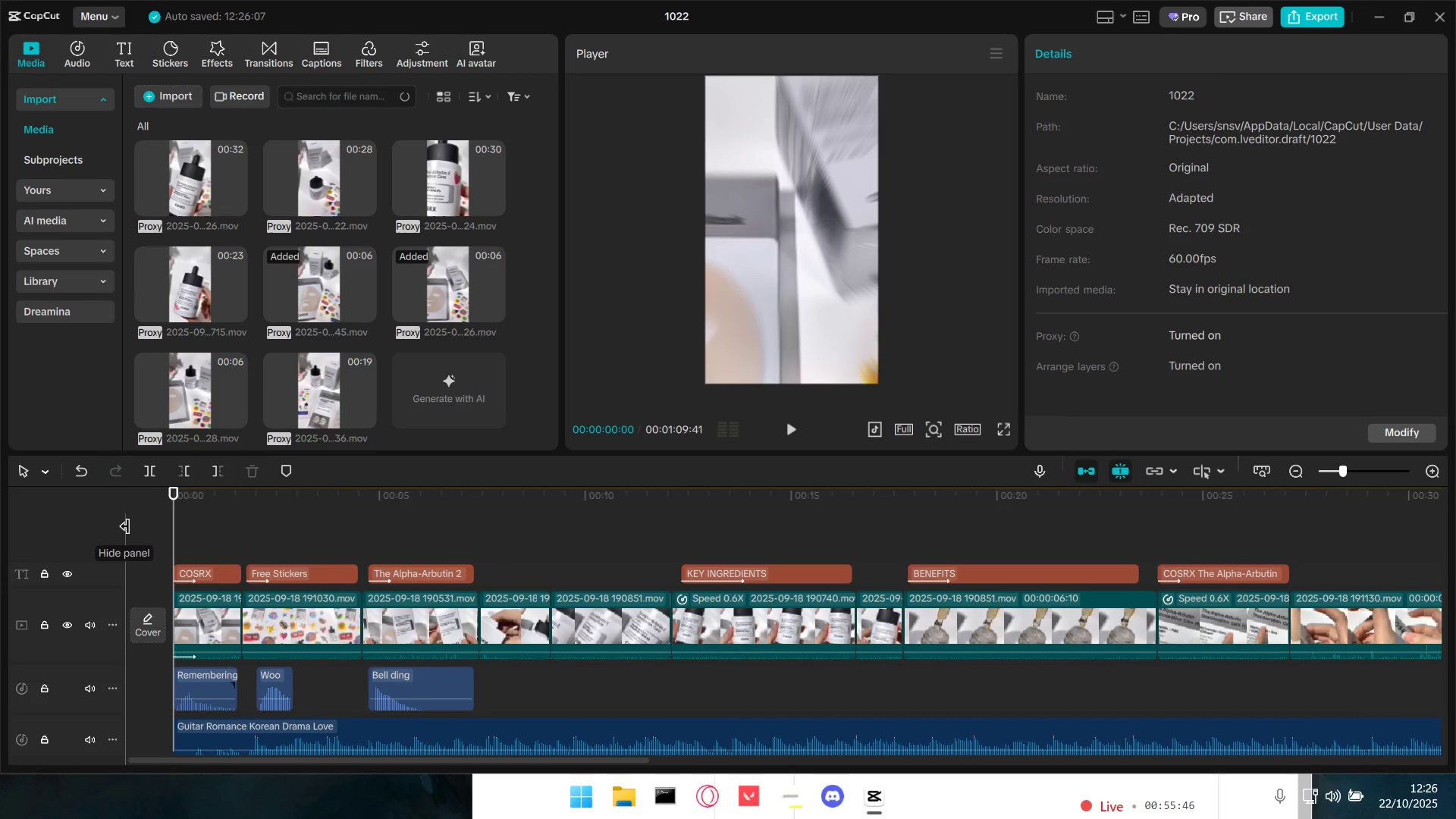 
key(Space)
 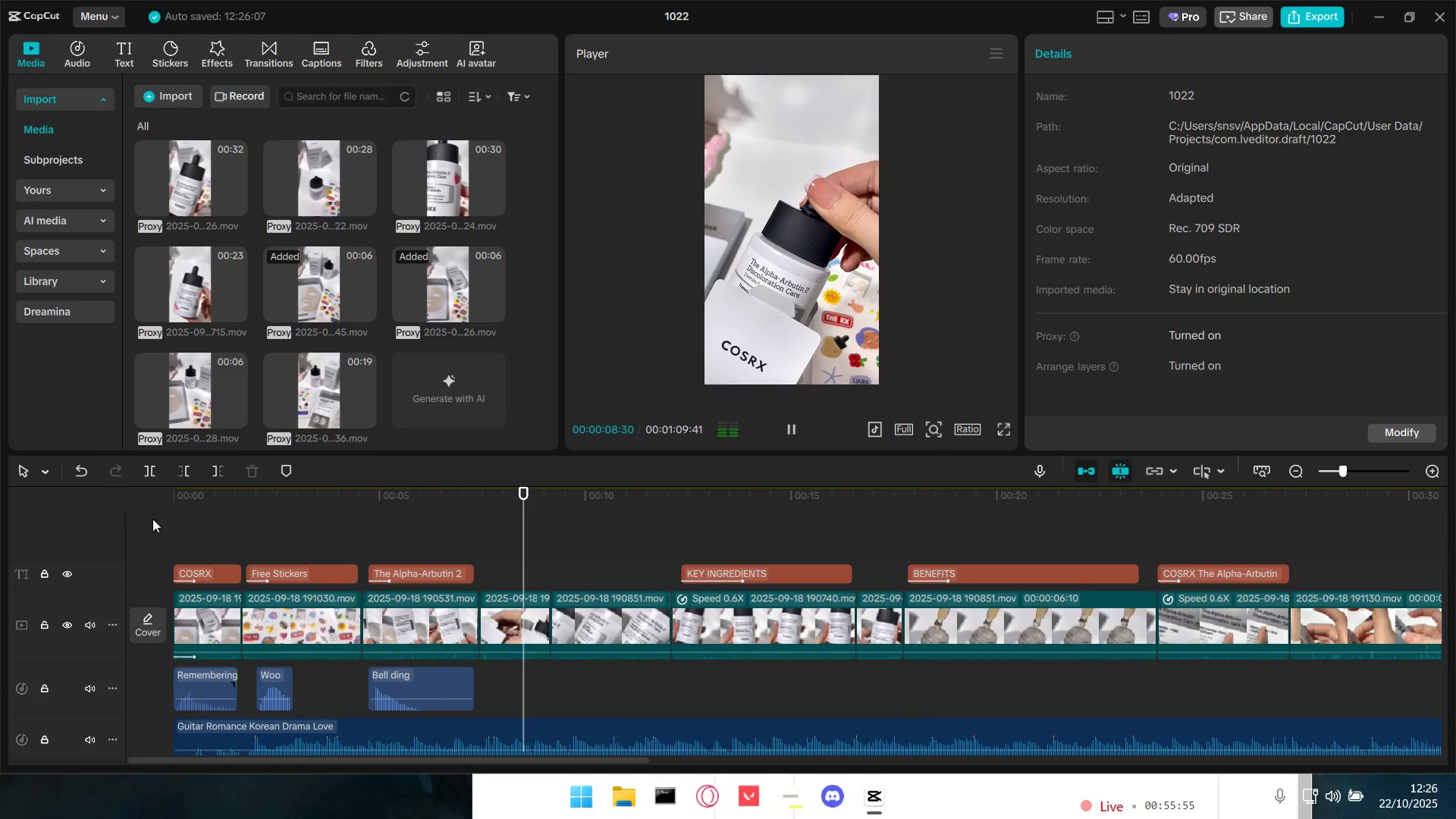 
wait(13.75)
 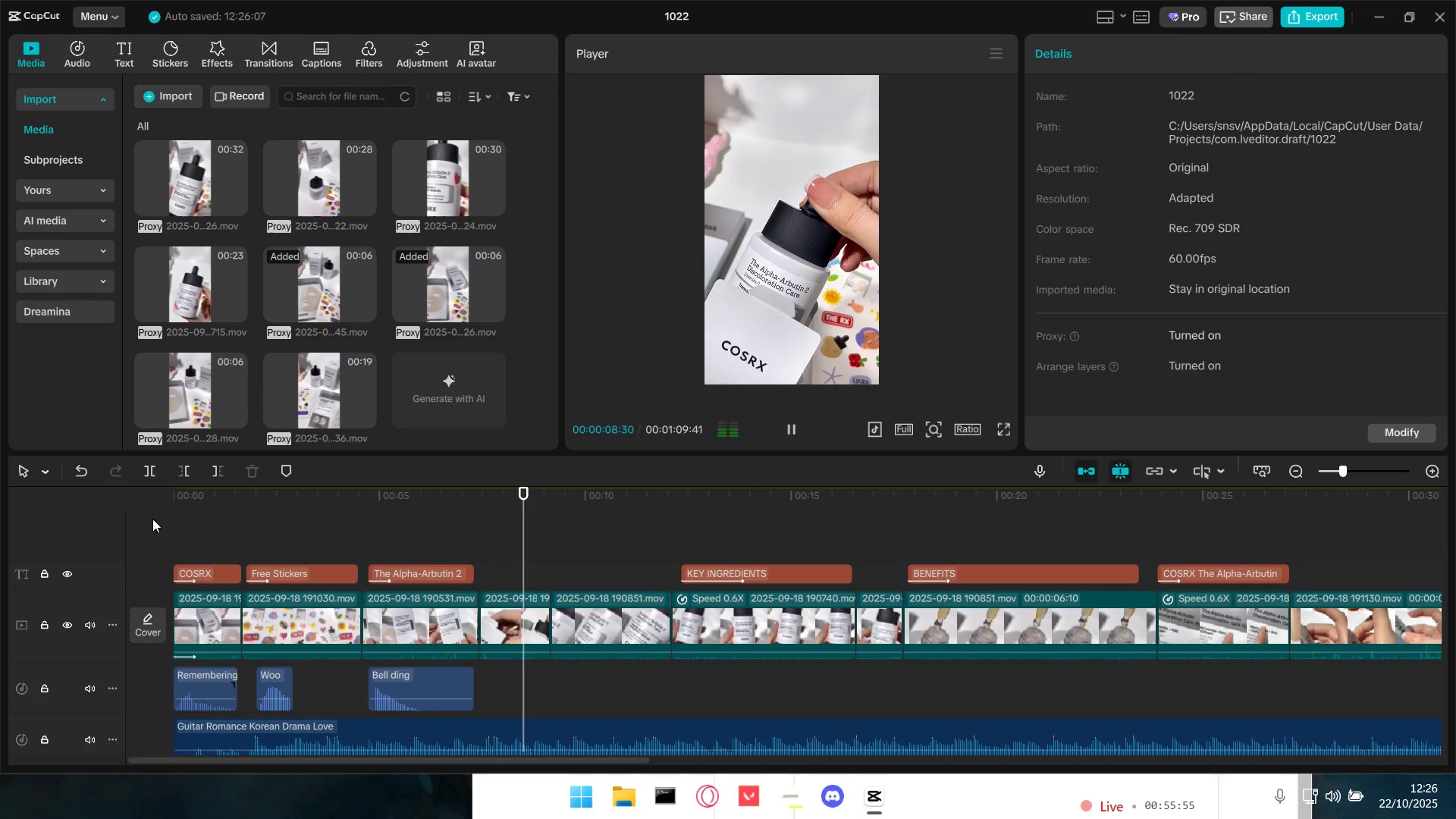 
key(Space)
 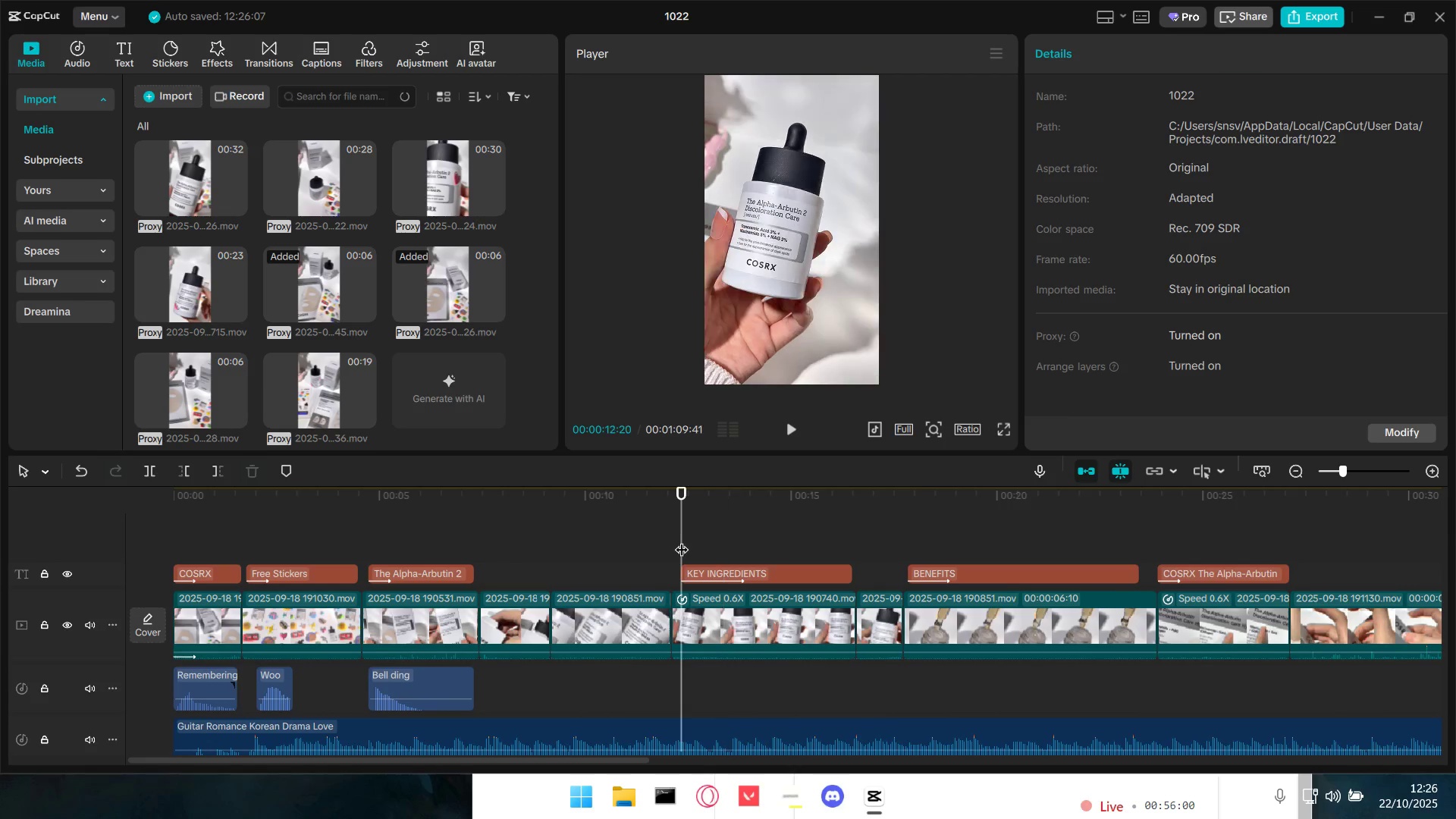 
mouse_move([722, 566])
 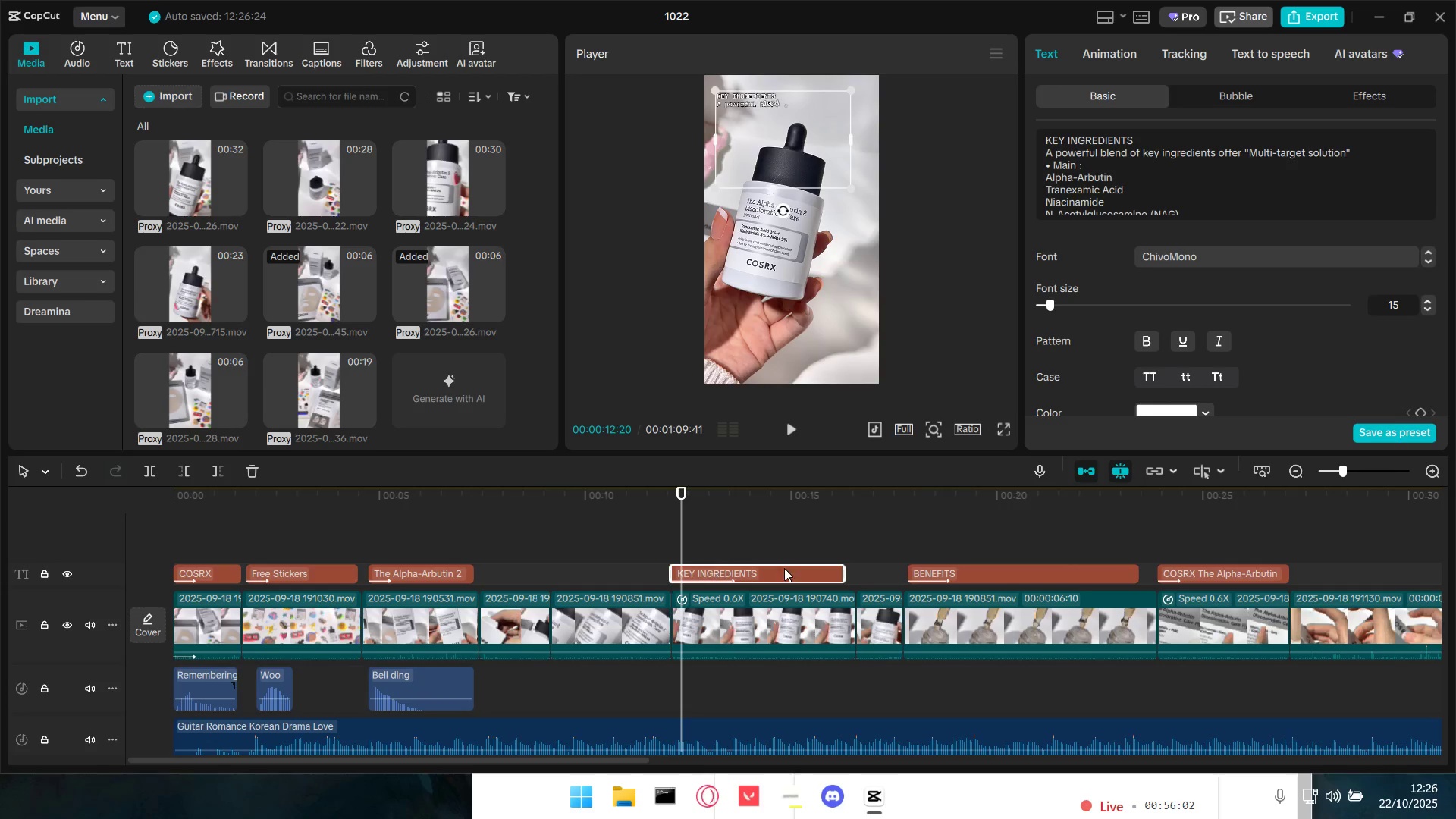 
mouse_move([870, 572])
 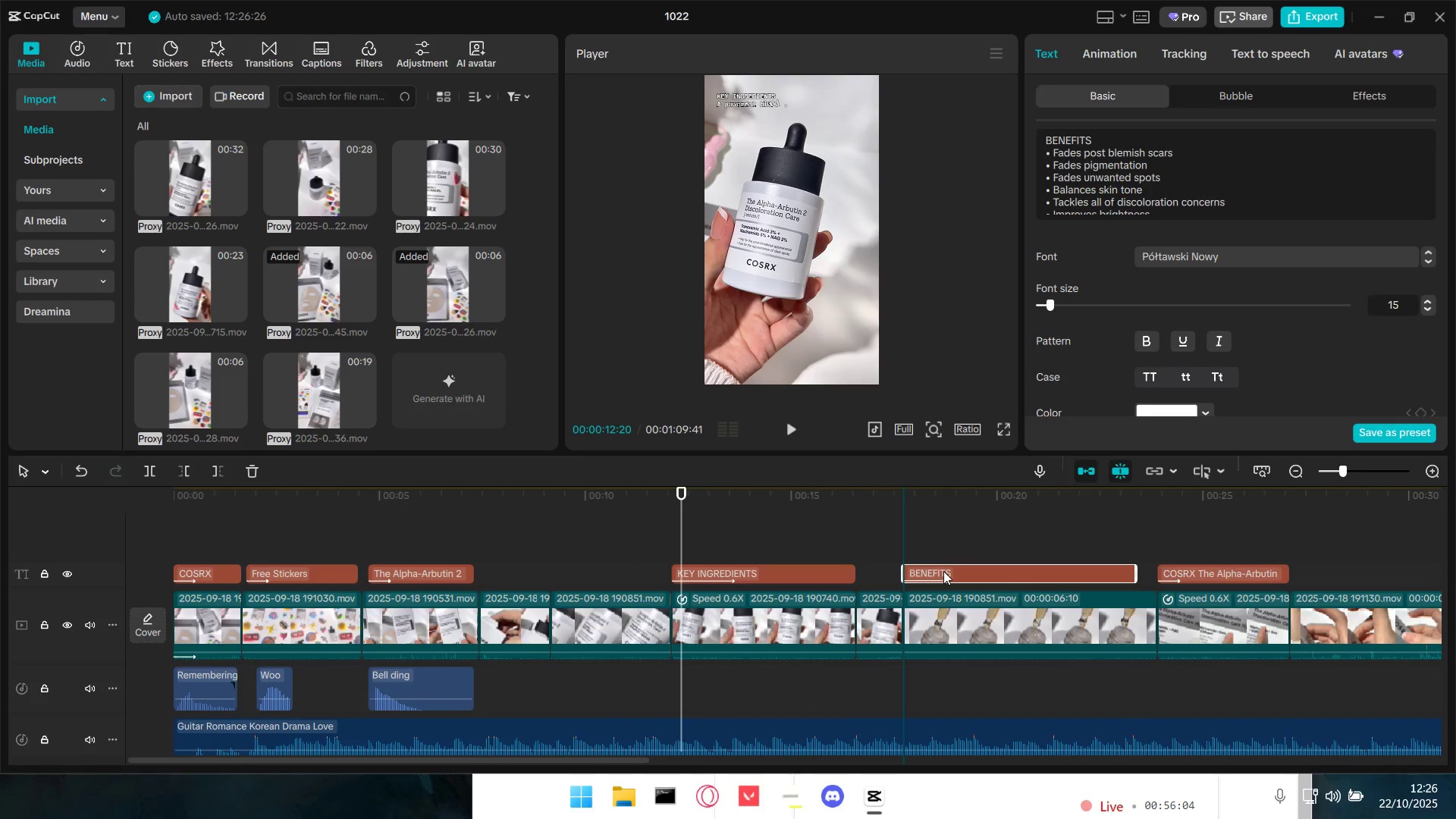 
mouse_move([1163, 571])
 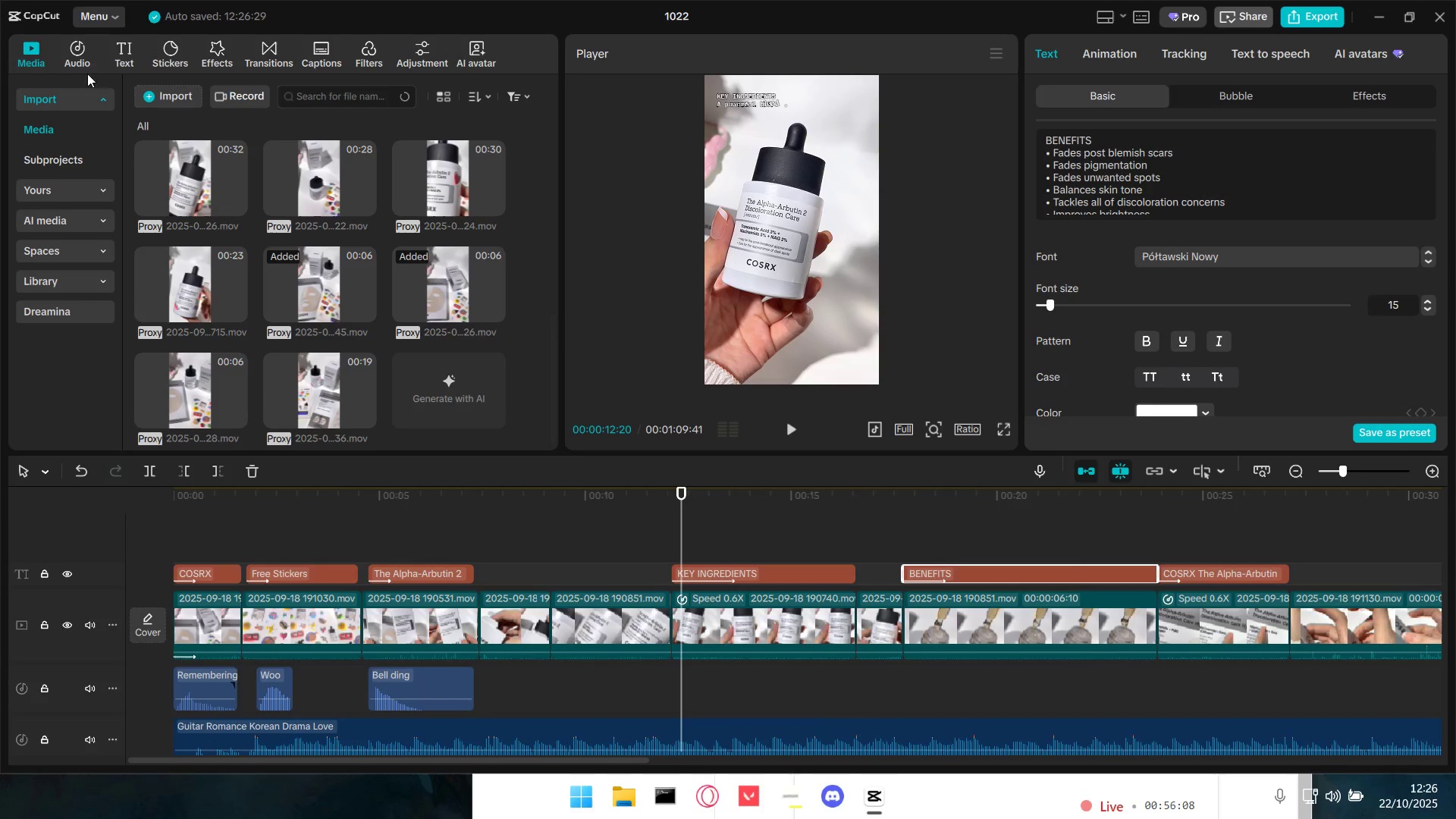 
left_click([71, 54])
 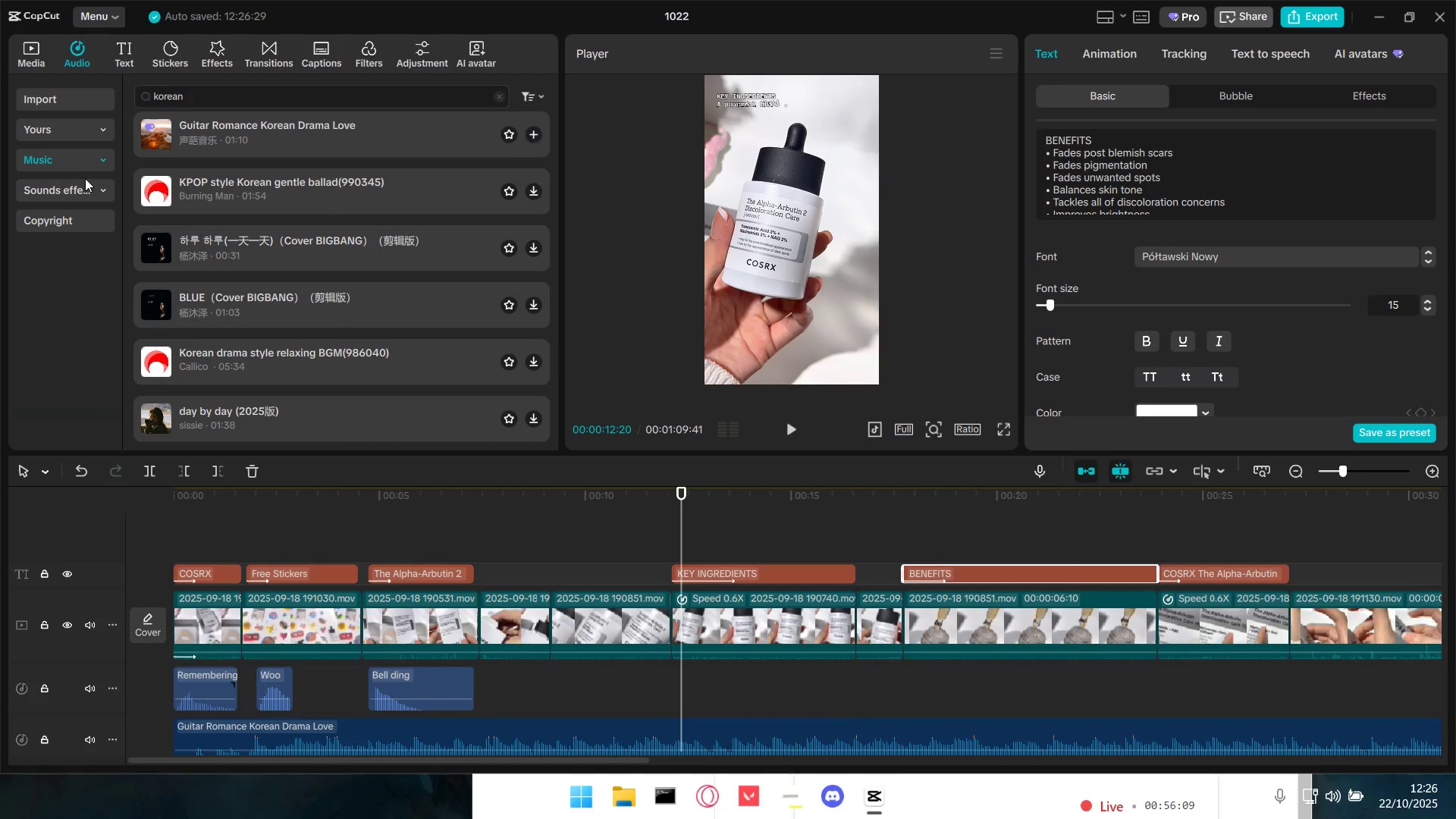 
double_click([83, 180])
 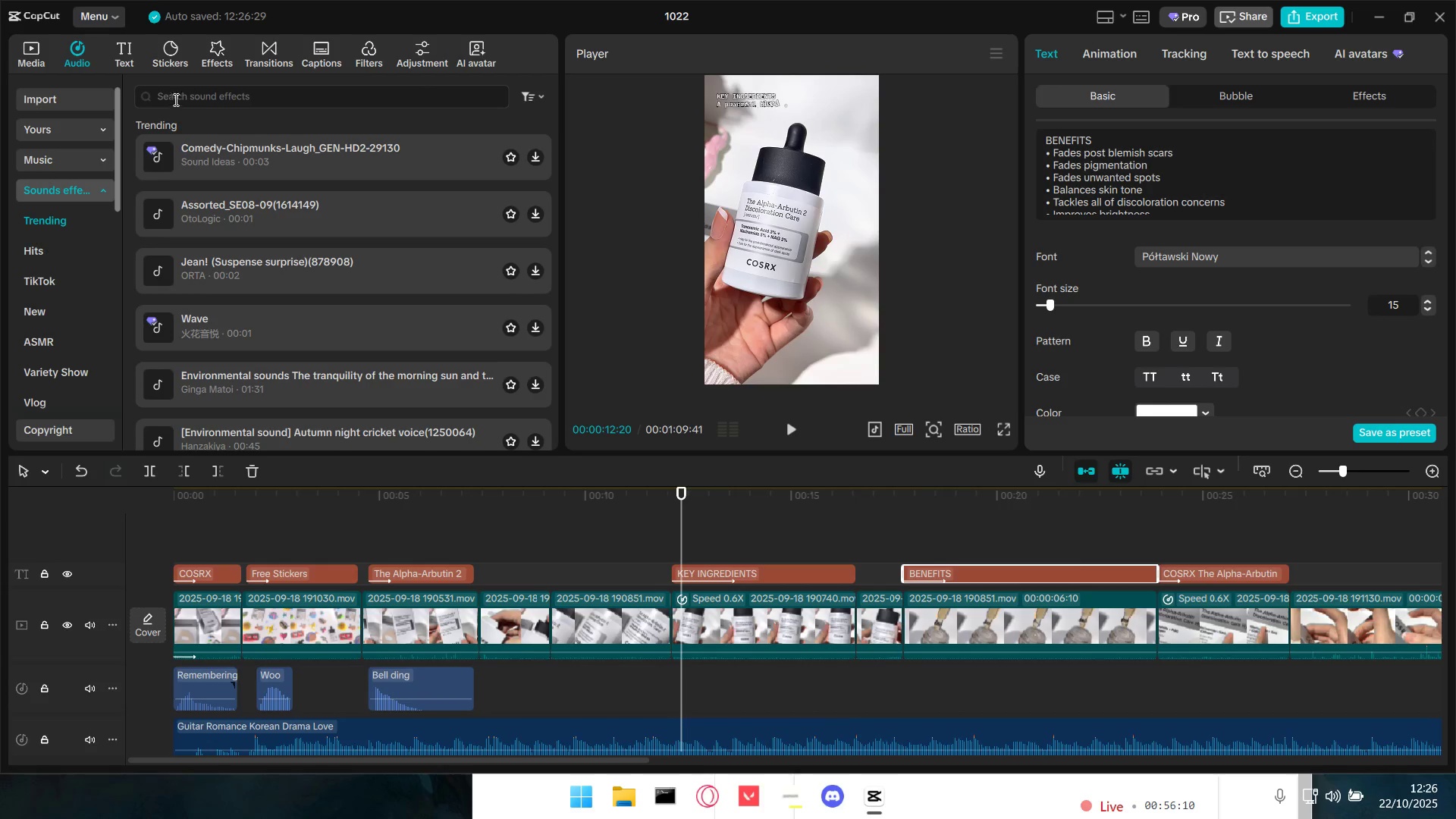 
triple_click([184, 93])
 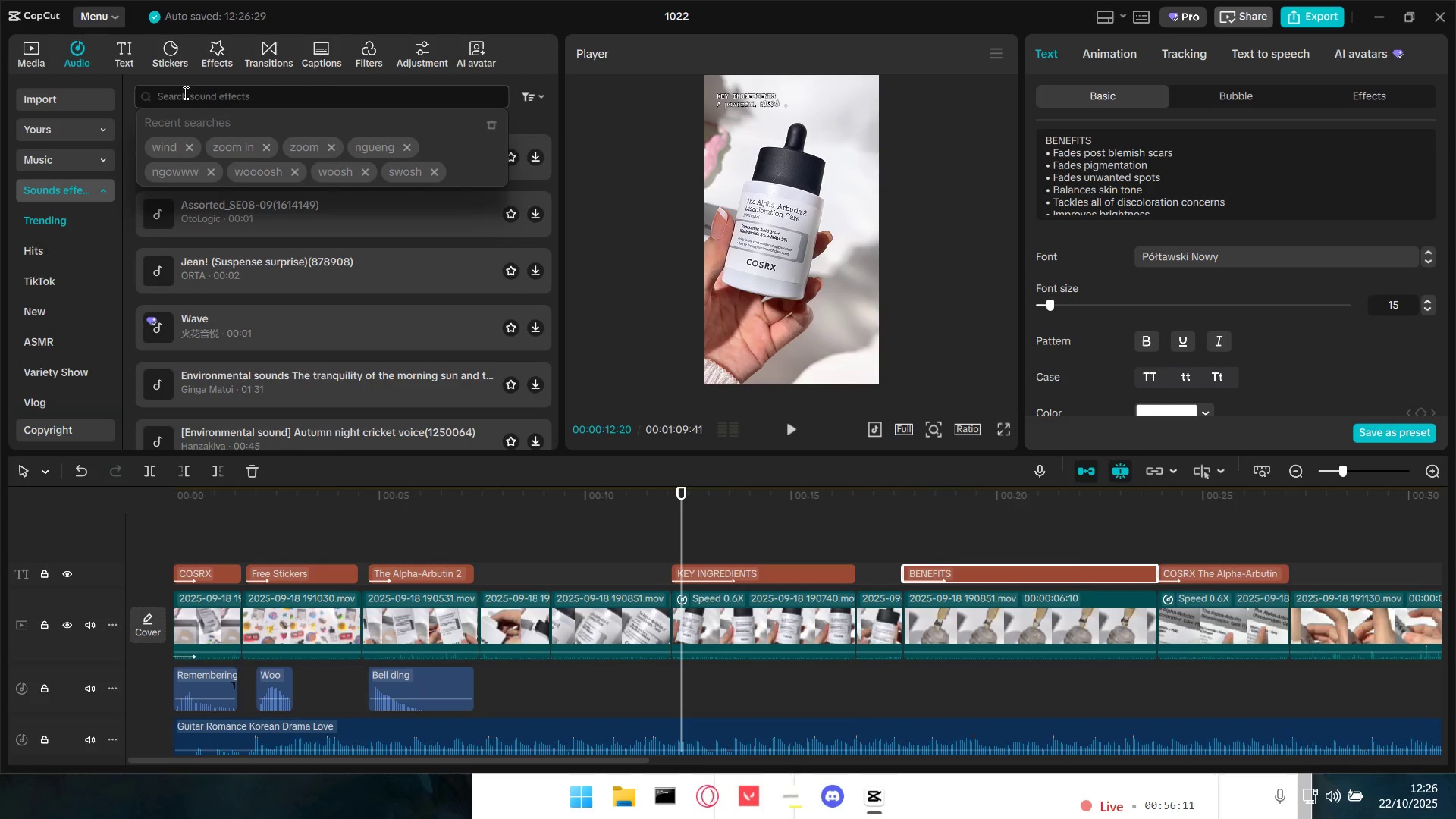 
type(typing)
 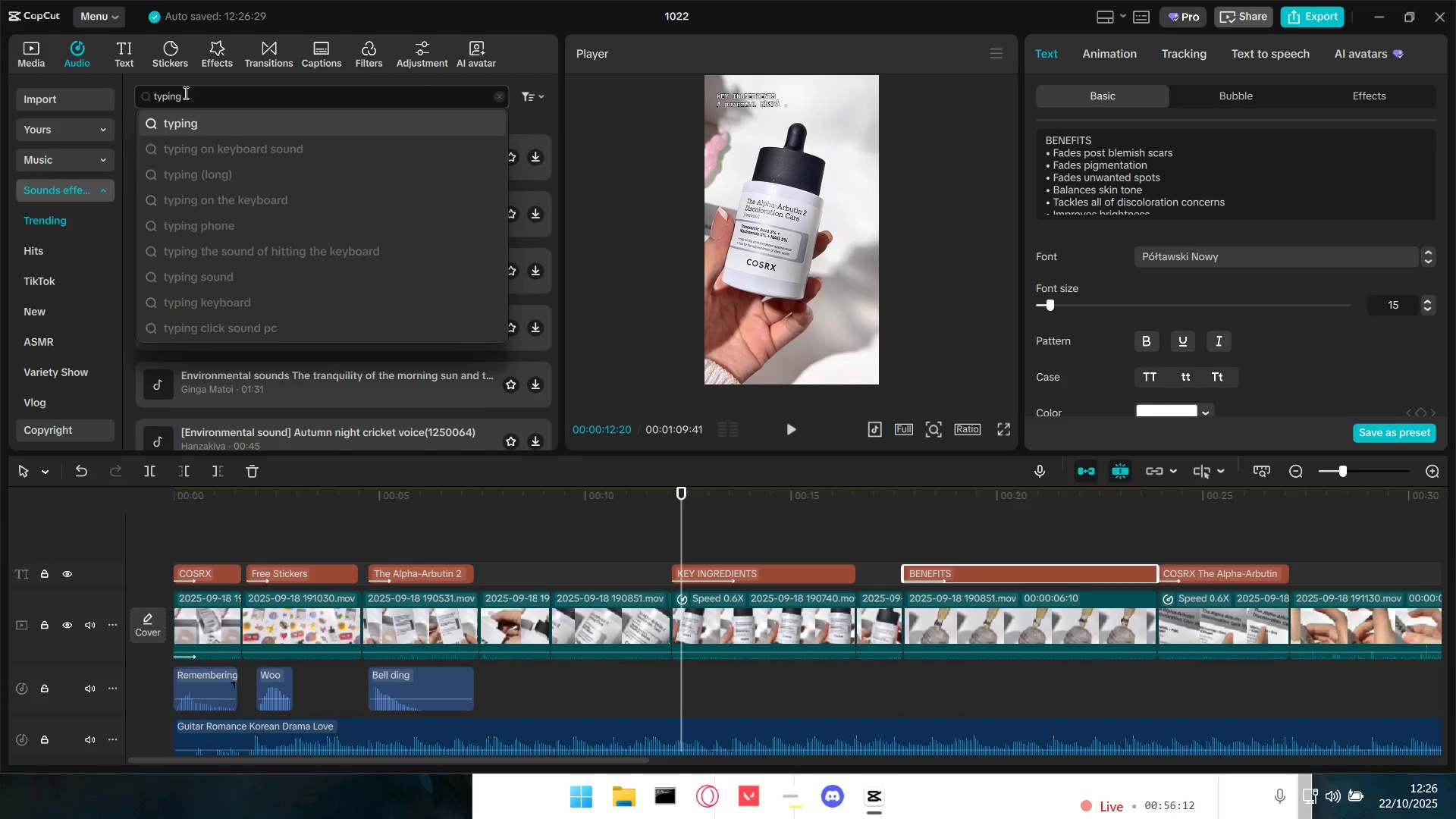 
key(Enter)
 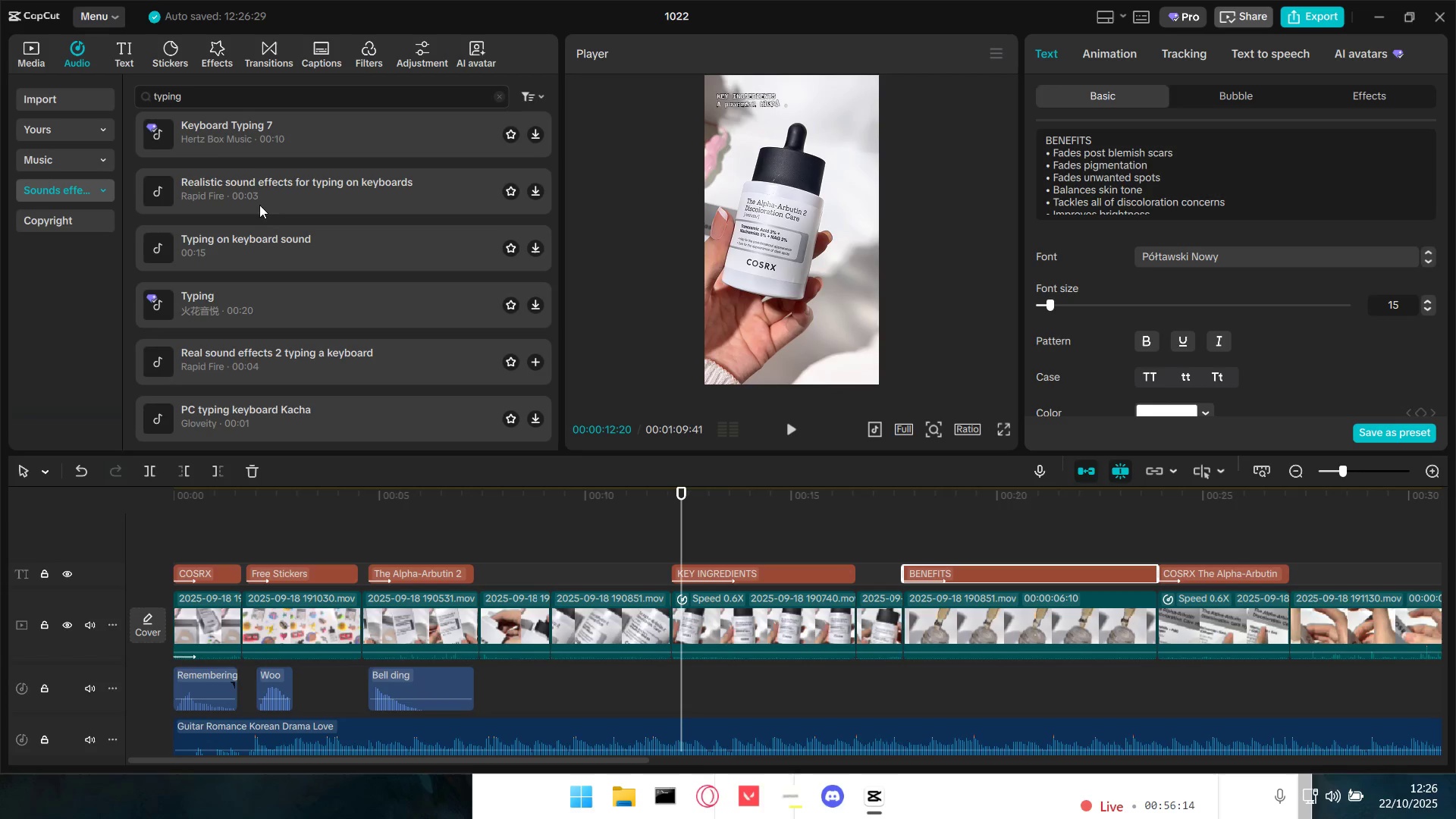 
left_click([176, 127])
 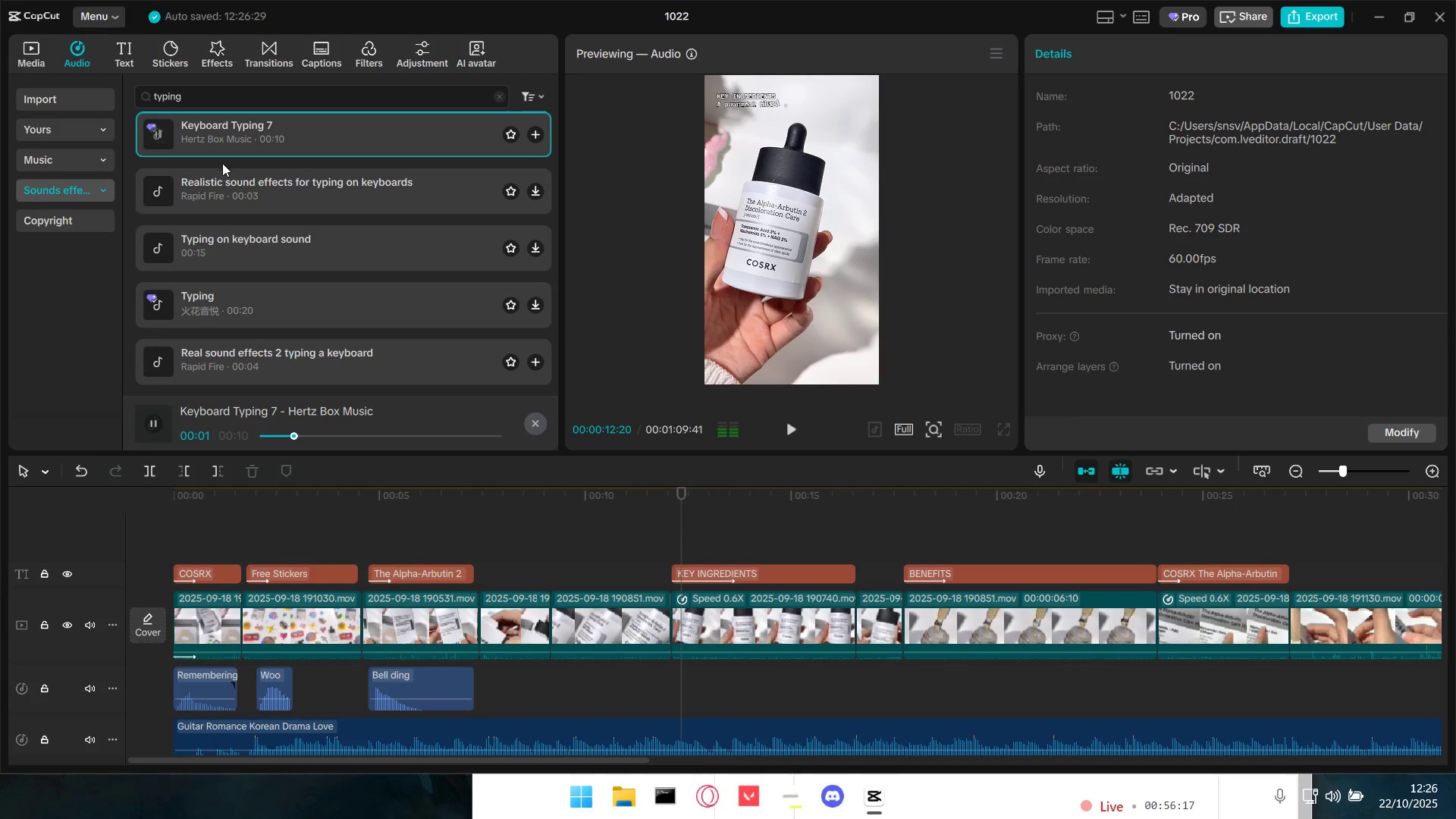 
left_click([207, 192])
 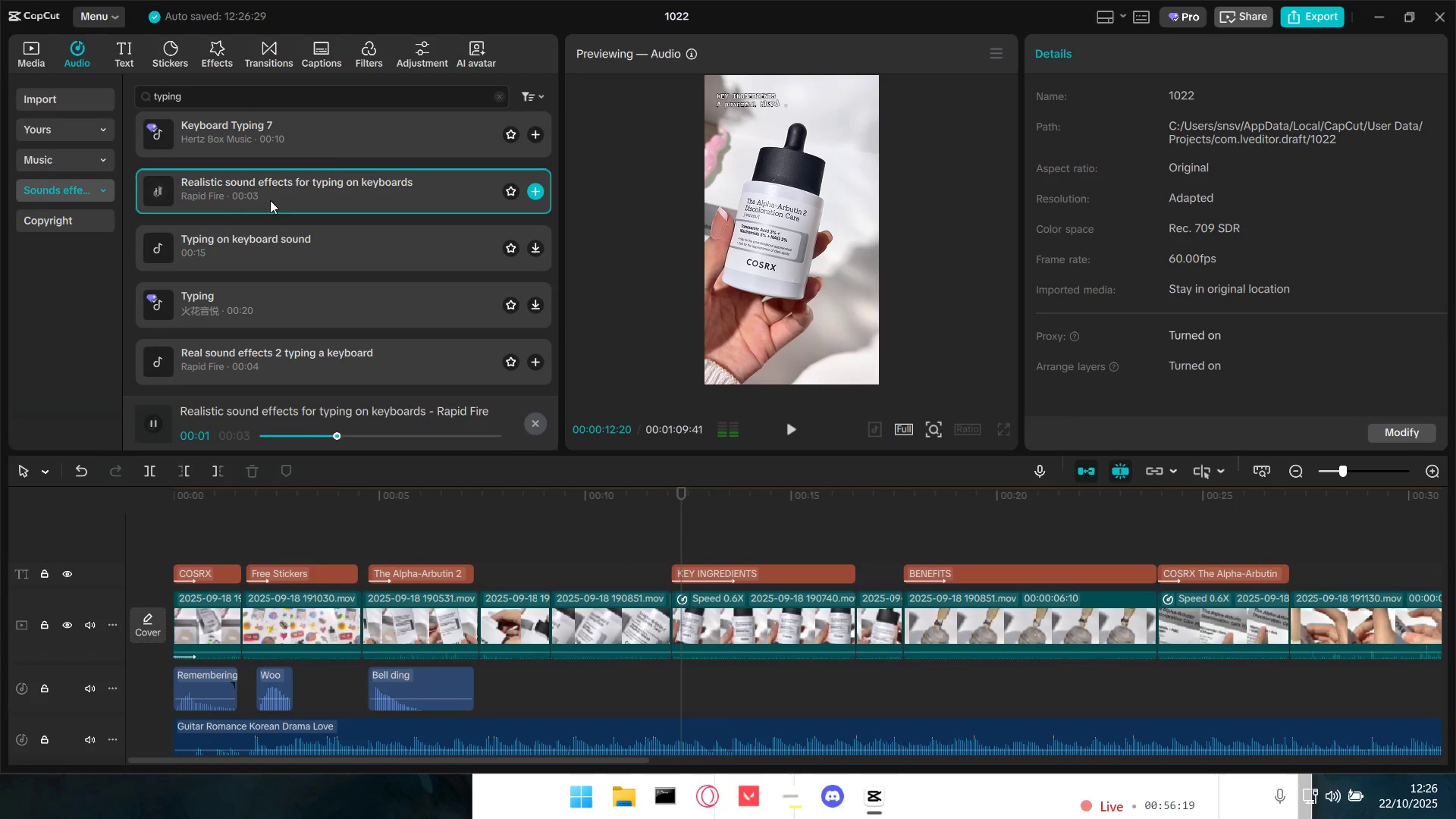 
left_click([257, 247])
 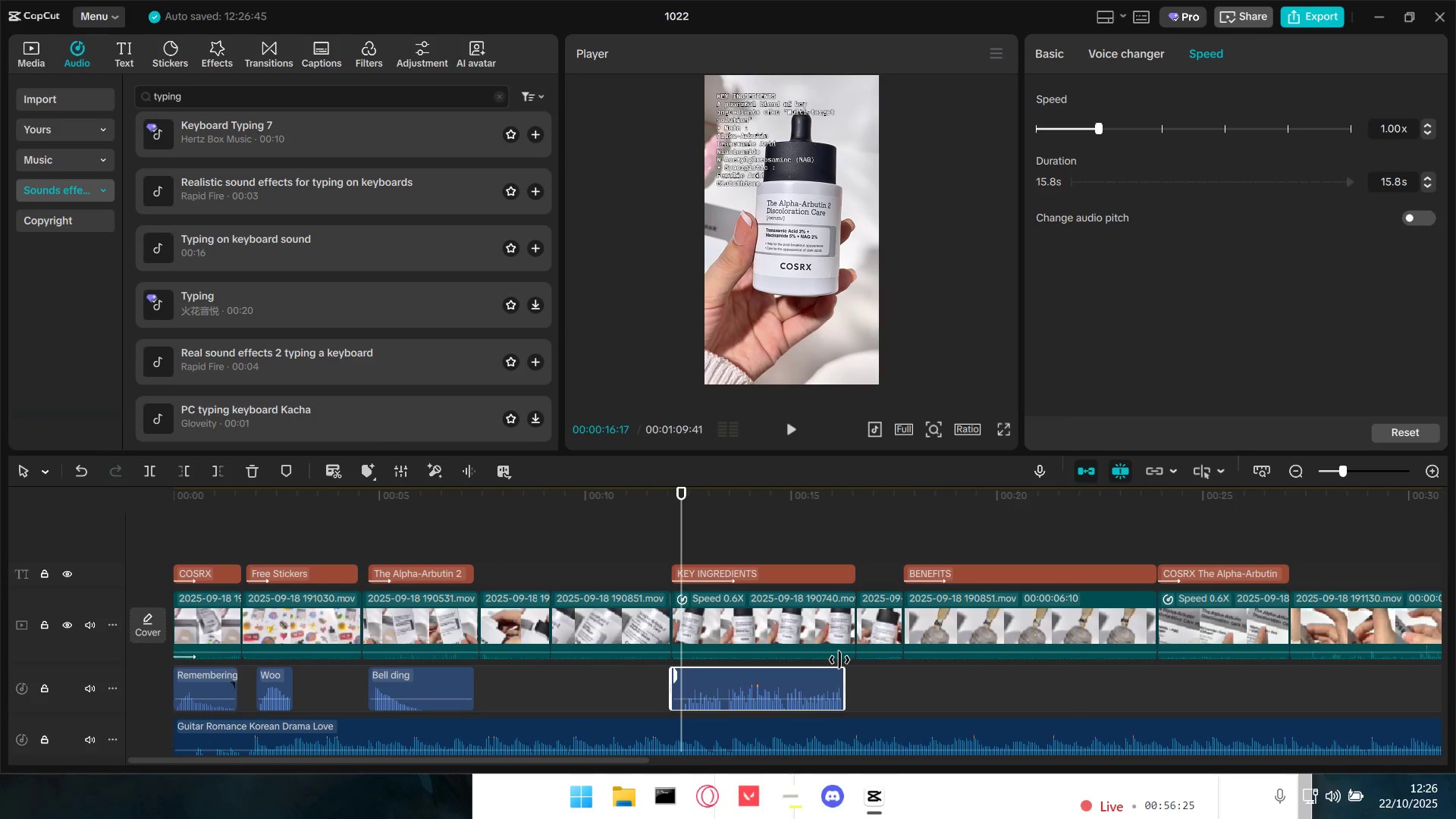 
wait(7.63)
 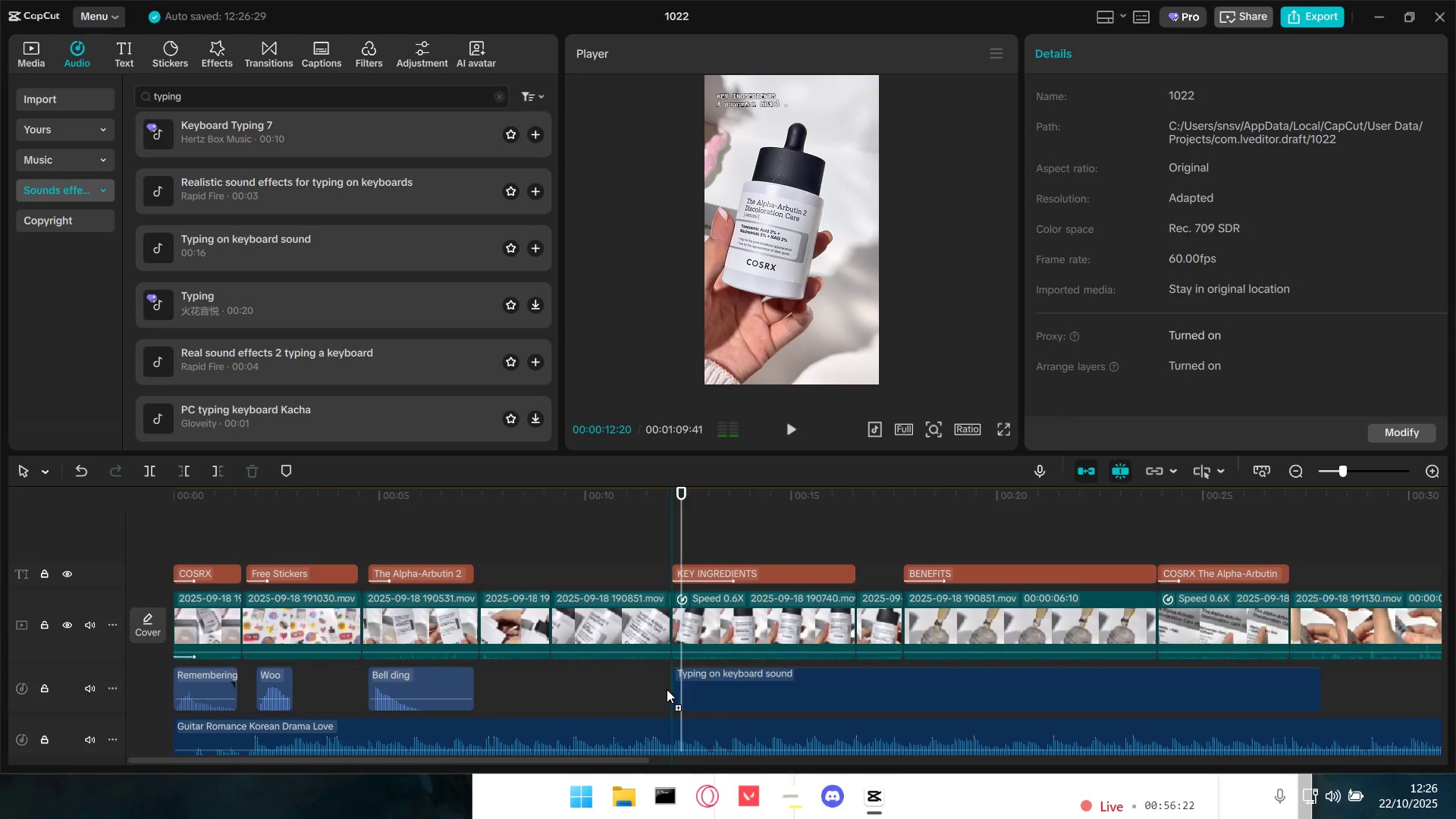 
key(Space)
 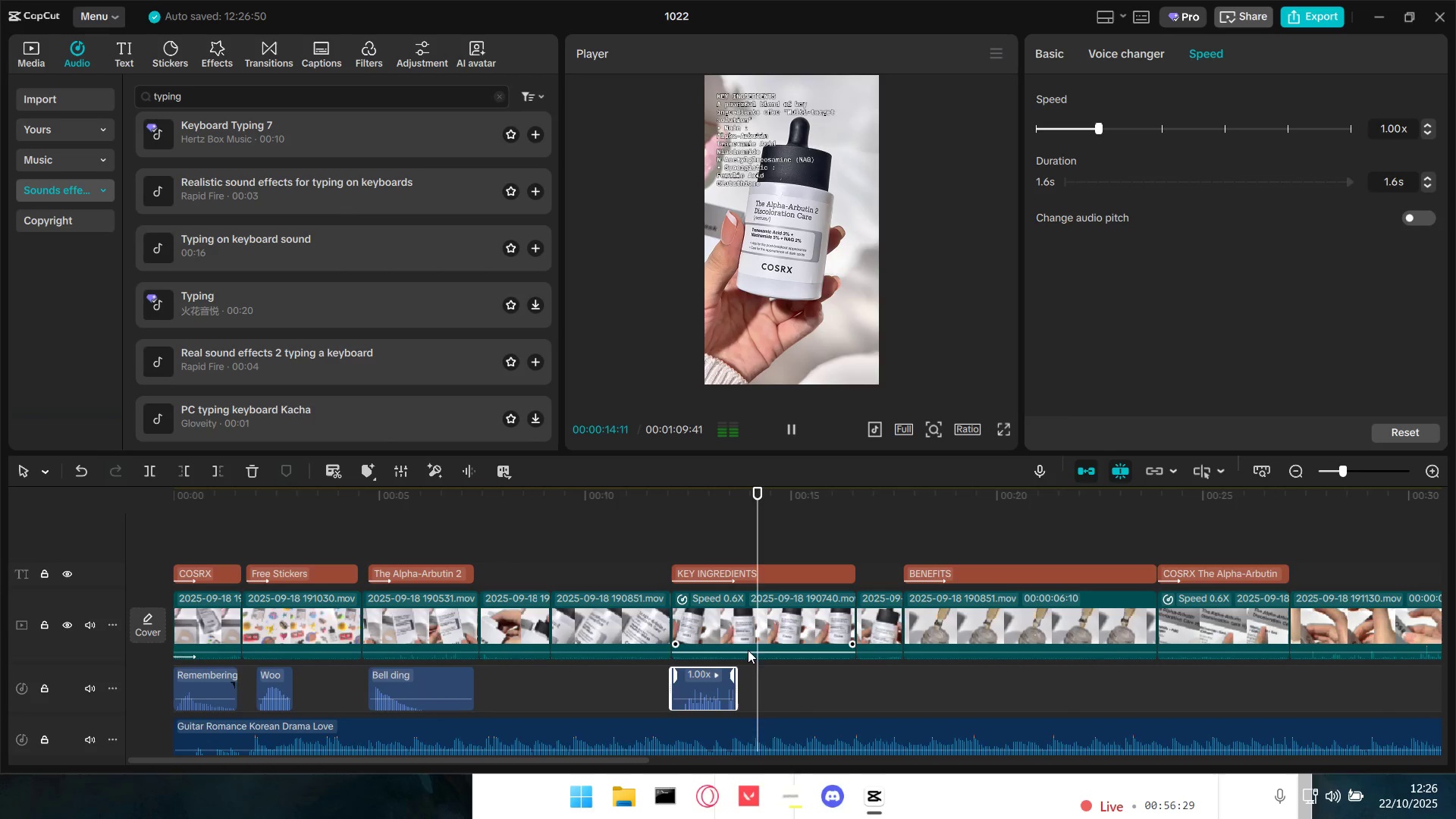 
hold_key(key=ControlLeft, duration=0.68)
scroll: coordinate [764, 712], scroll_direction: up, amount: 10.0
 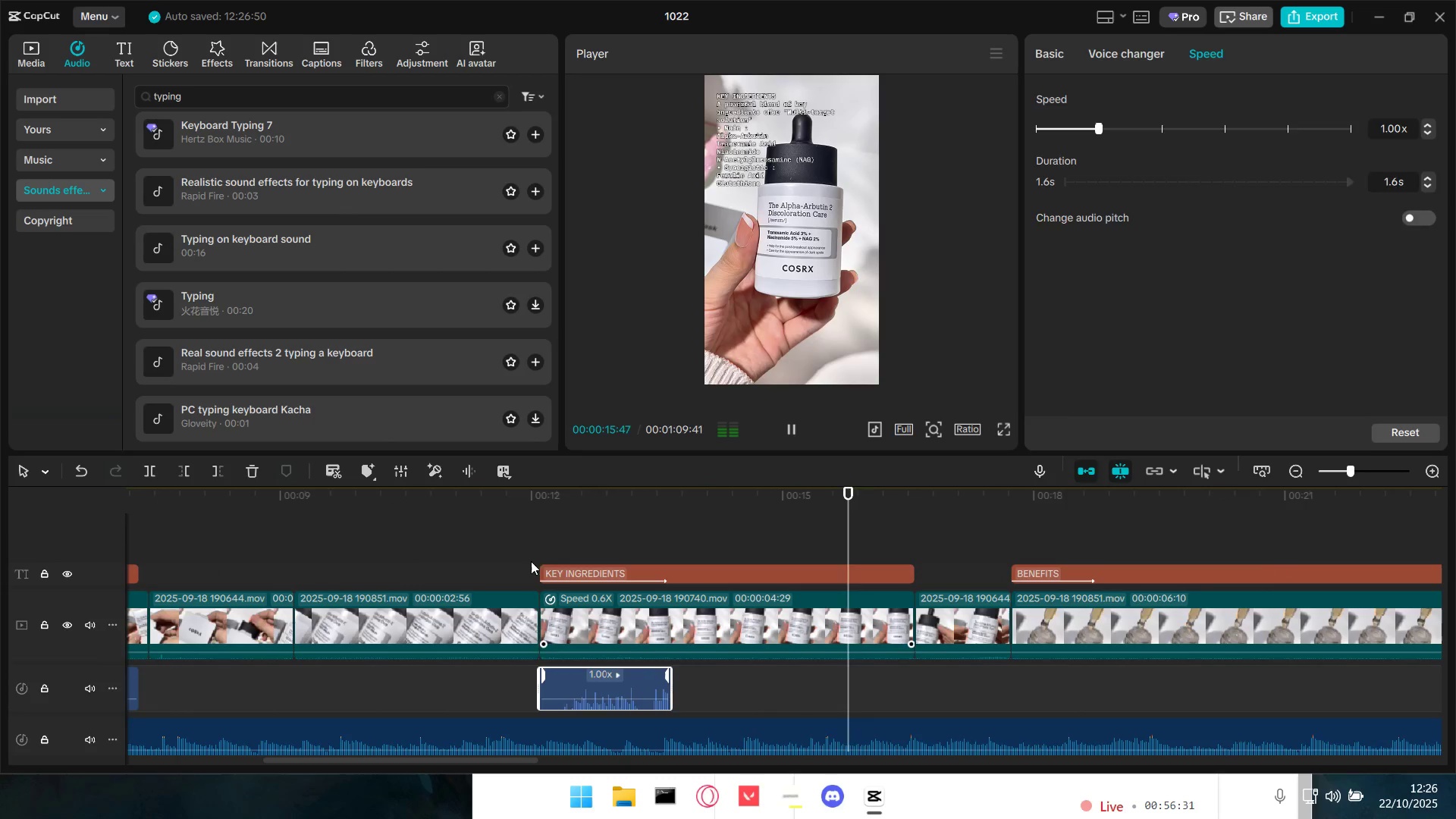 
left_click([527, 551])
 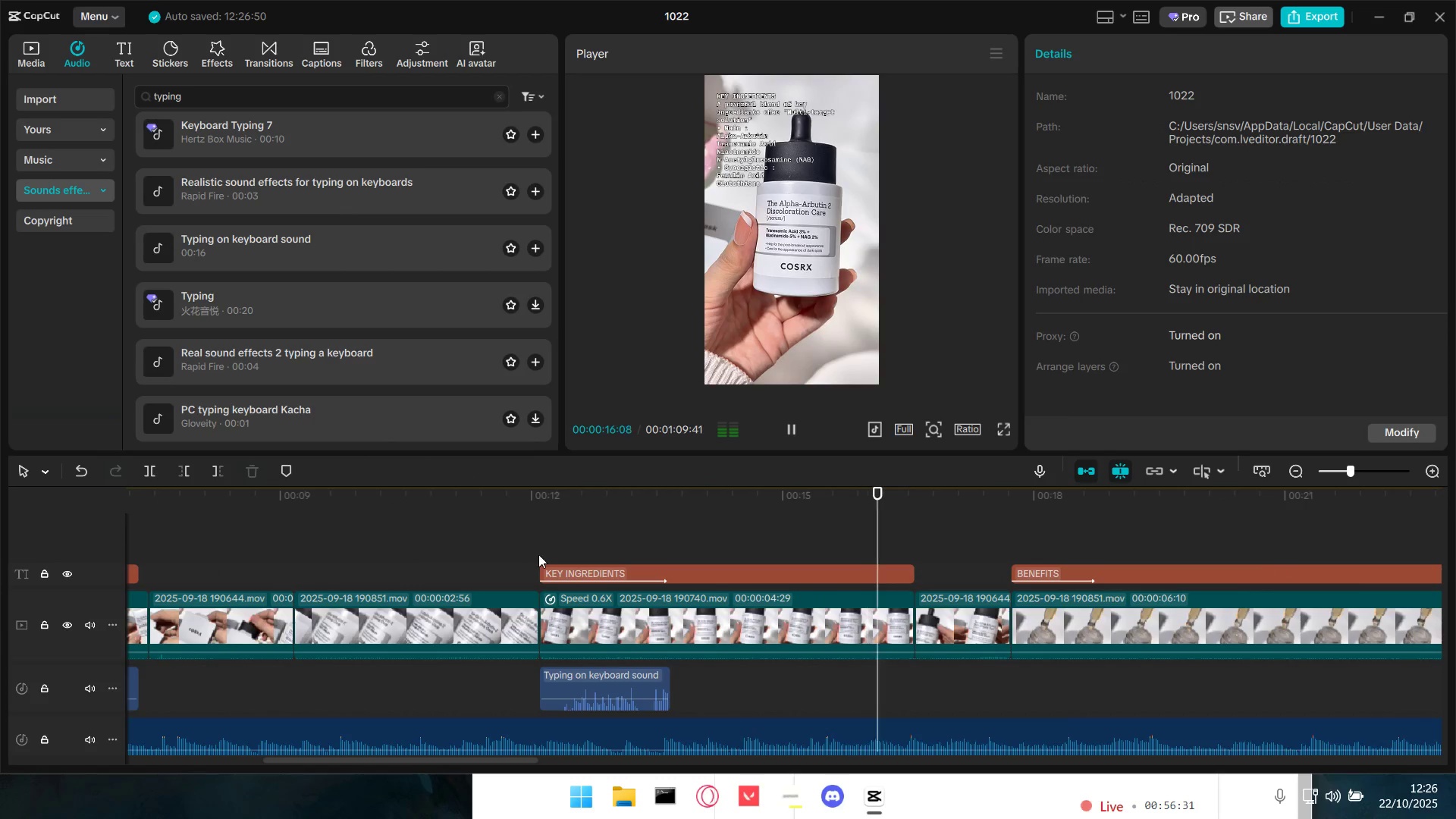 
key(Space)
 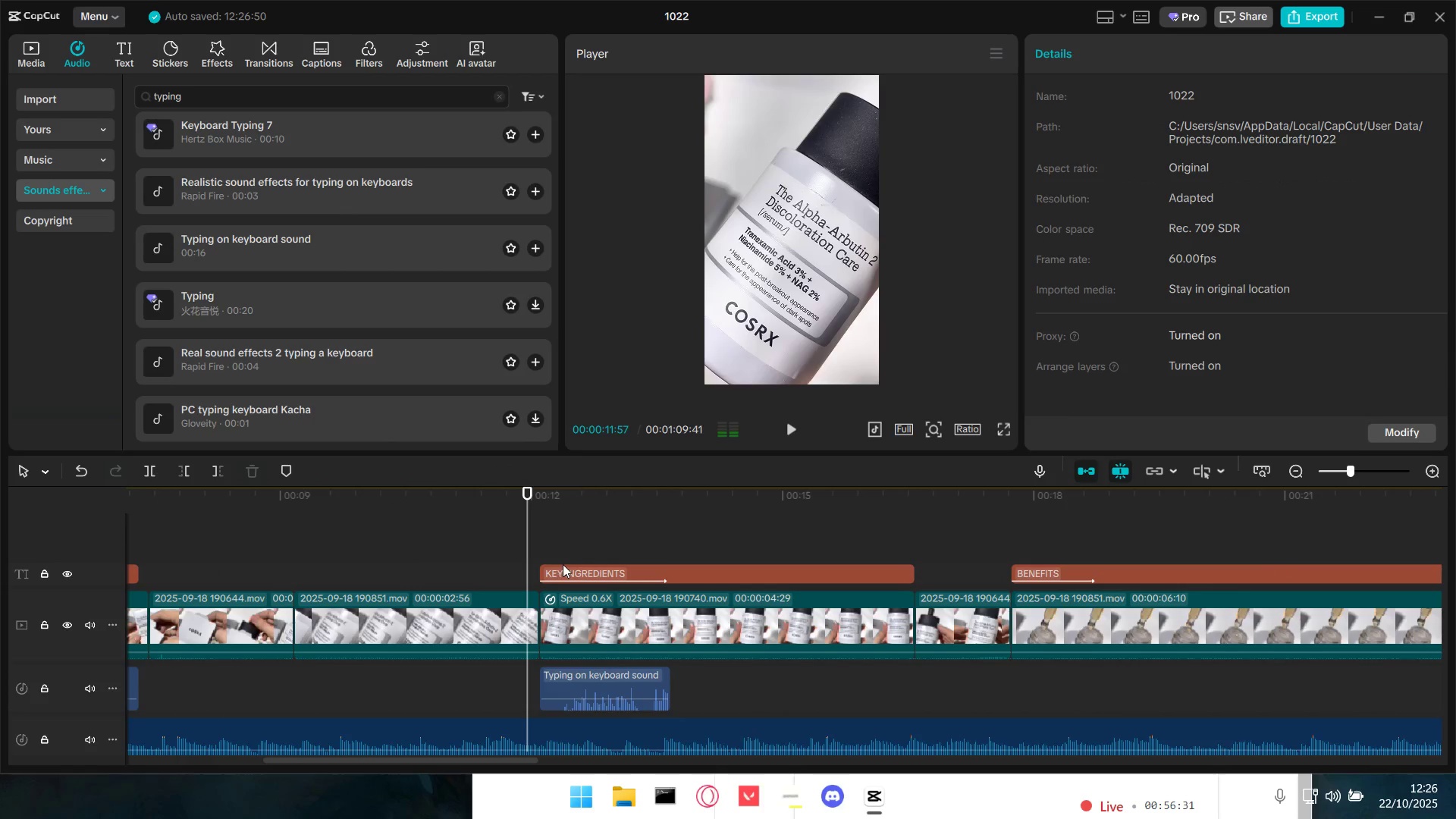 
key(Space)
 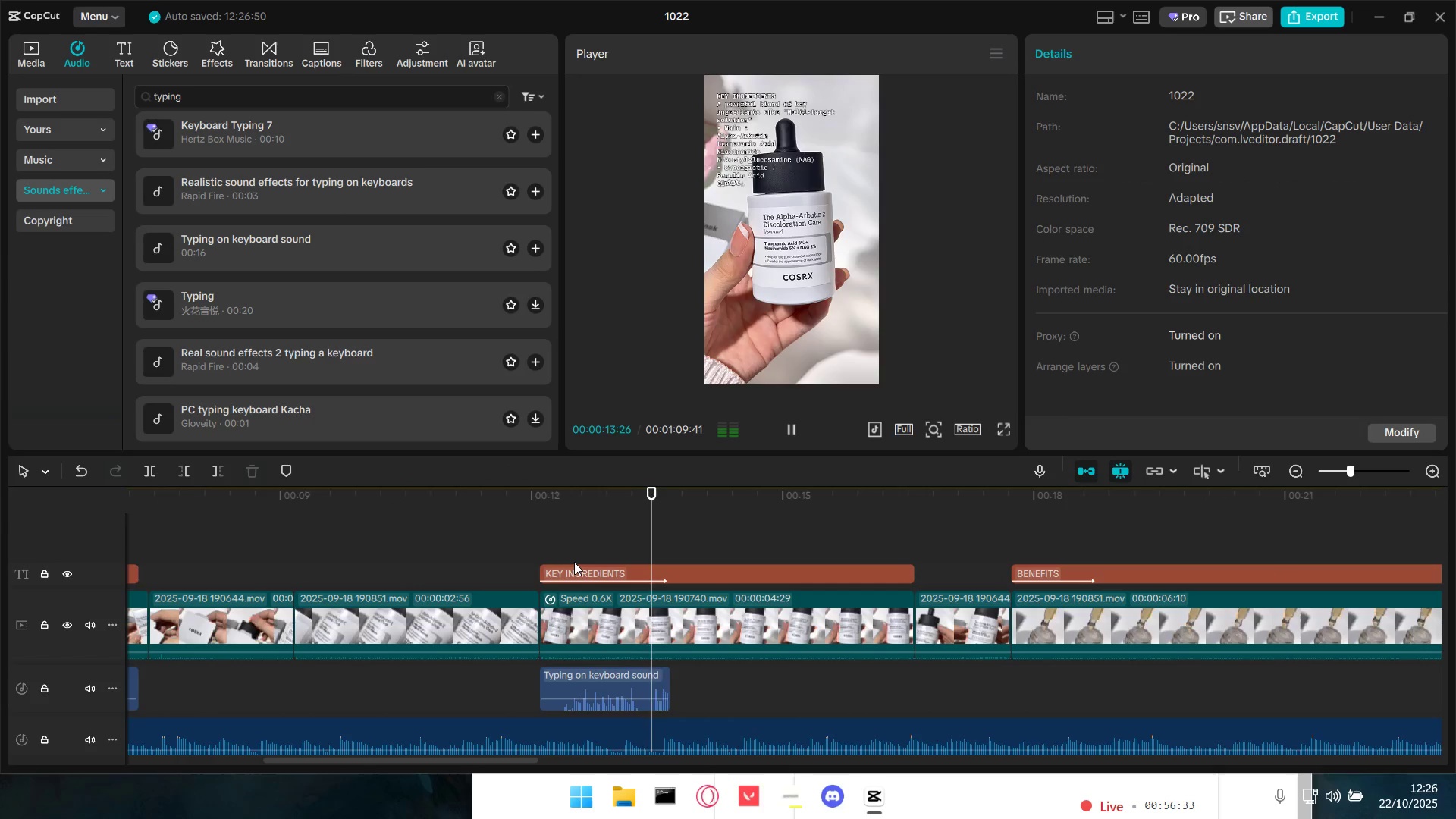 
hold_key(key=ControlLeft, duration=0.49)
scroll: coordinate [875, 712], scroll_direction: down, amount: 5.0
 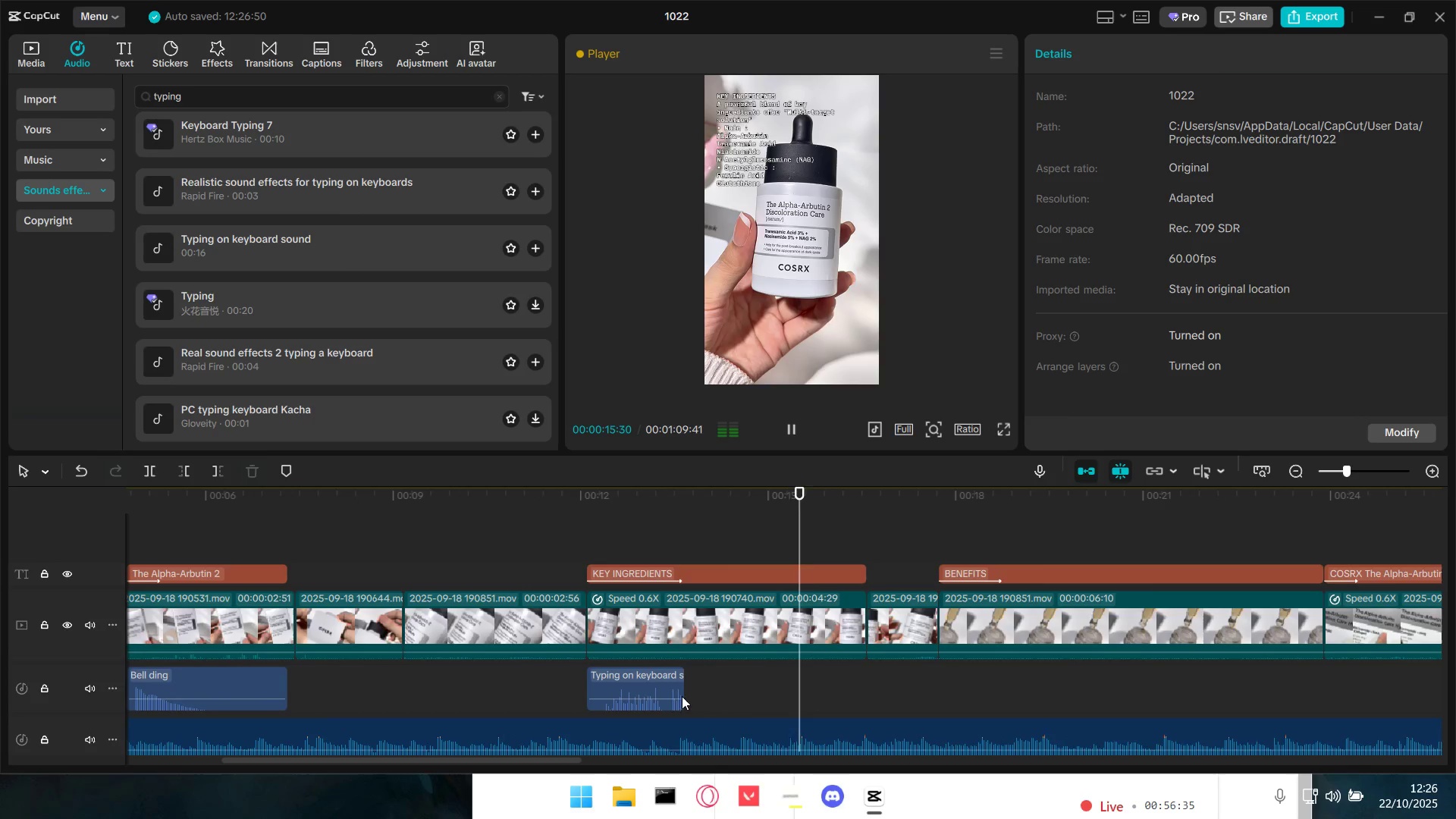 
left_click([637, 678])
 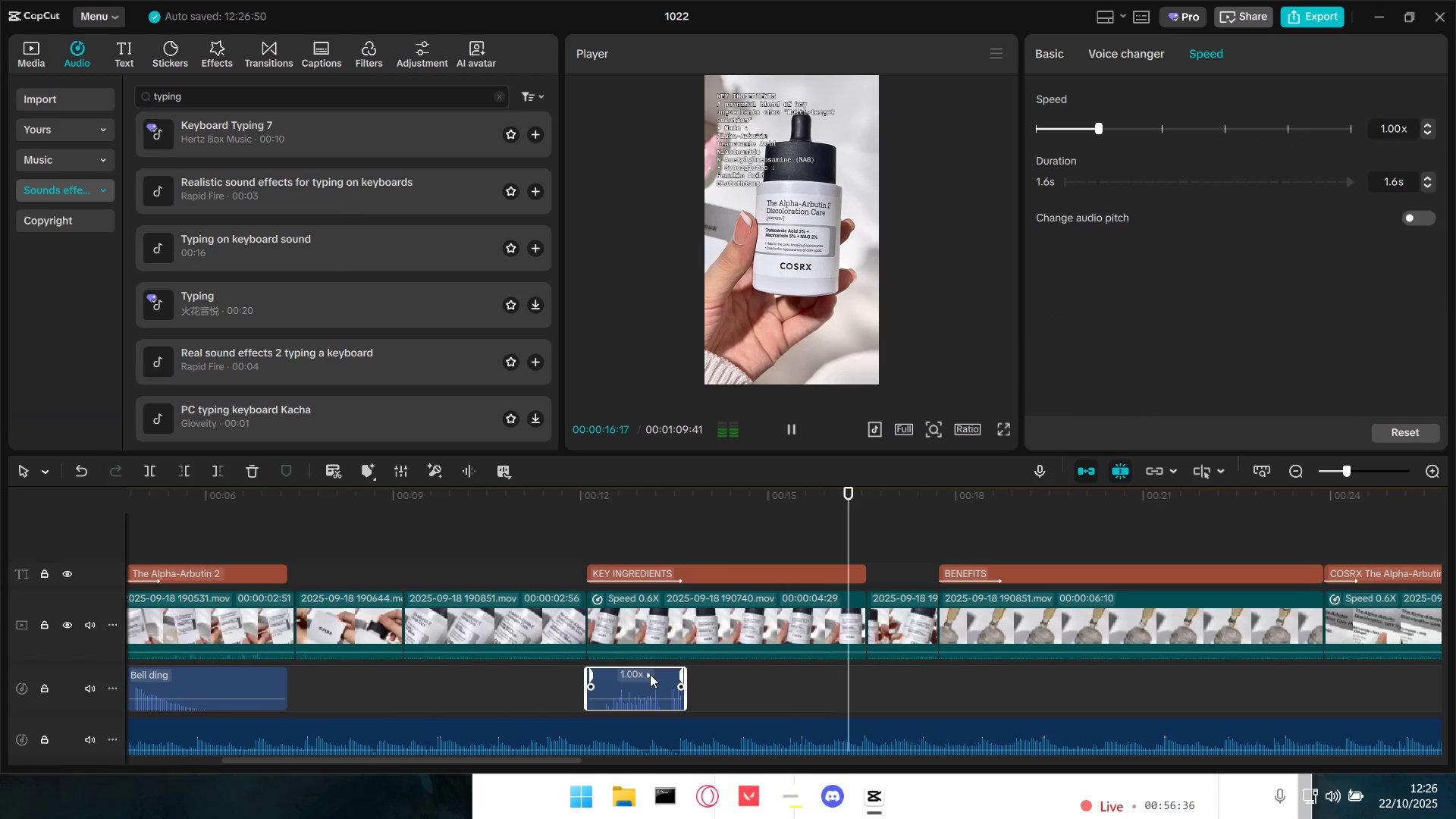 
key(Control+C)
 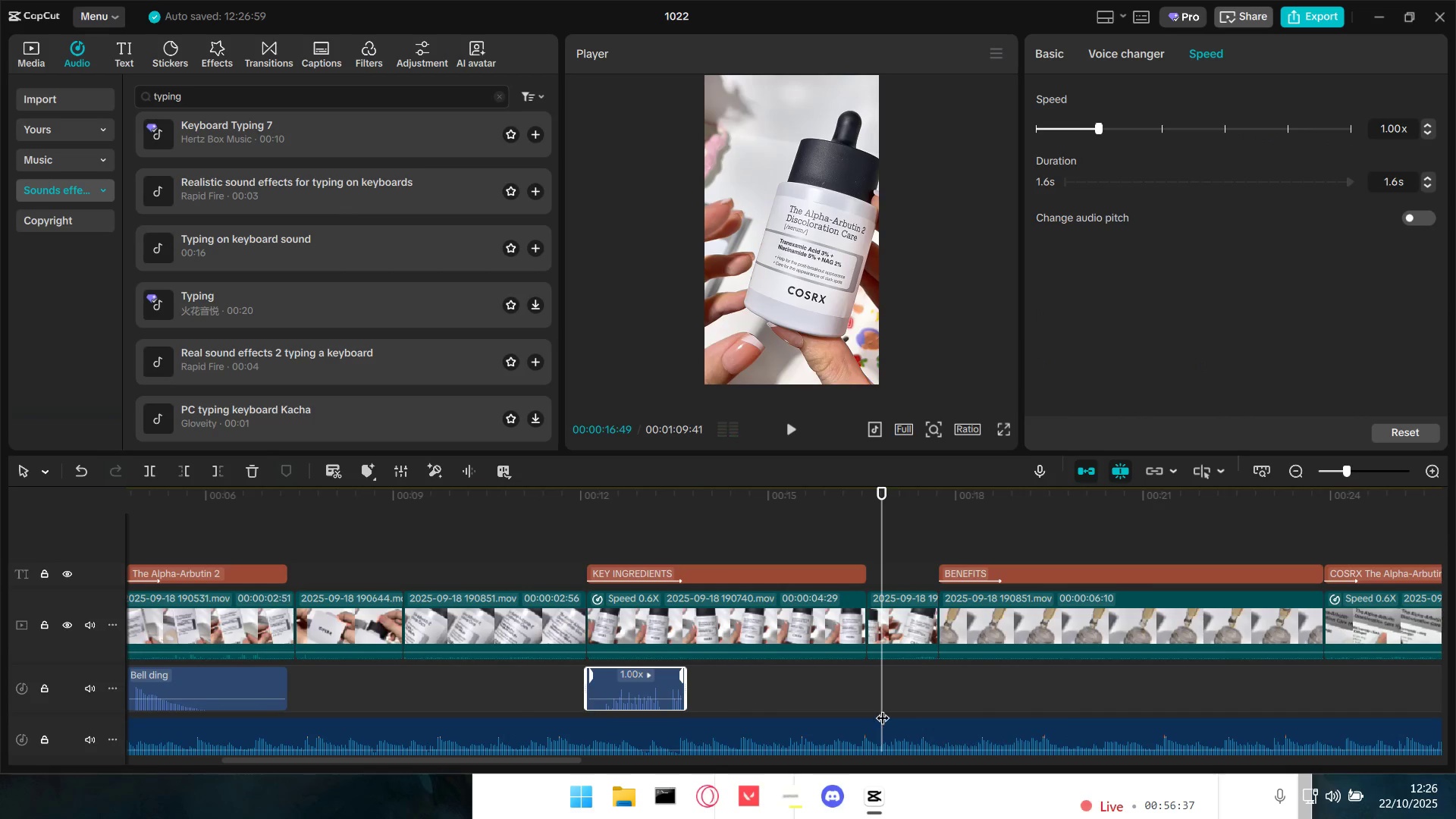 
key(Control+ControlLeft)
 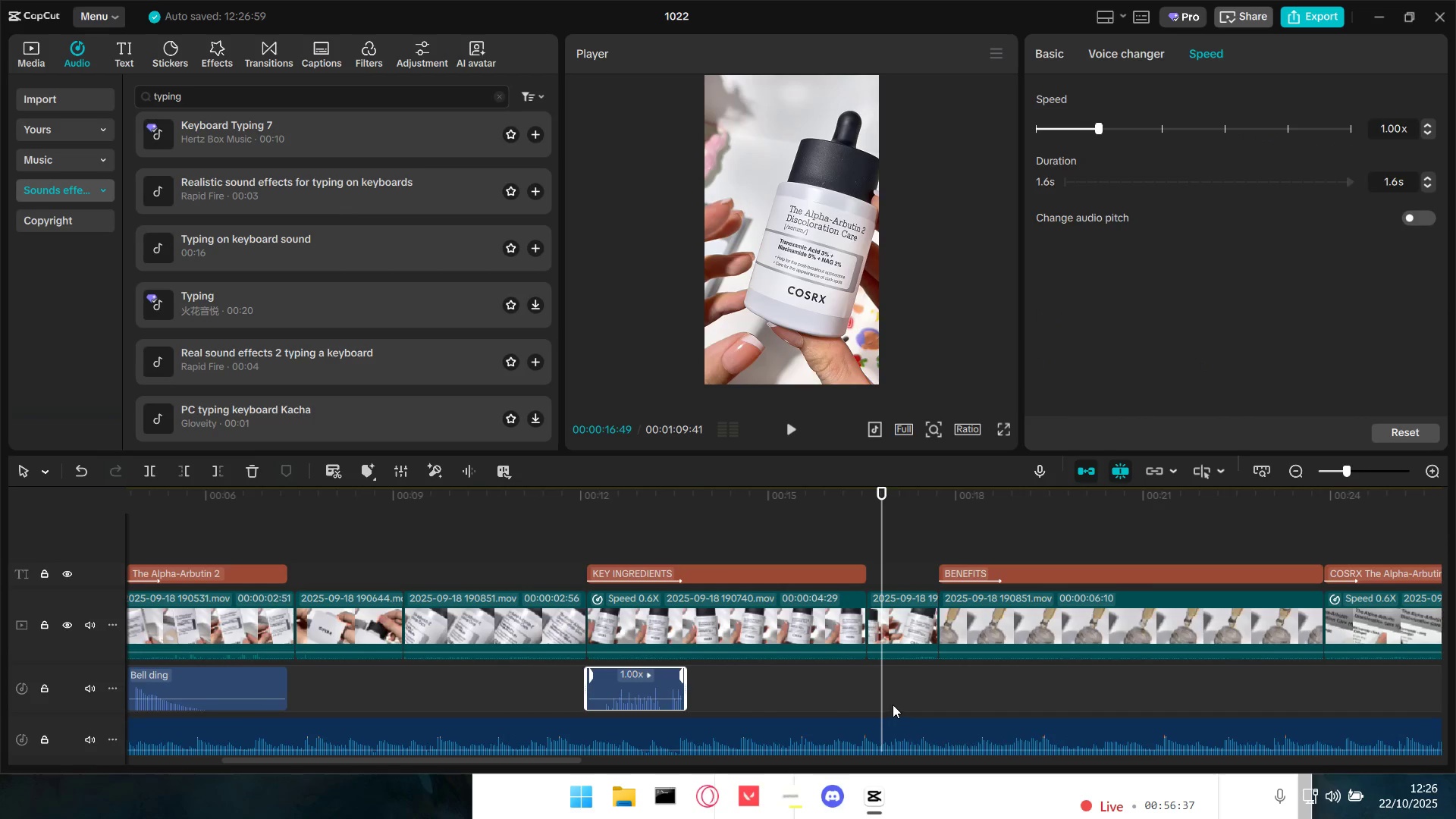 
key(Control+V)
 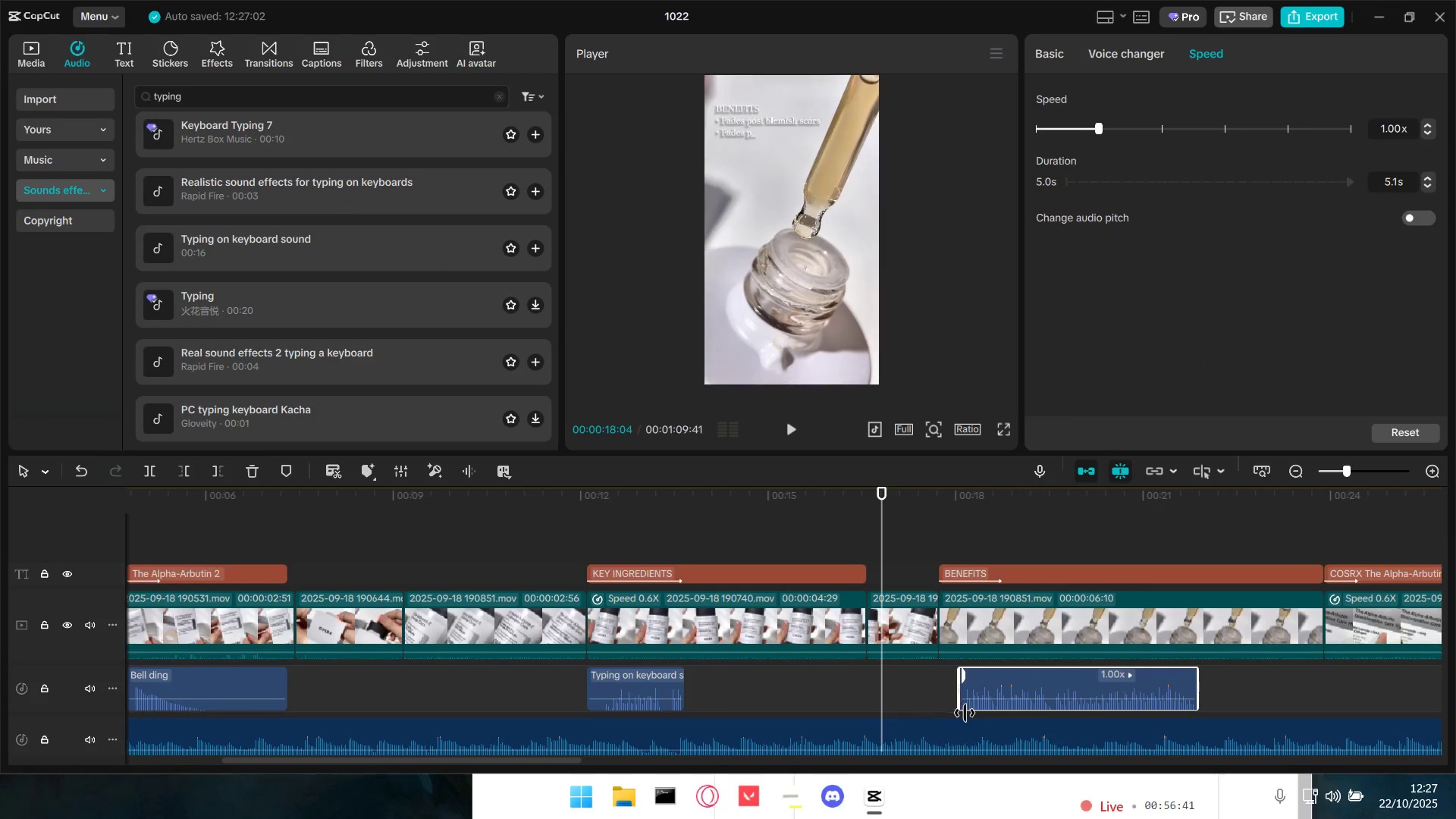 
wait(8.68)
 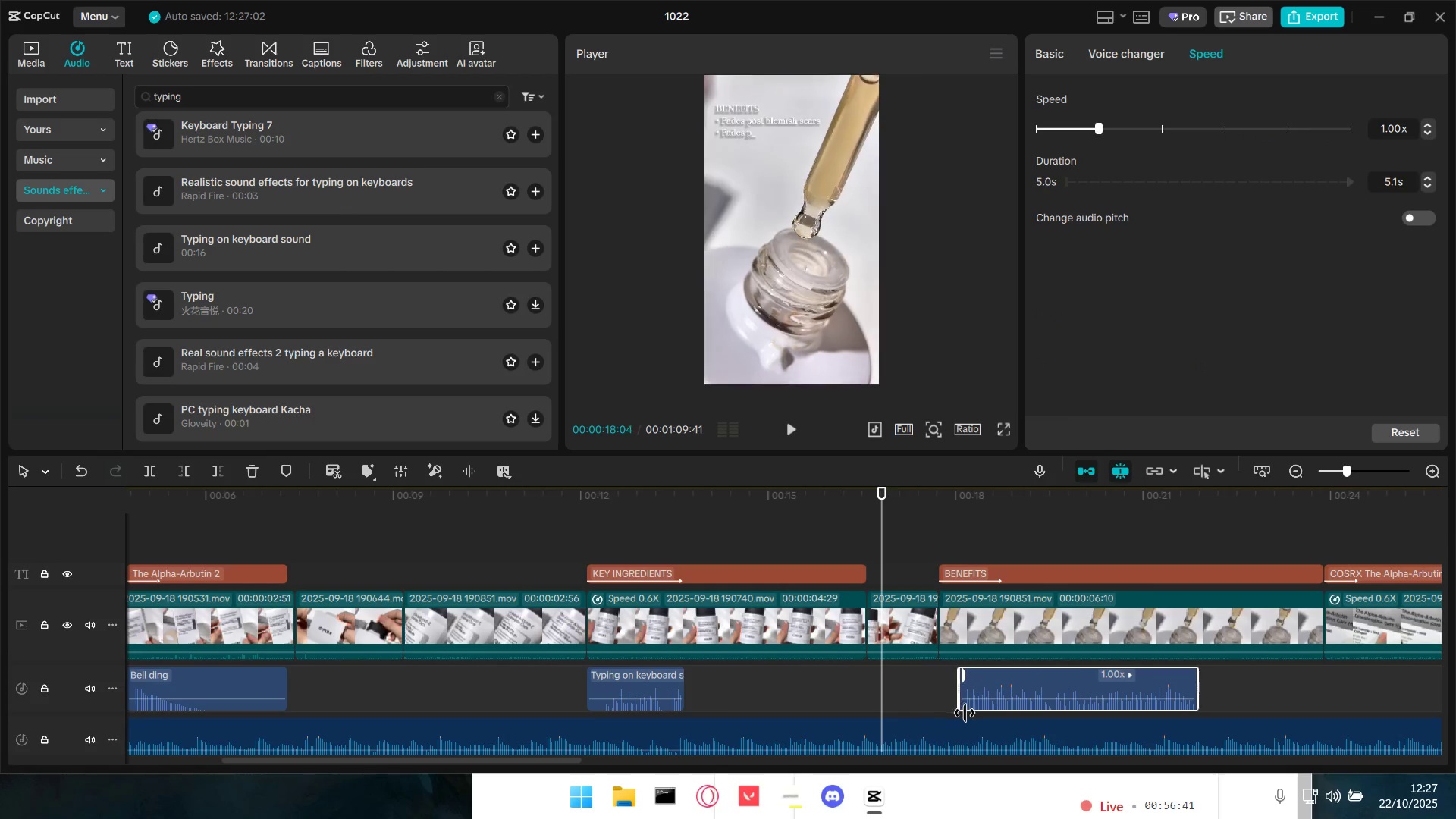 
key(Space)
 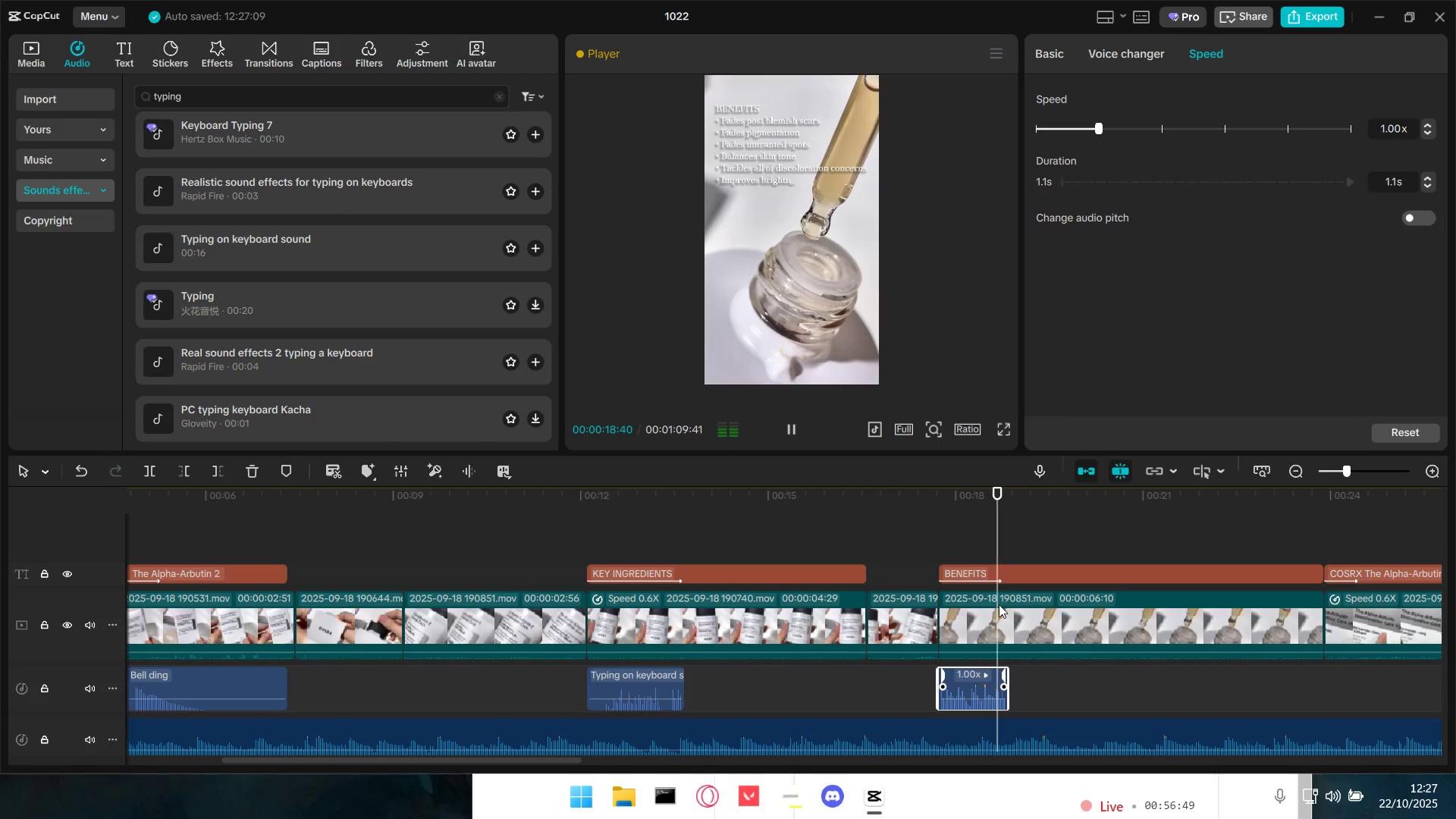 
hold_key(key=ControlLeft, duration=0.38)
scroll: coordinate [1101, 635], scroll_direction: down, amount: 4.0
 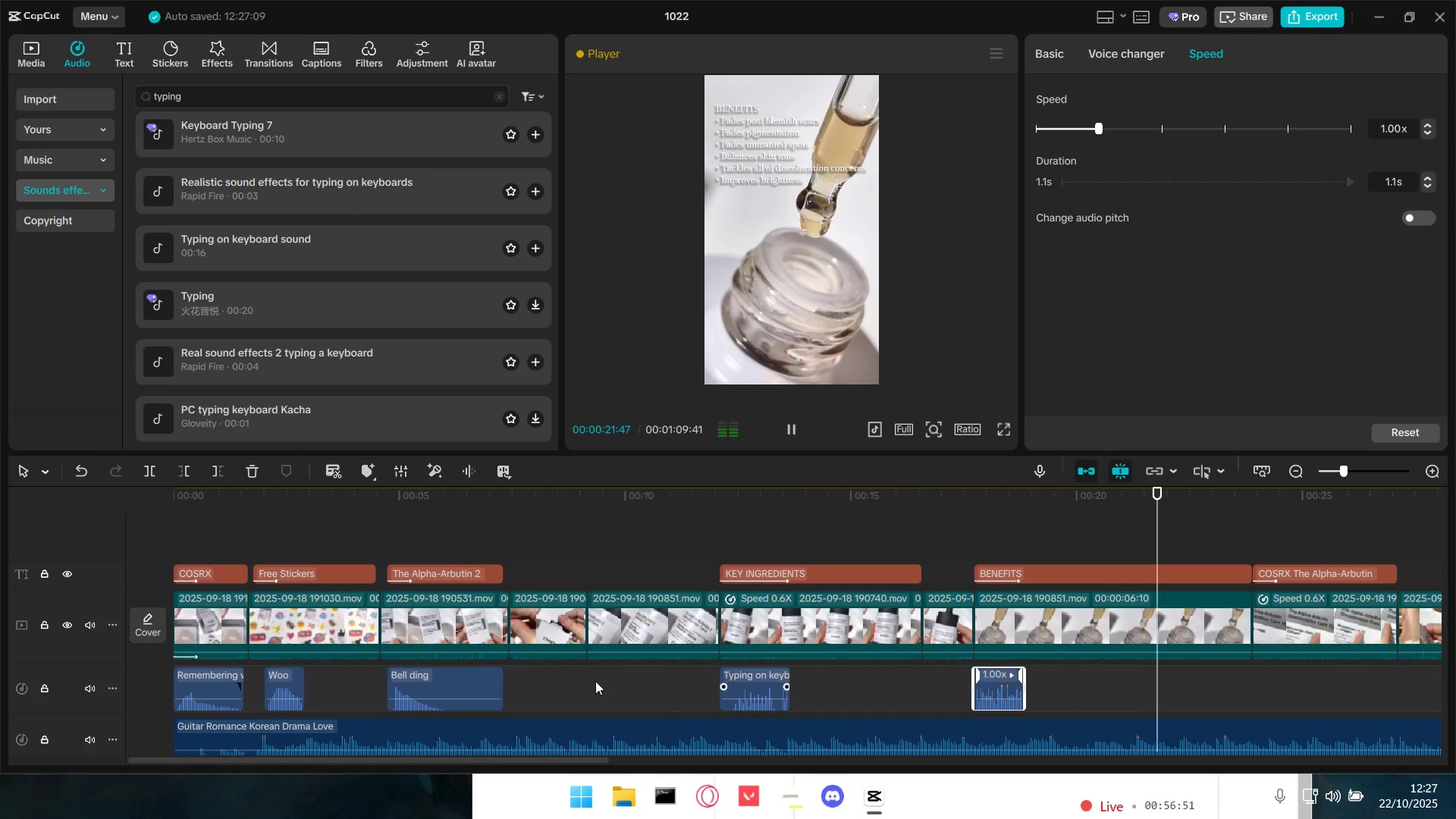 
left_click([485, 684])
 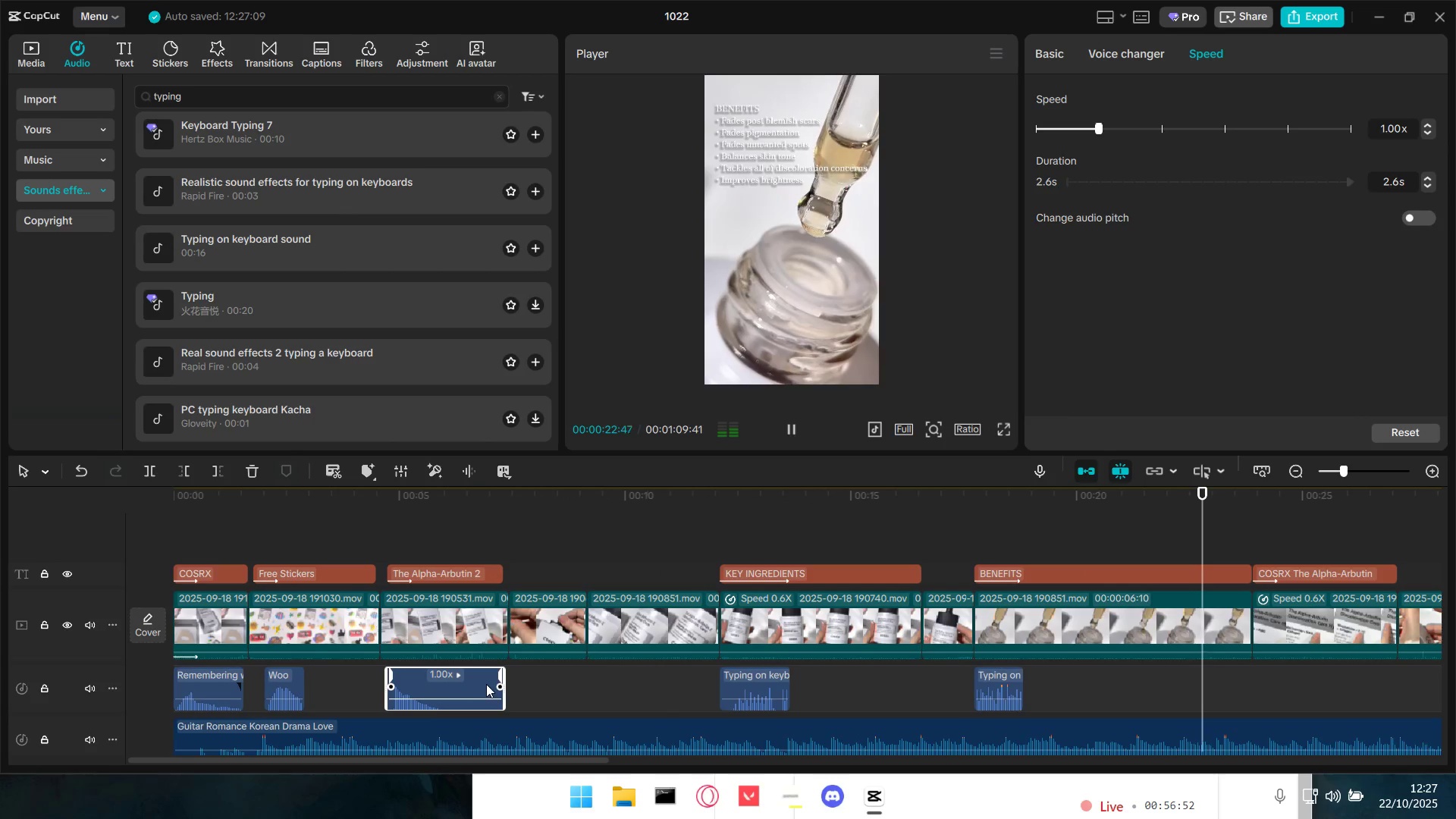 
key(Control+C)
 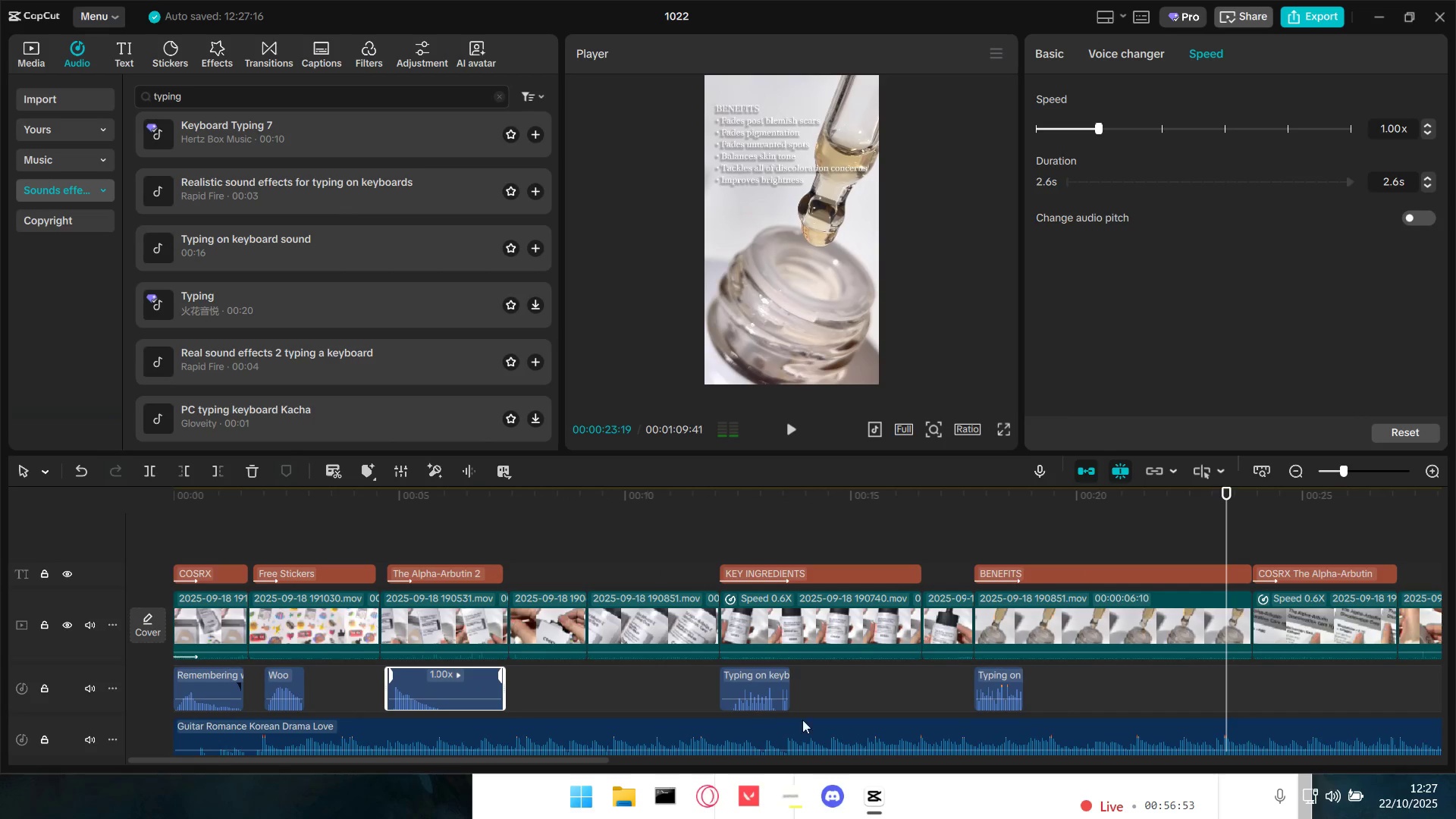 
key(Control+V)
 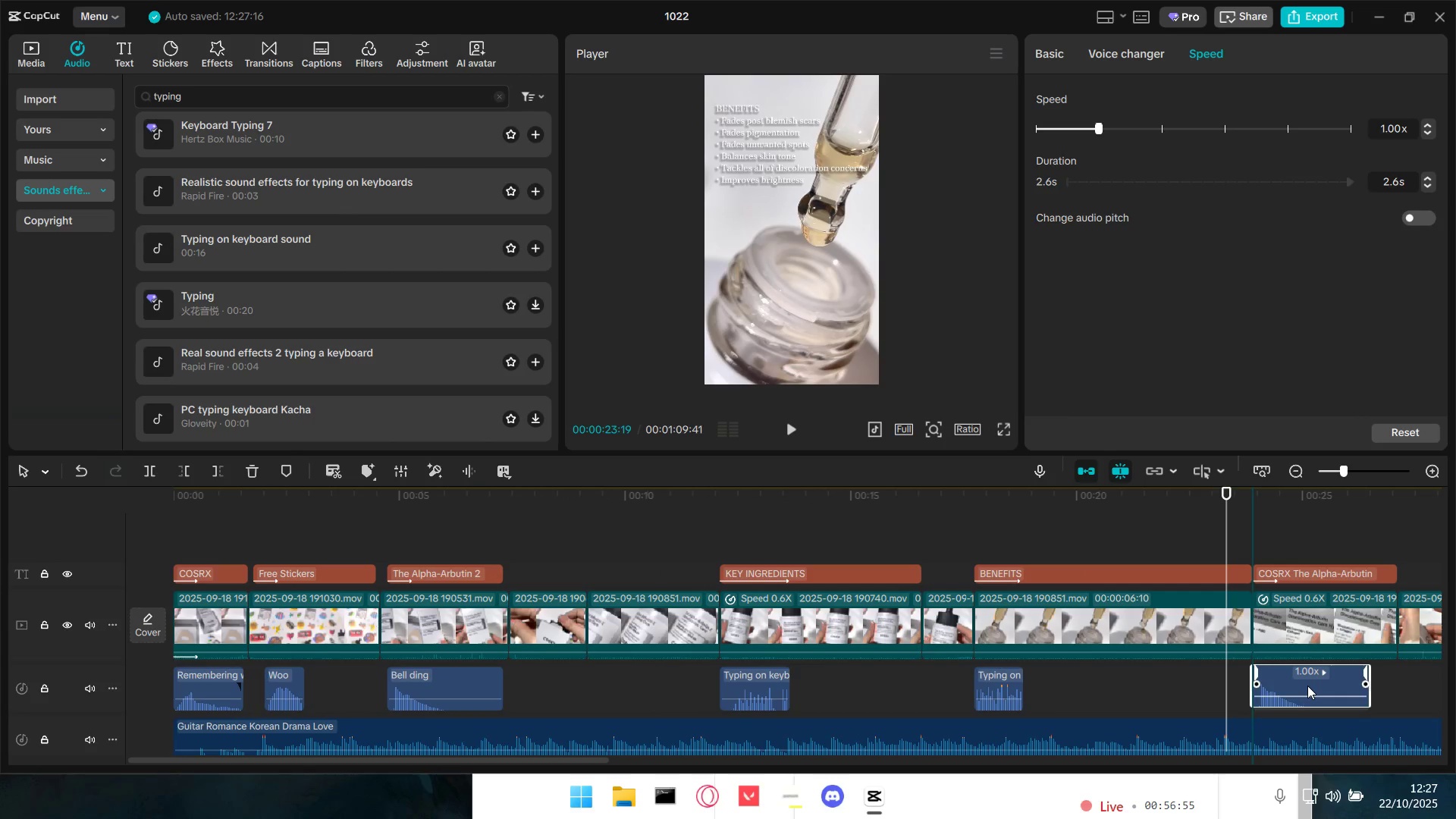 
key(Space)
 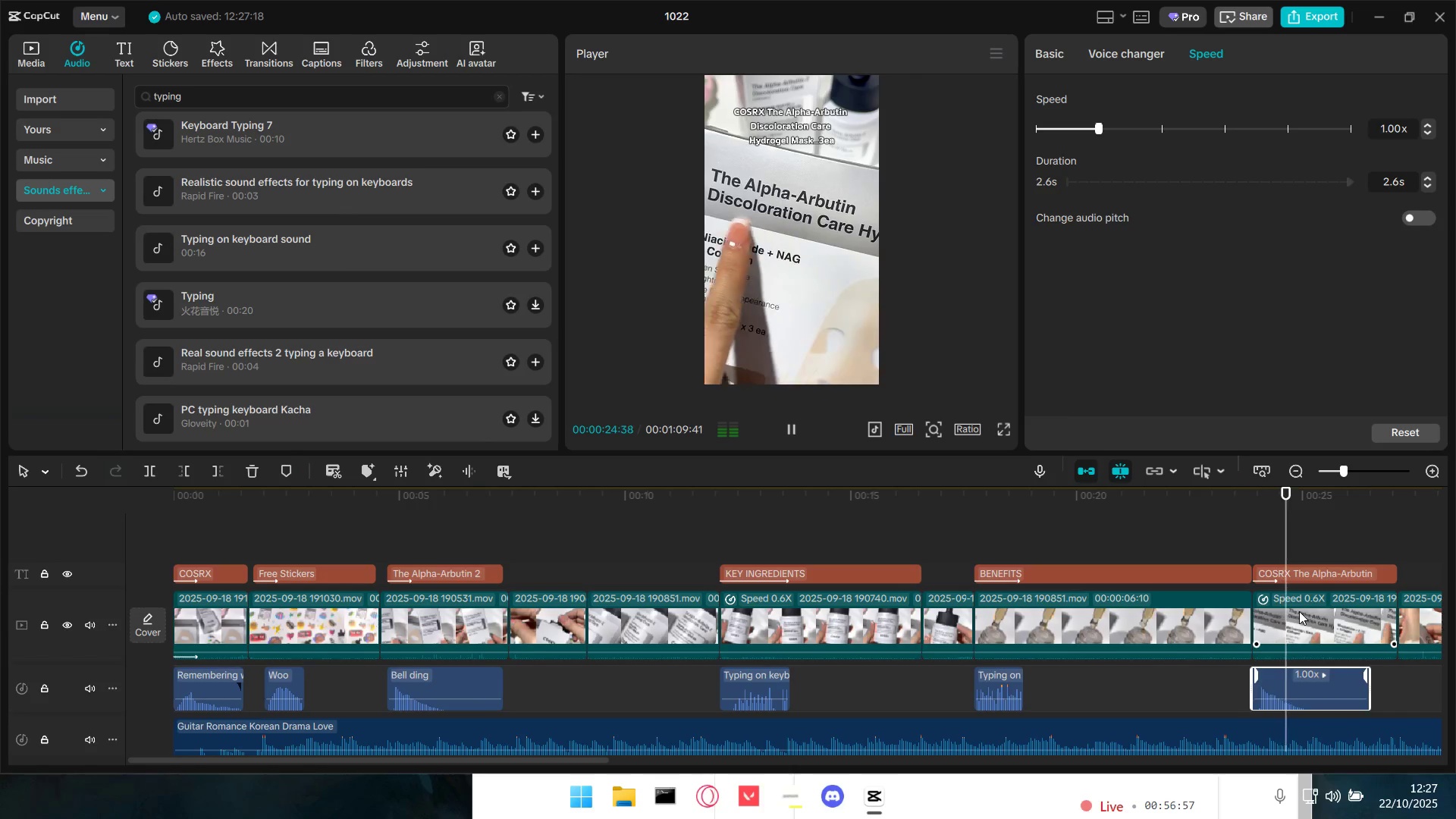 
hold_key(key=ControlLeft, duration=0.49)
scroll: coordinate [1244, 646], scroll_direction: down, amount: 4.0
 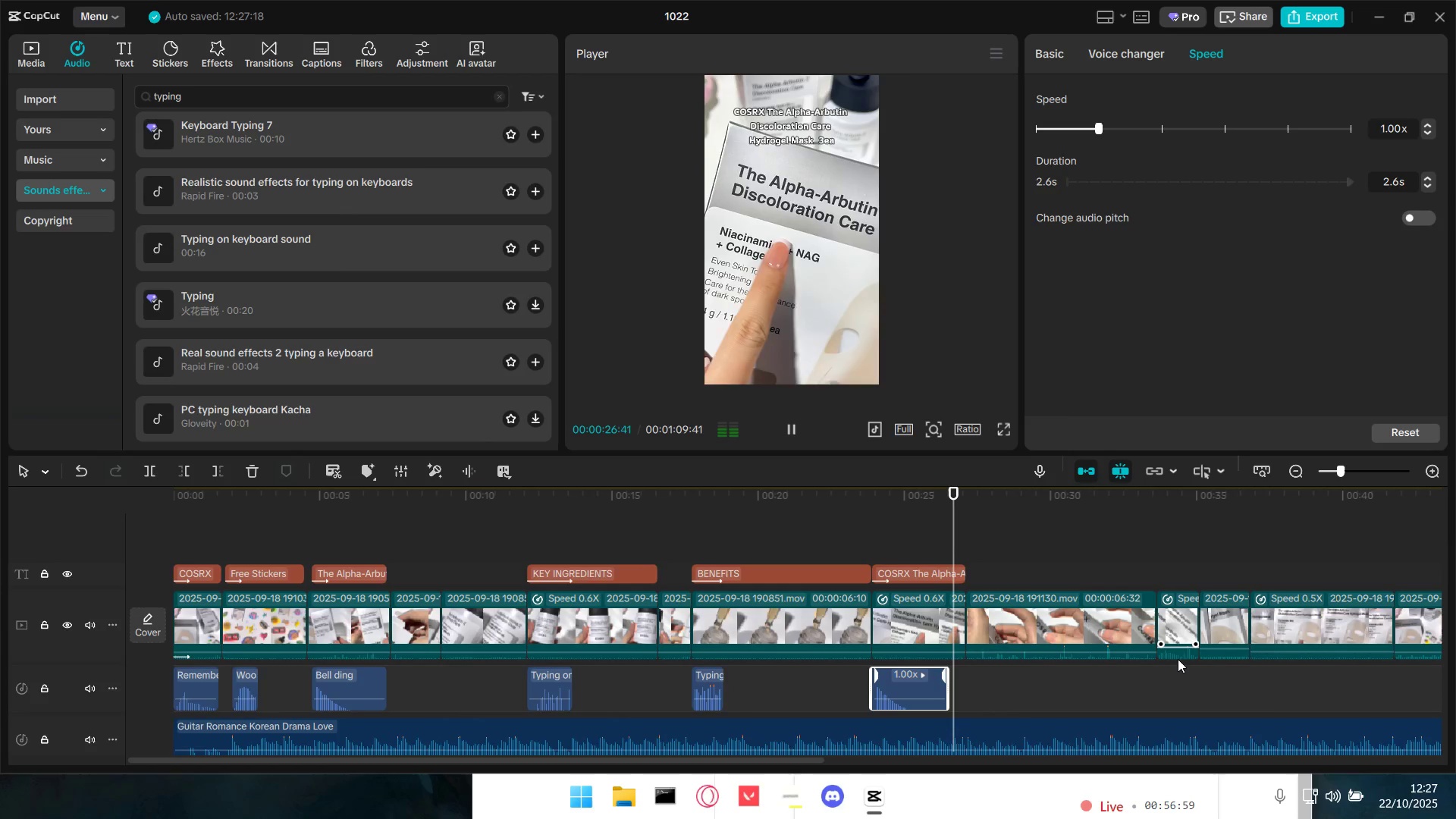 
key(Space)
 